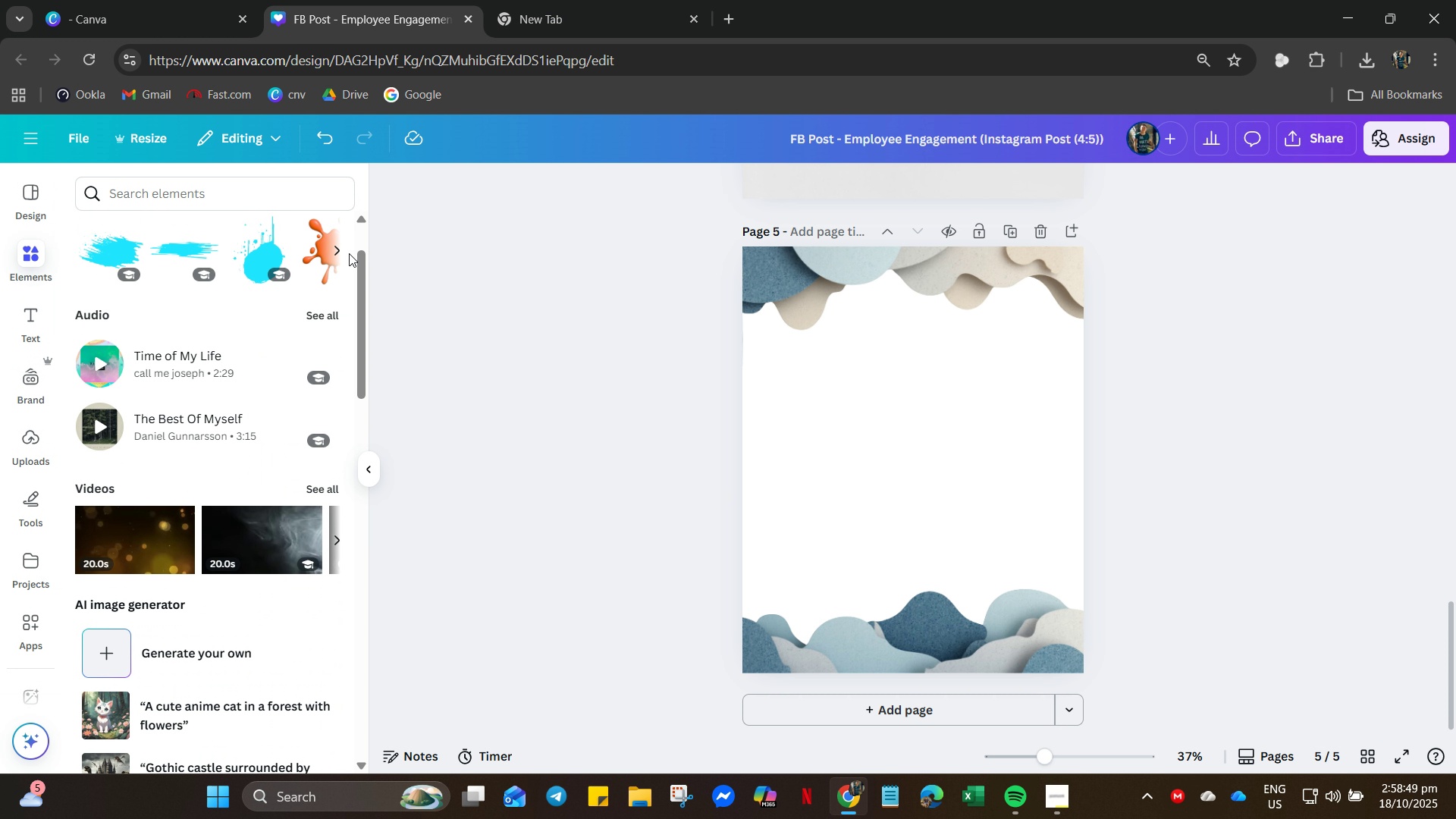 
left_click_drag(start_coordinate=[334, 247], to_coordinate=[339, 242])
 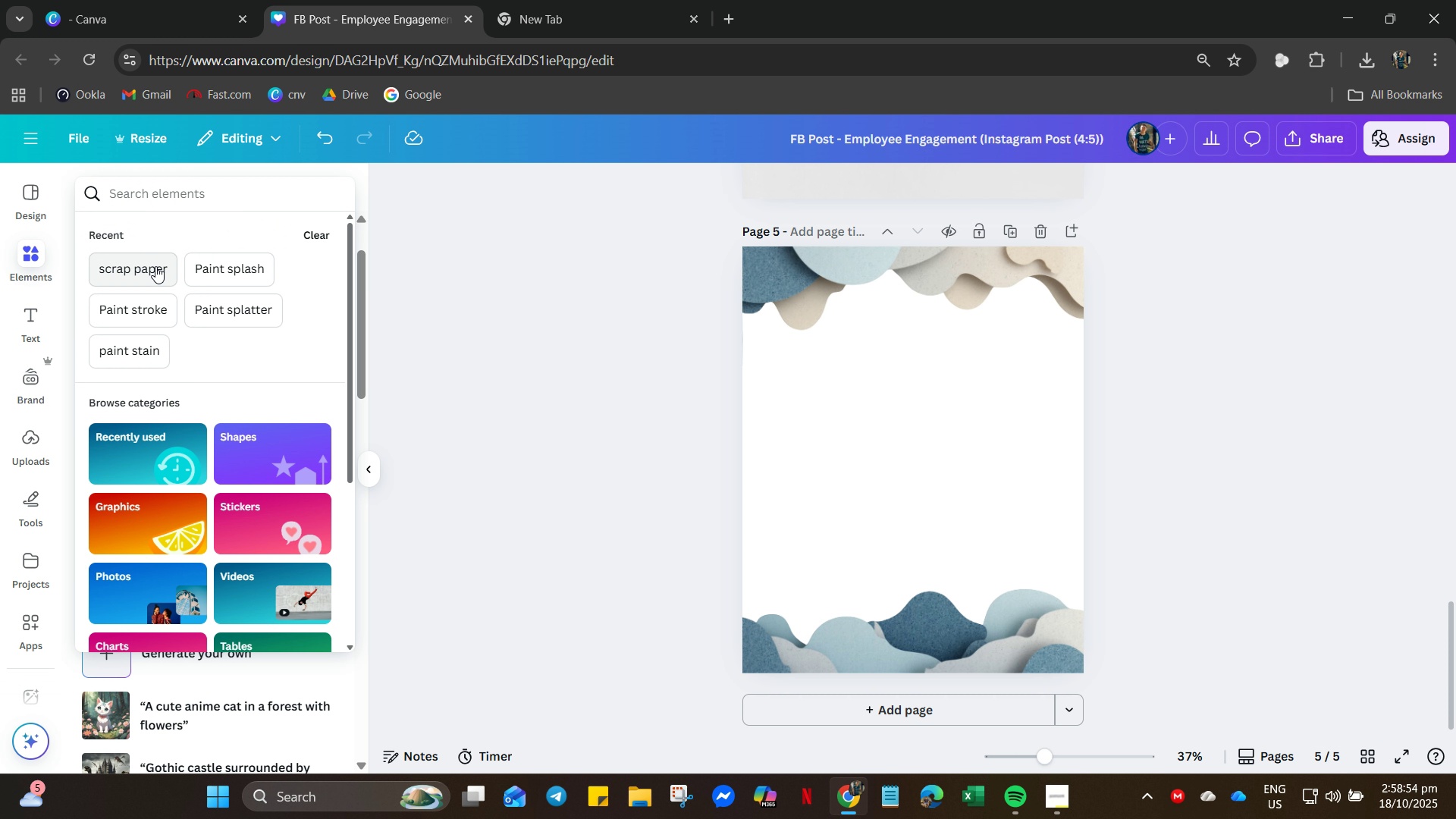 
left_click([155, 266])
 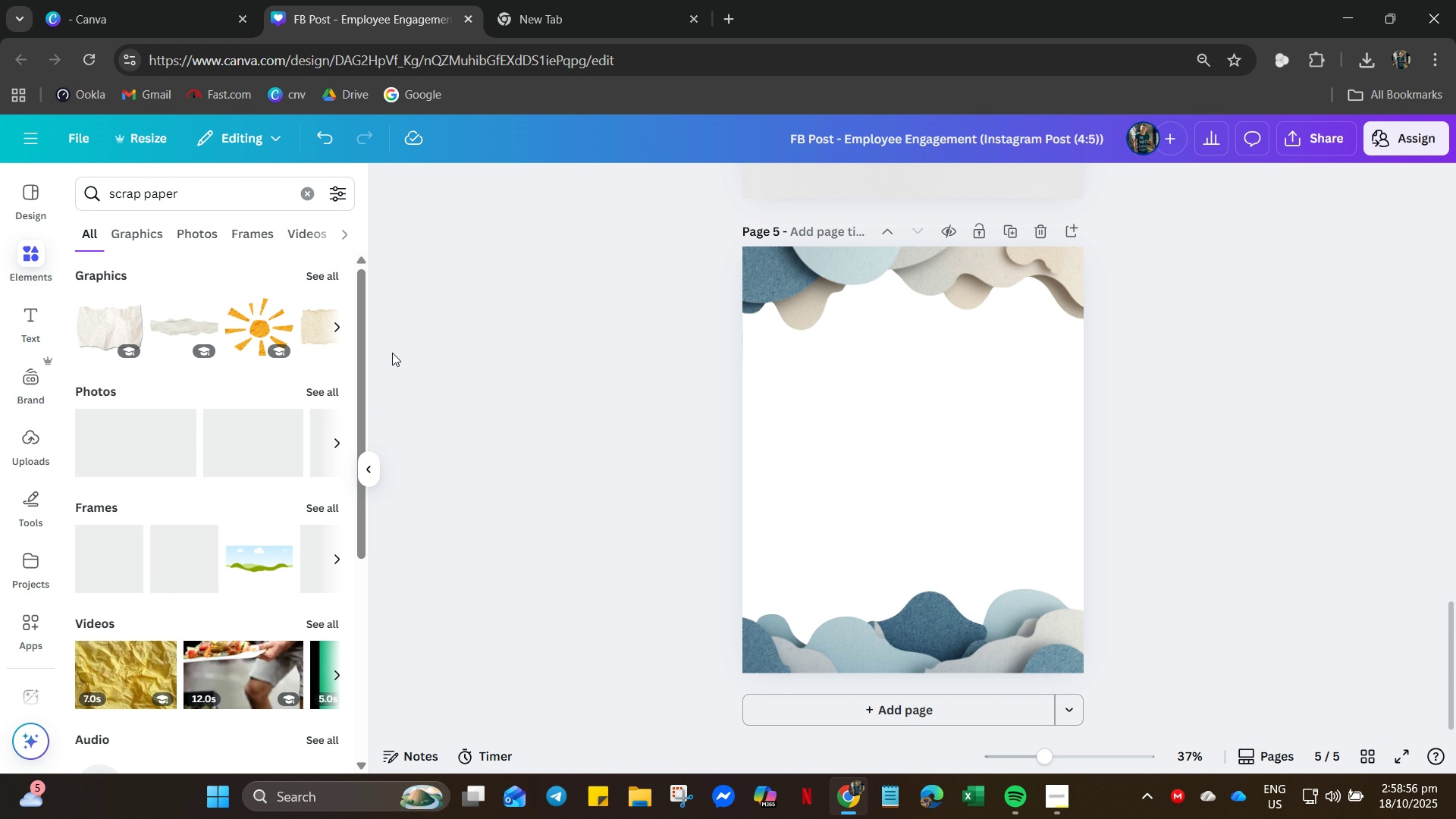 
scroll: coordinate [255, 451], scroll_direction: down, amount: 6.0
 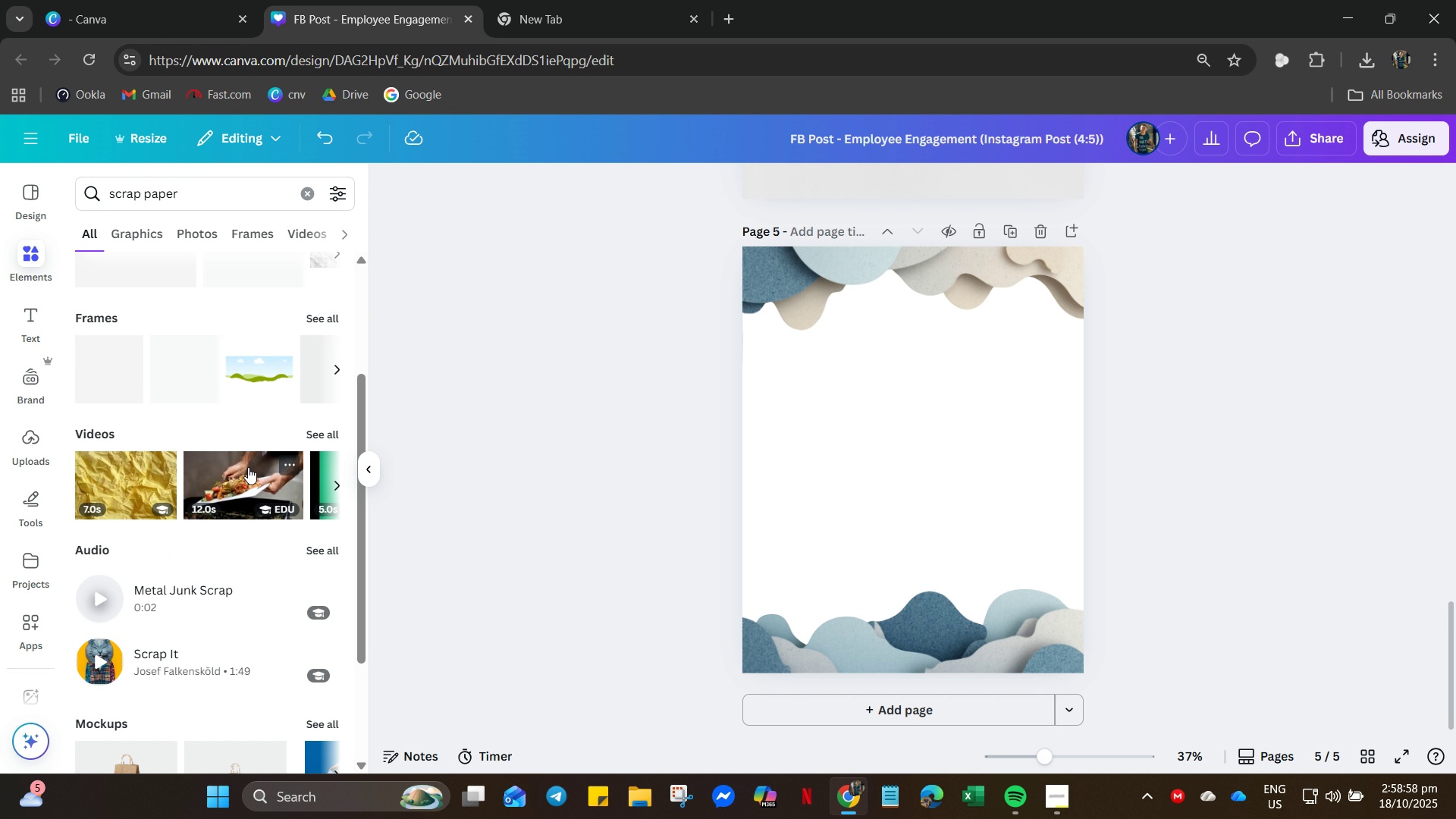 
scroll: coordinate [254, 420], scroll_direction: up, amount: 9.0
 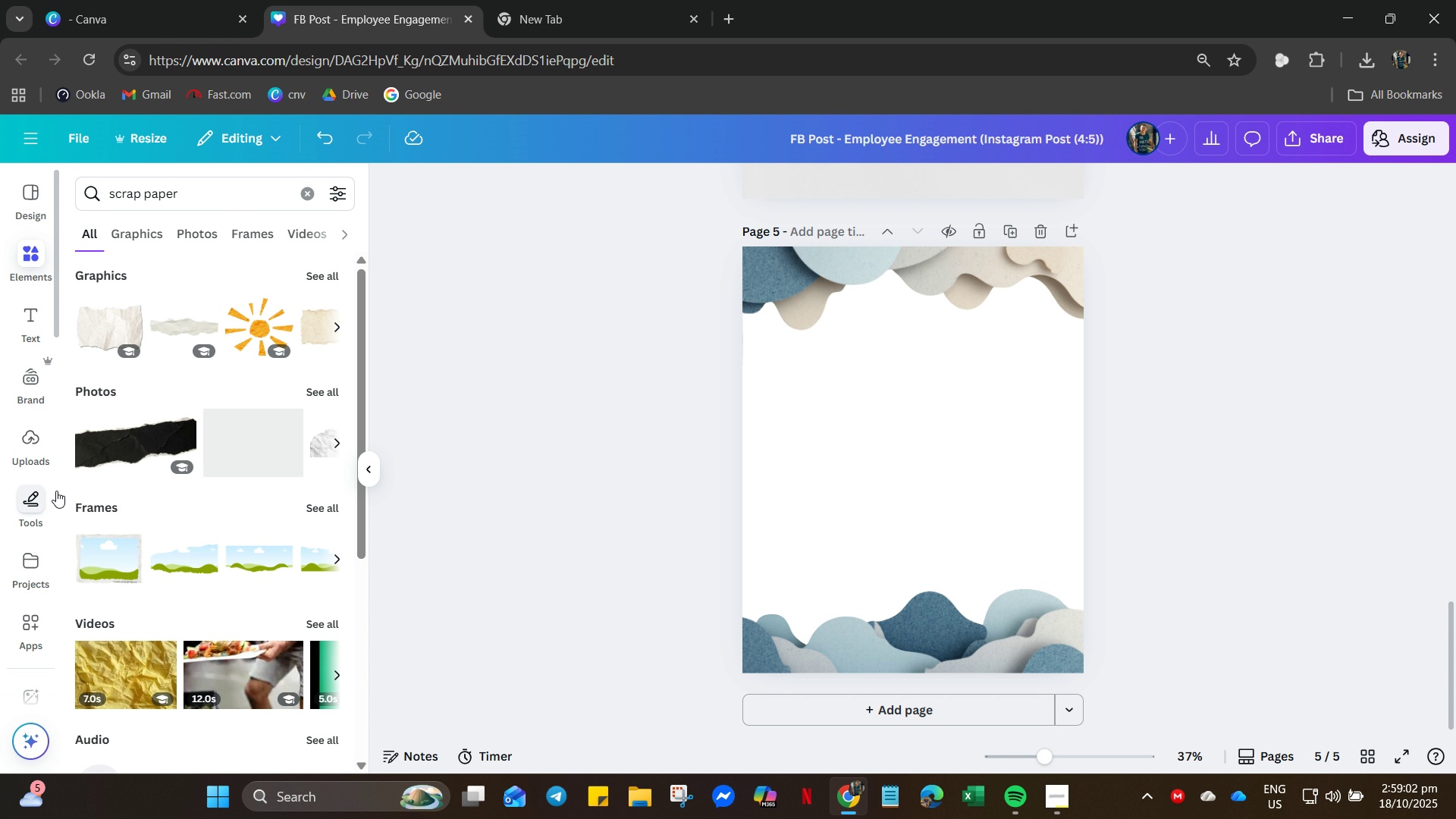 
left_click([34, 461])
 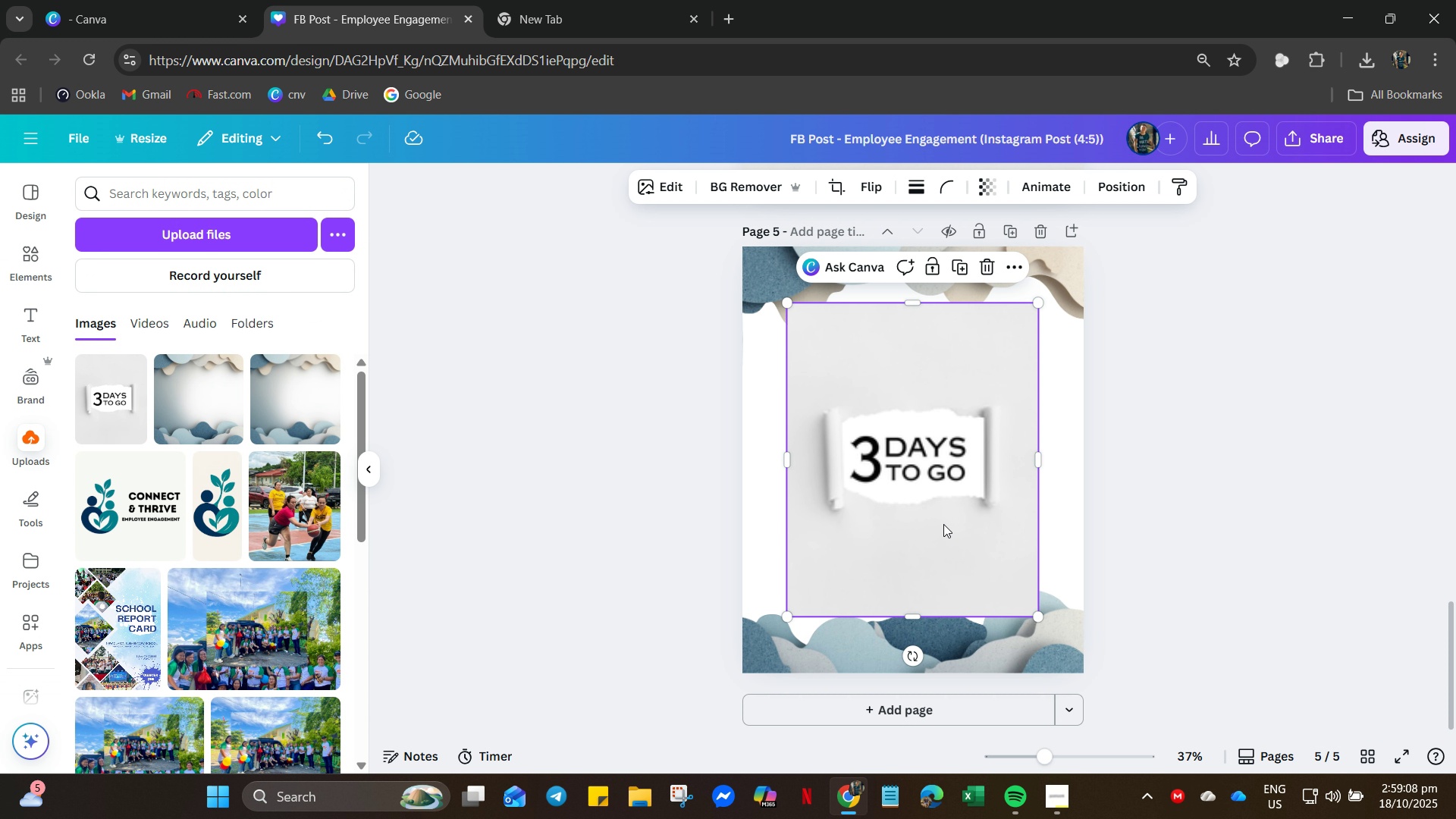 
wait(6.3)
 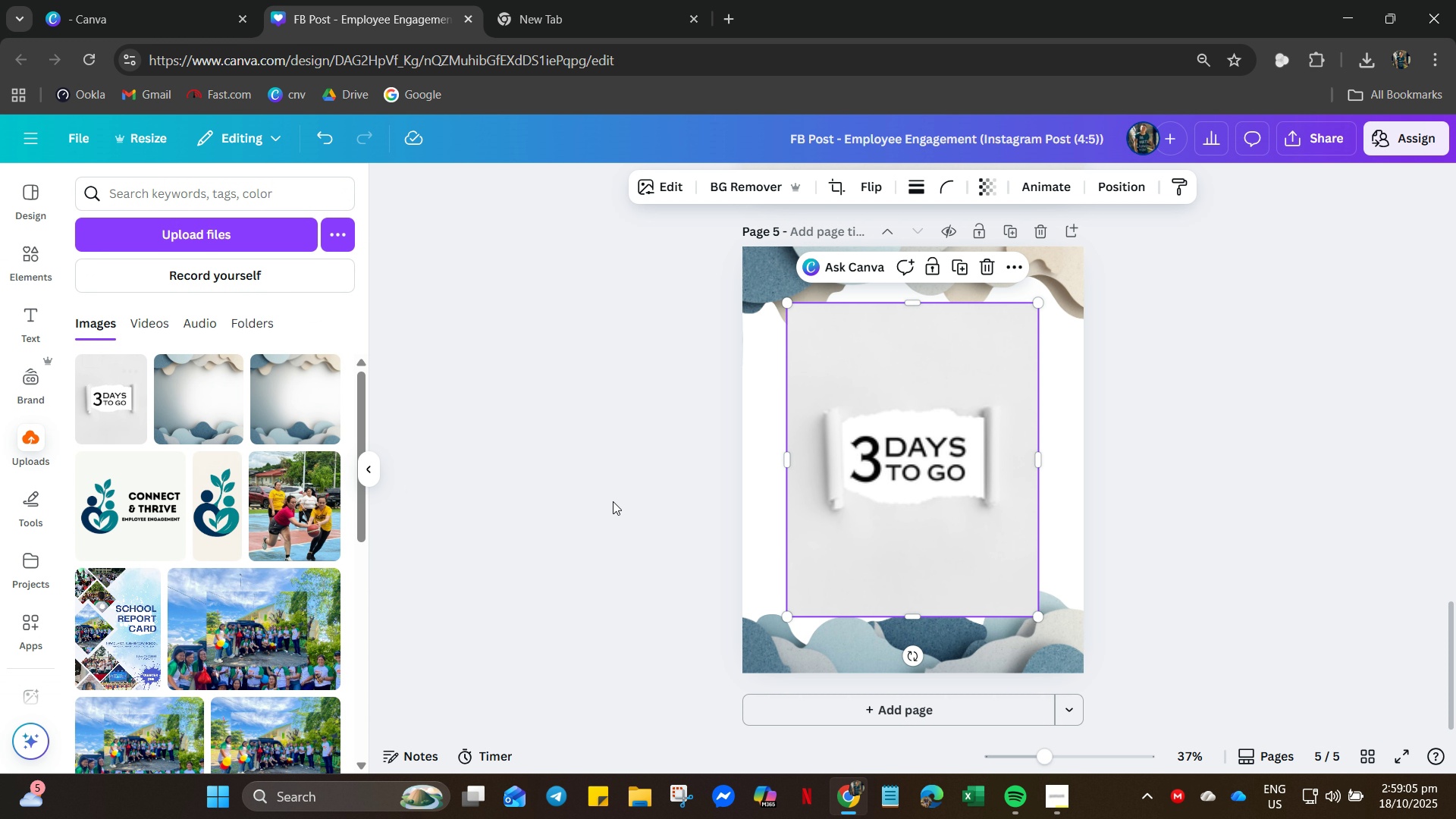 
left_click([635, 805])
 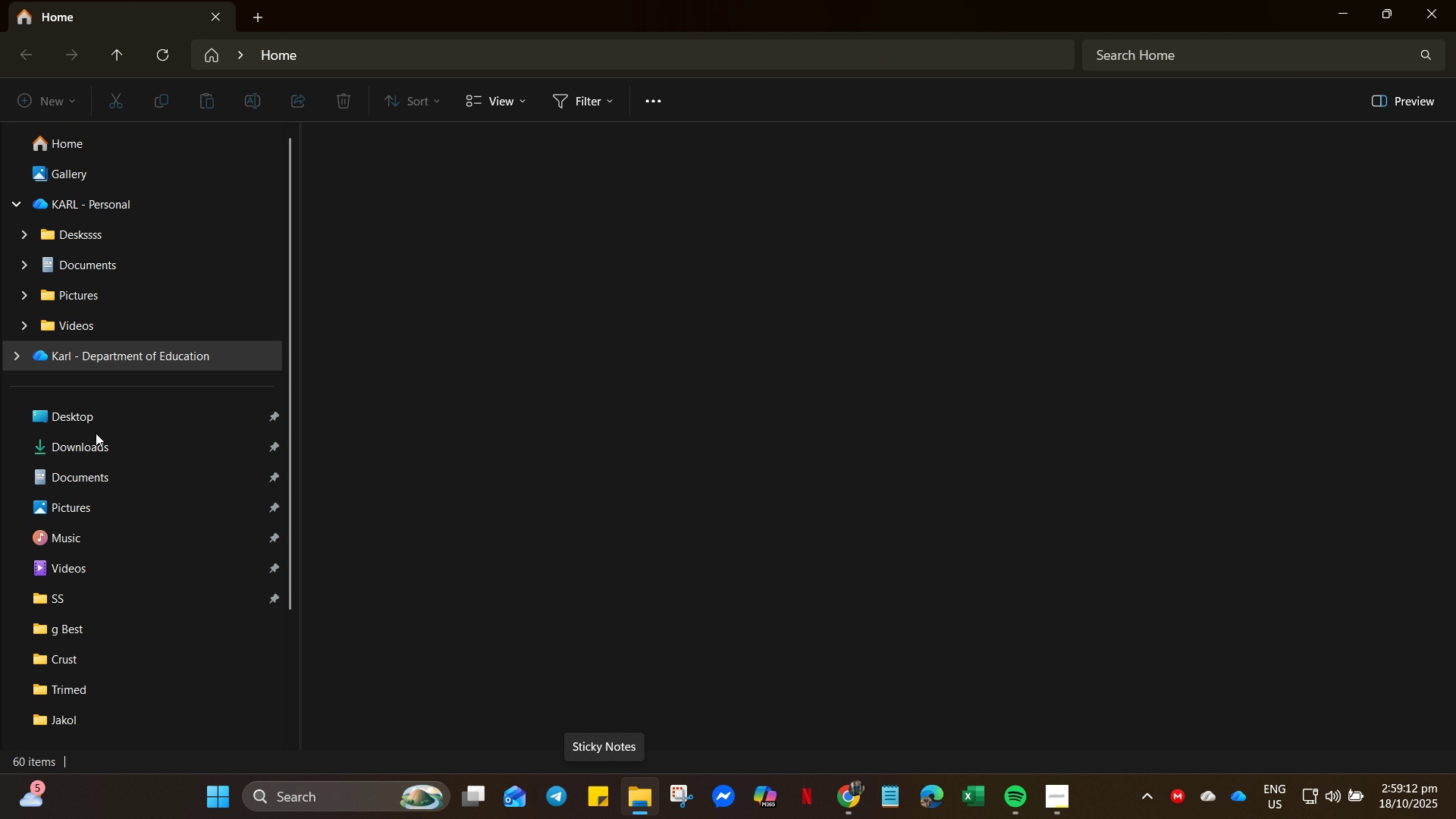 
left_click([91, 442])
 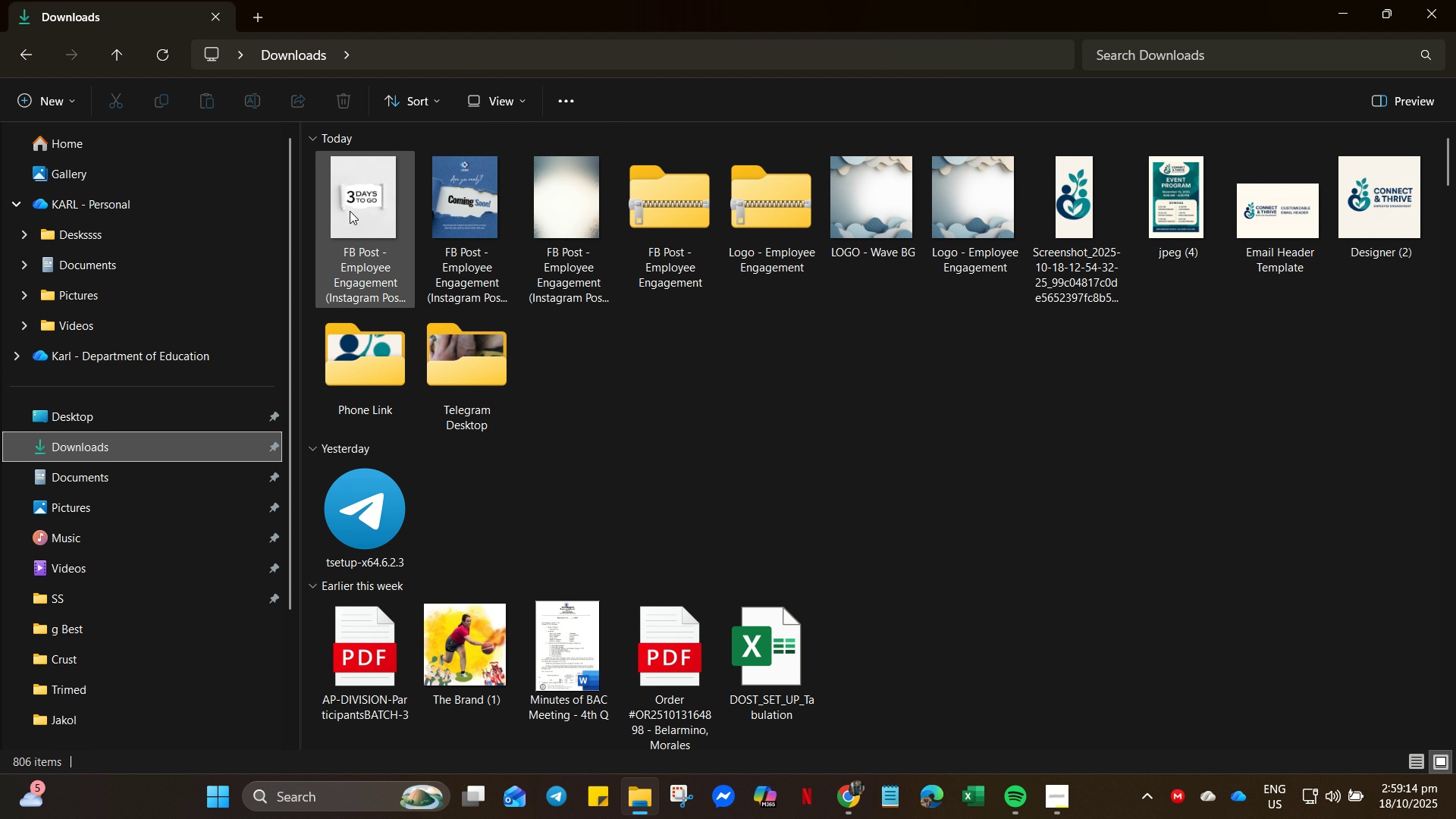 
double_click([347, 212])
 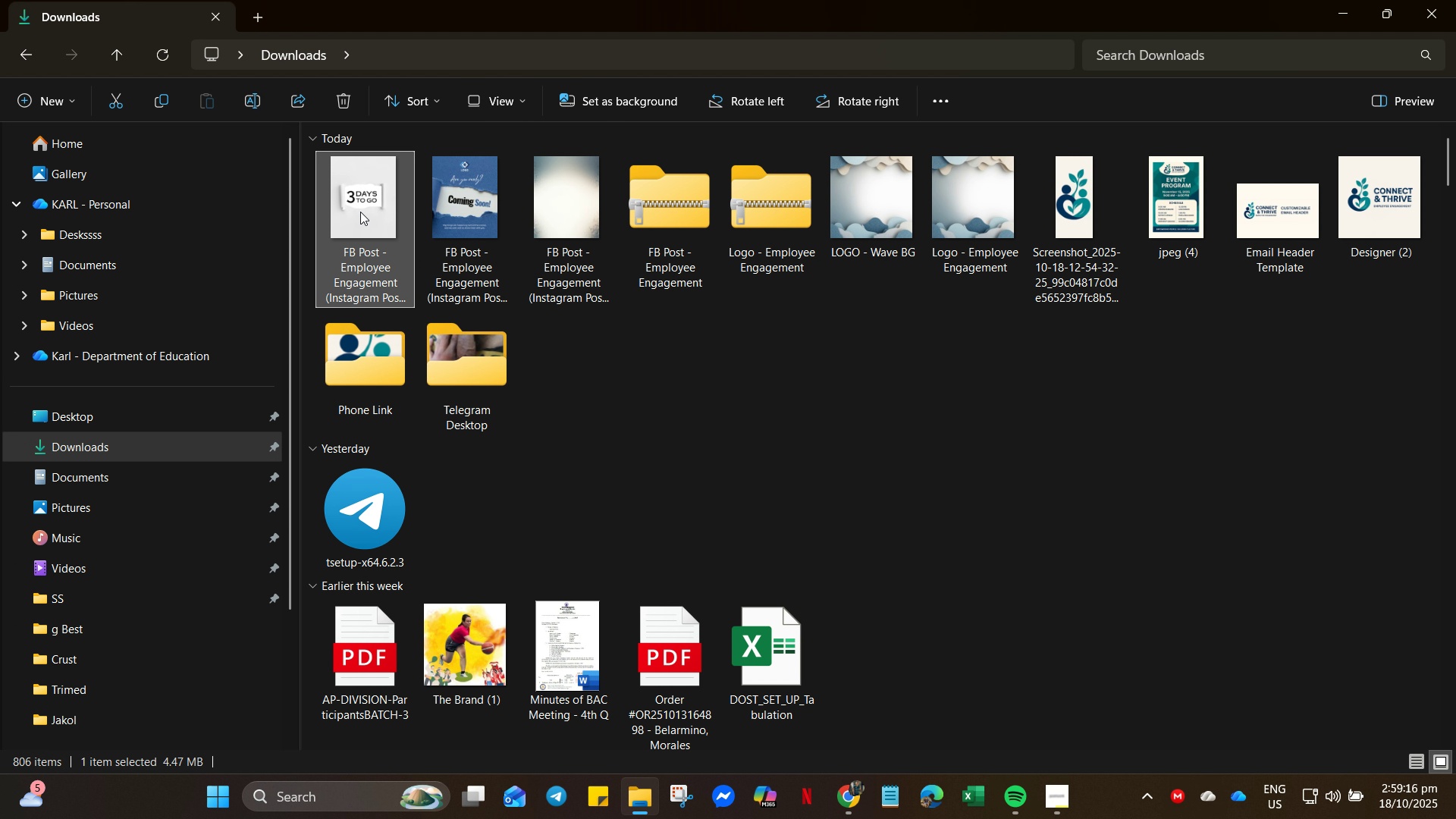 
left_click([362, 212])
 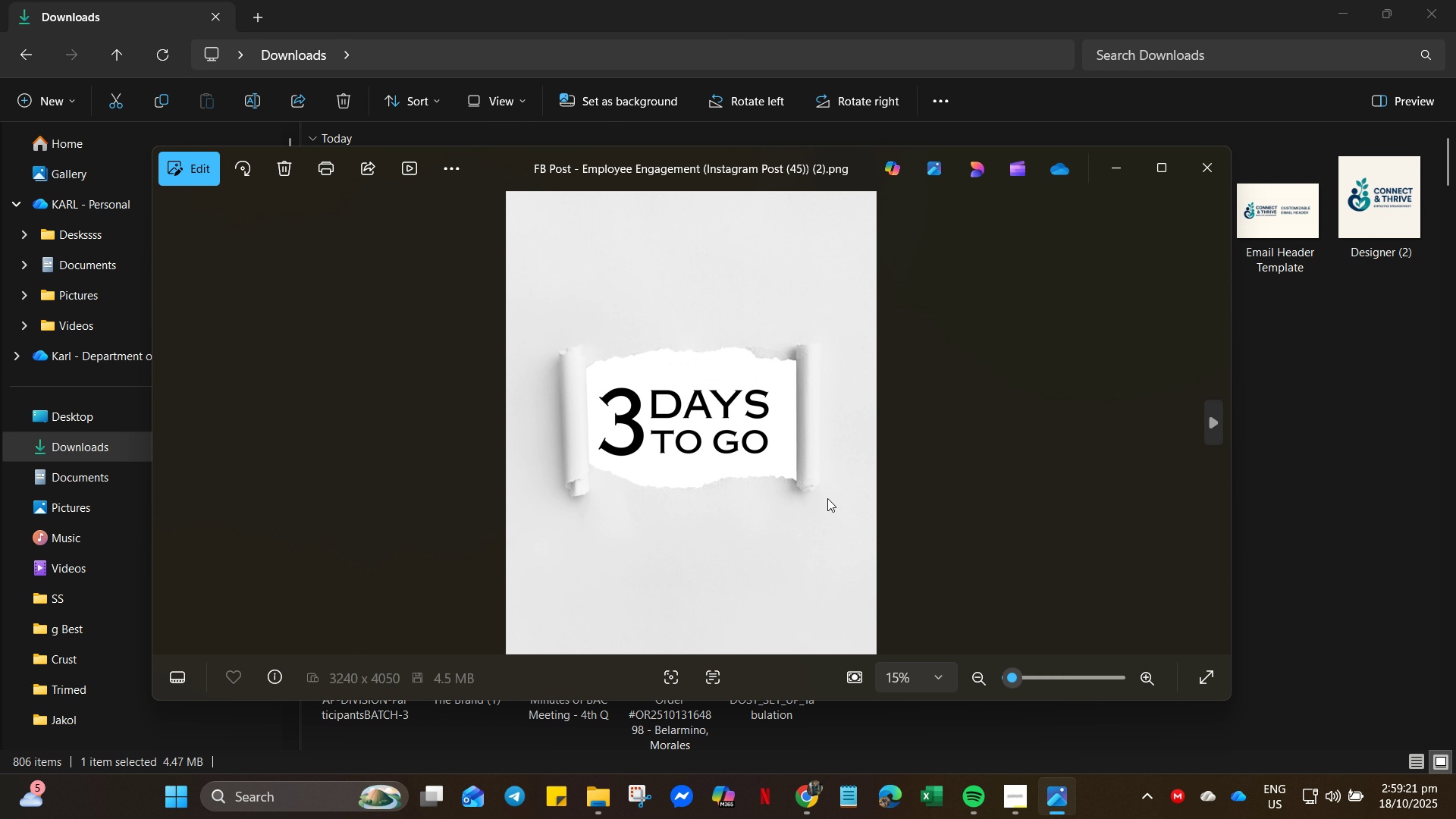 
wait(5.37)
 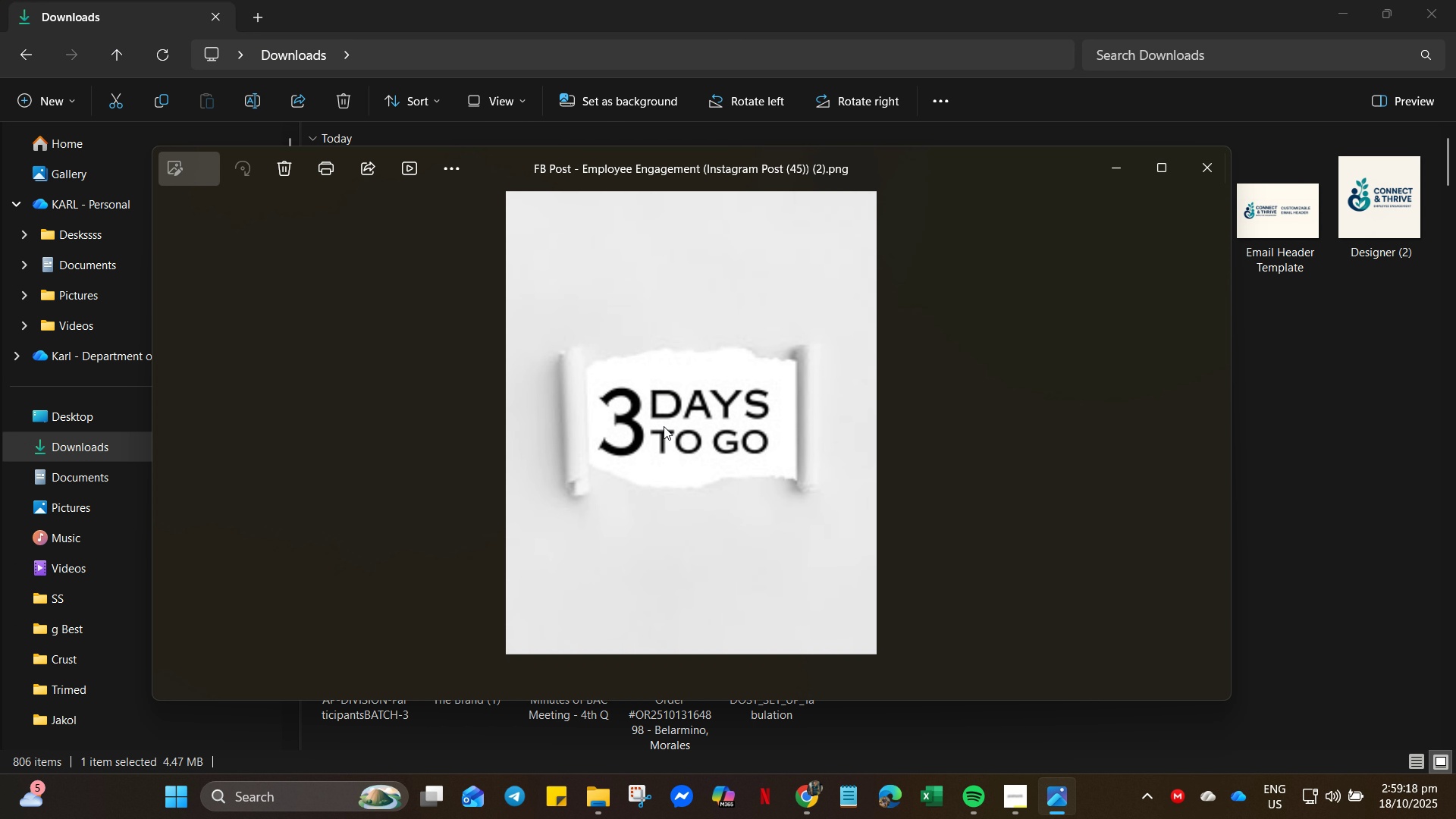 
left_click([778, 809])
 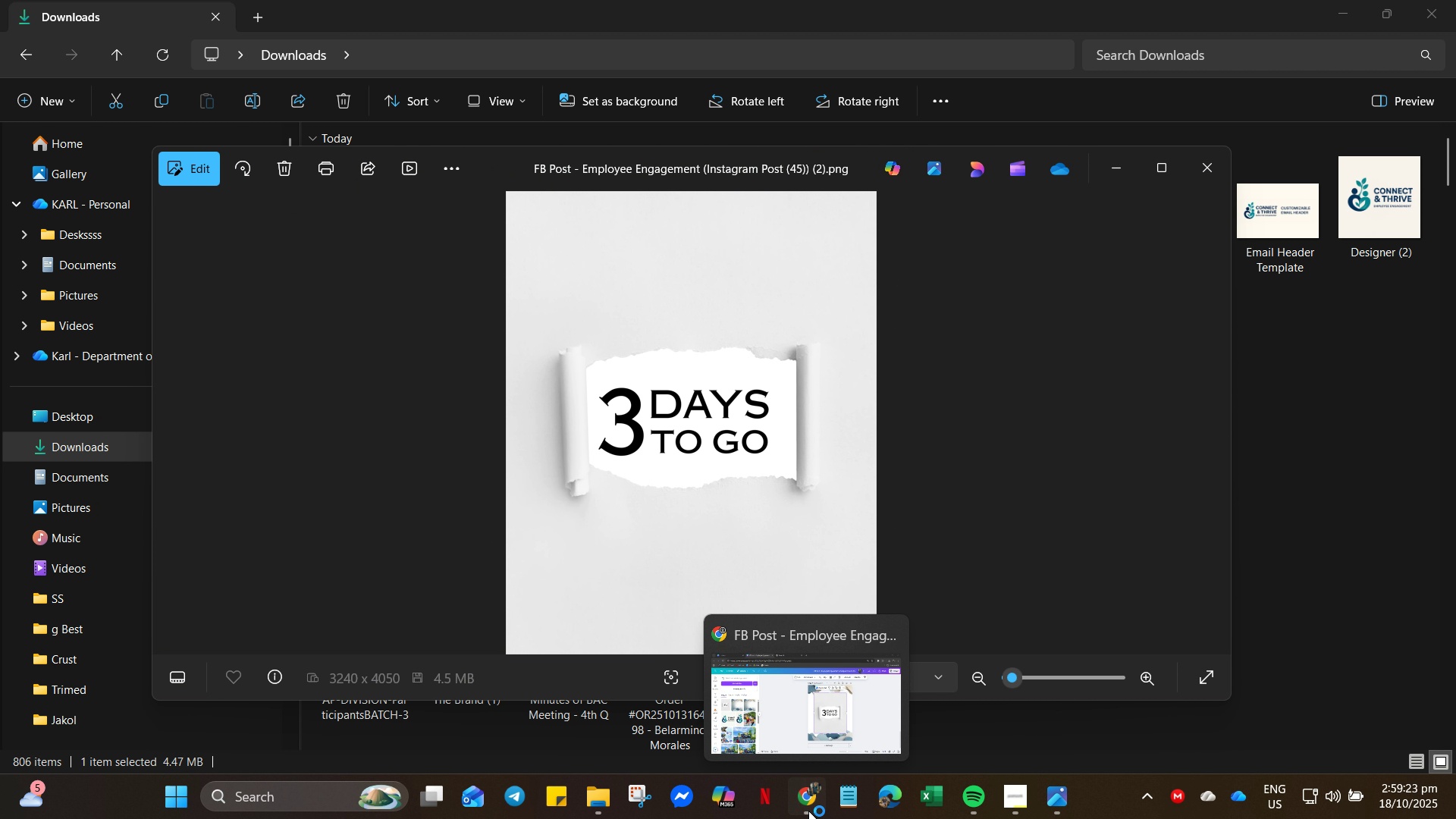 
left_click([808, 811])
 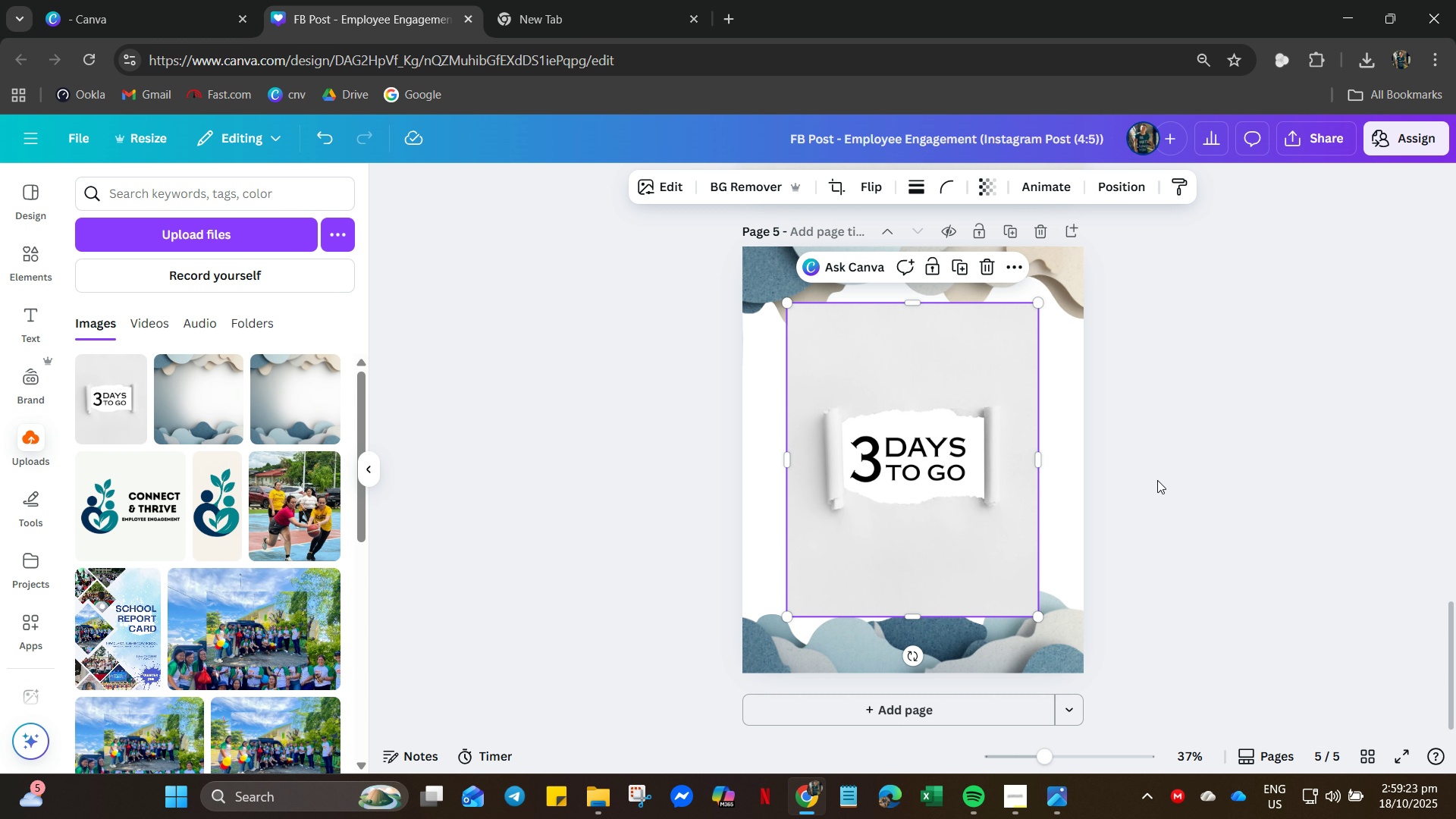 
left_click([1159, 480])
 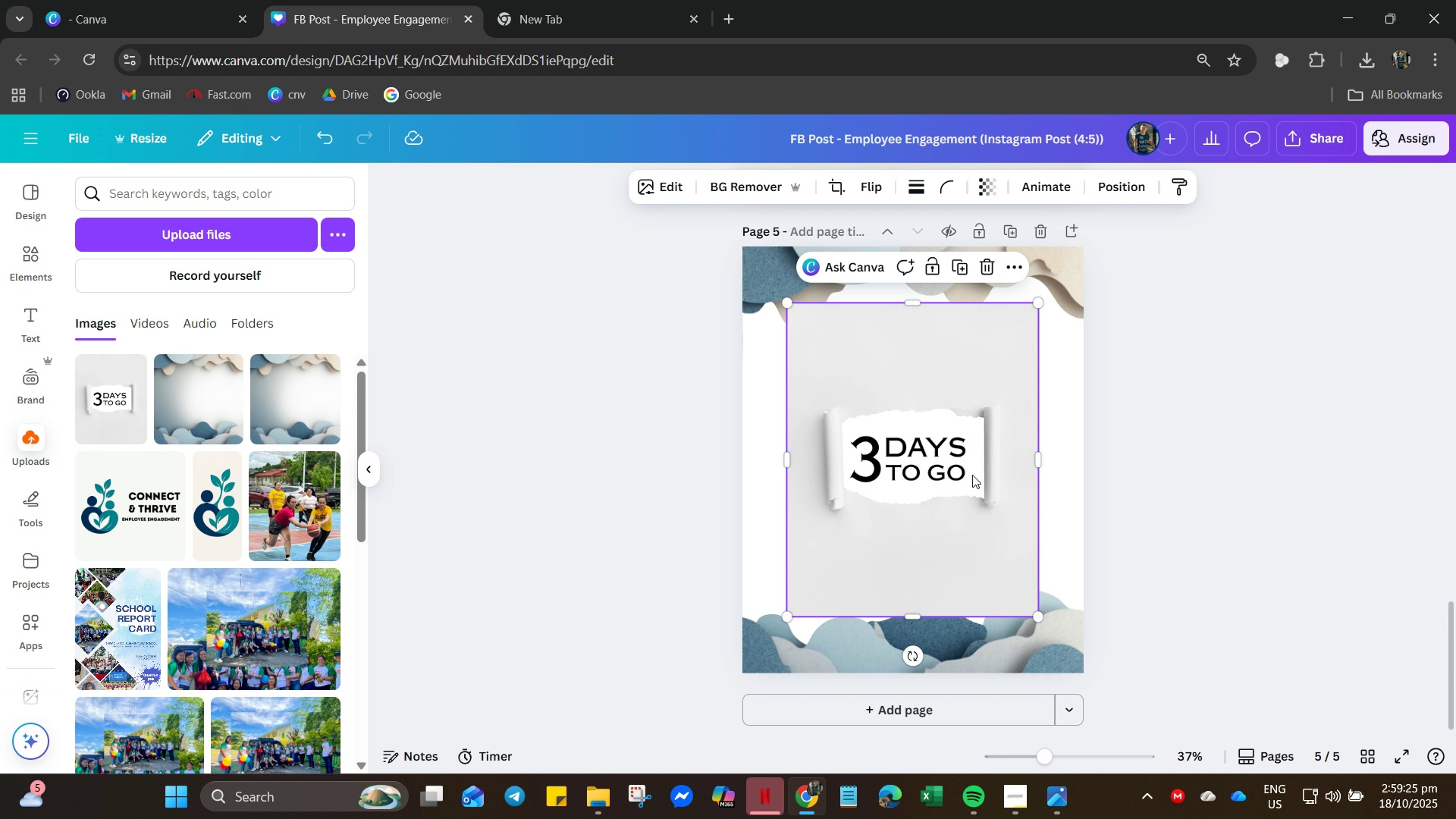 
right_click([972, 475])
 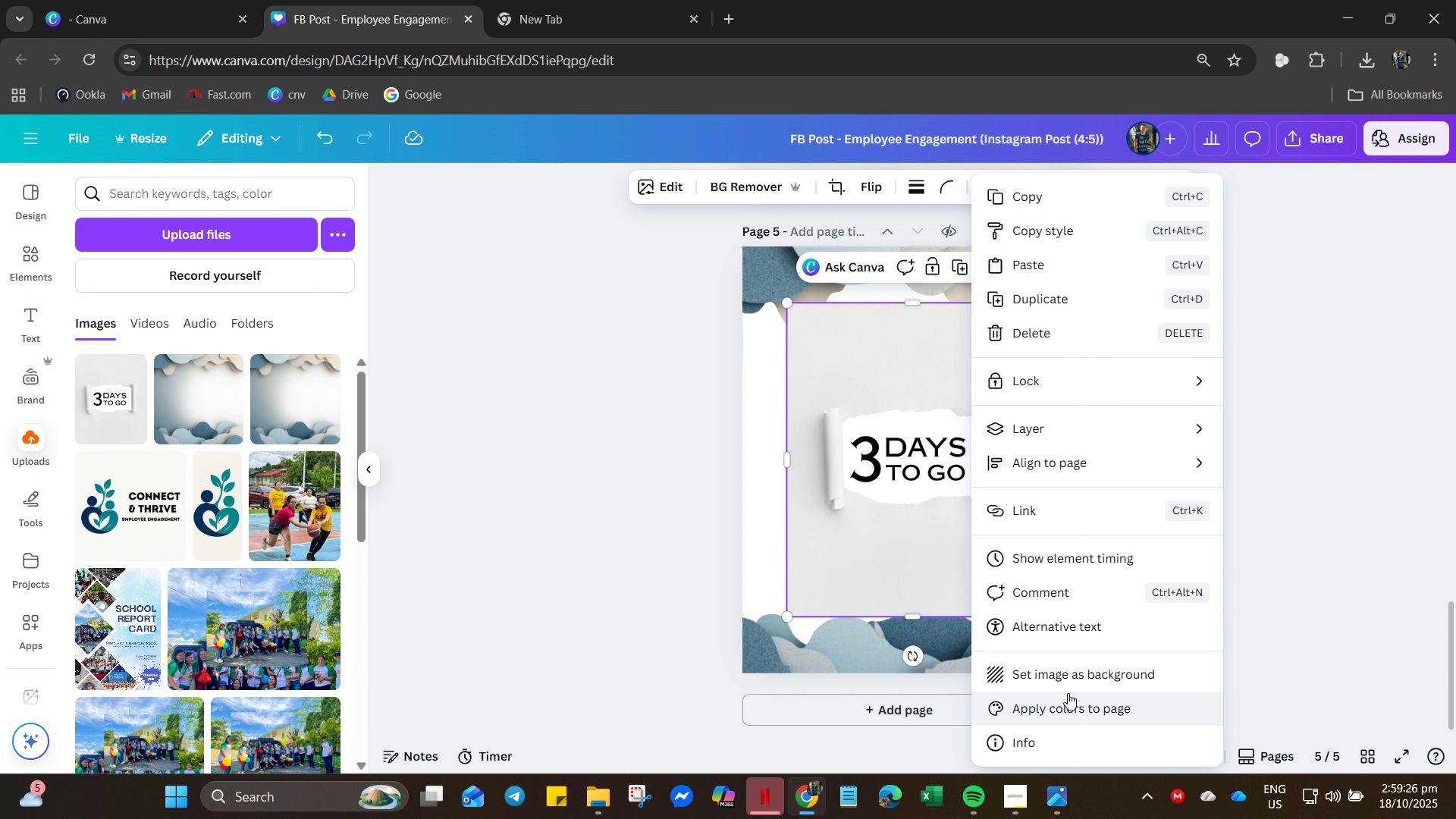 
left_click([1074, 673])
 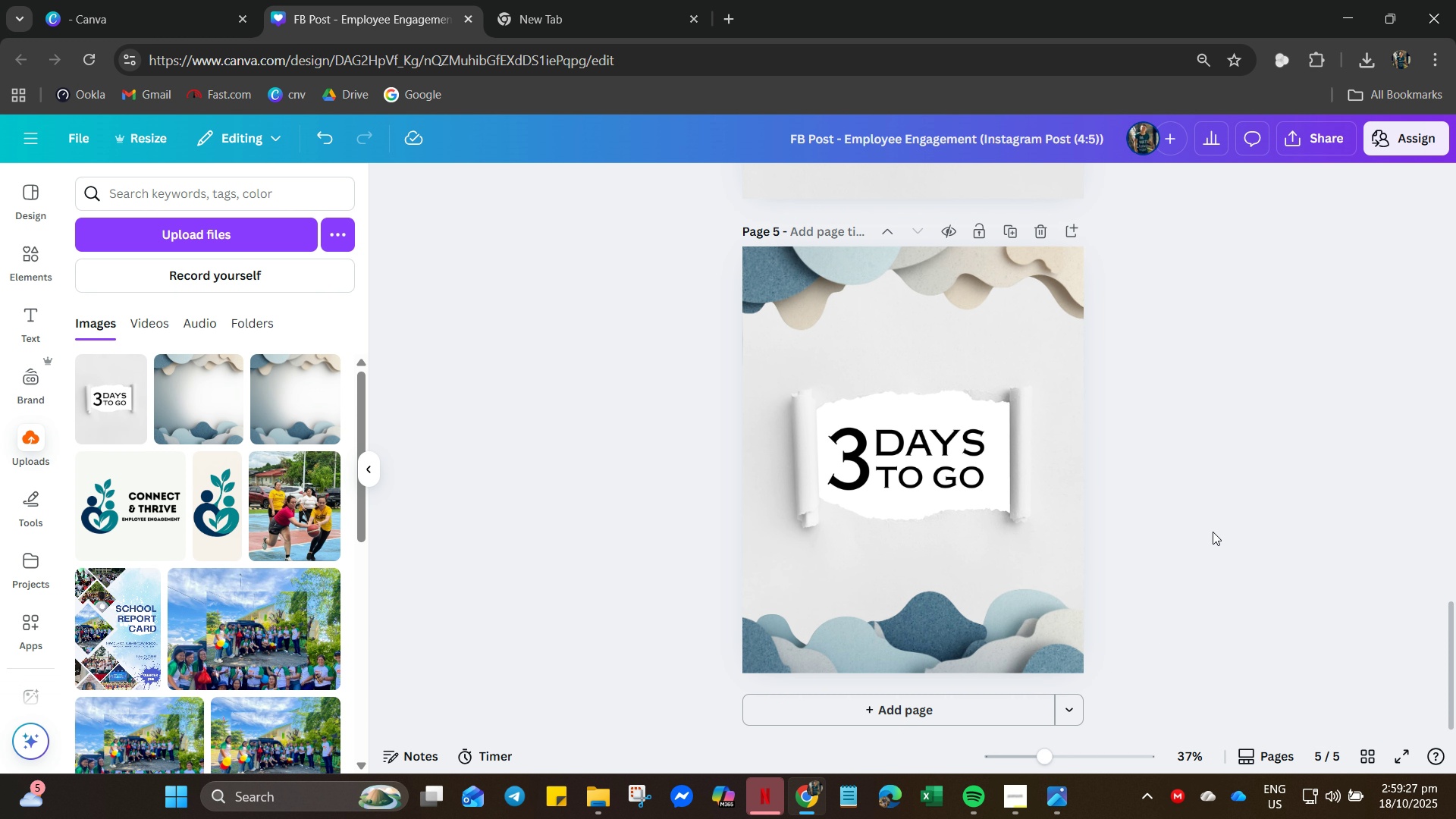 
left_click([1213, 532])
 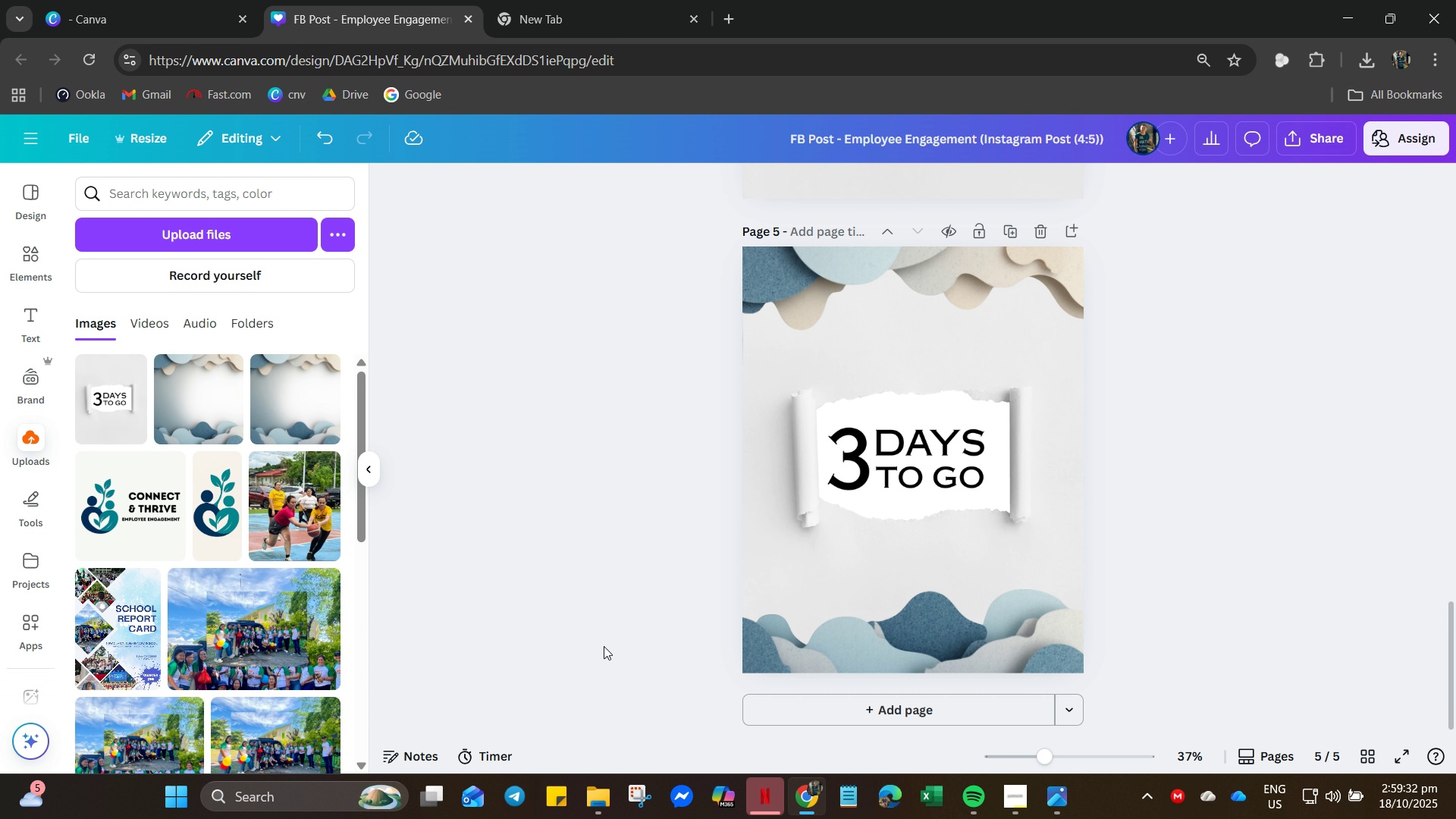 
wait(6.42)
 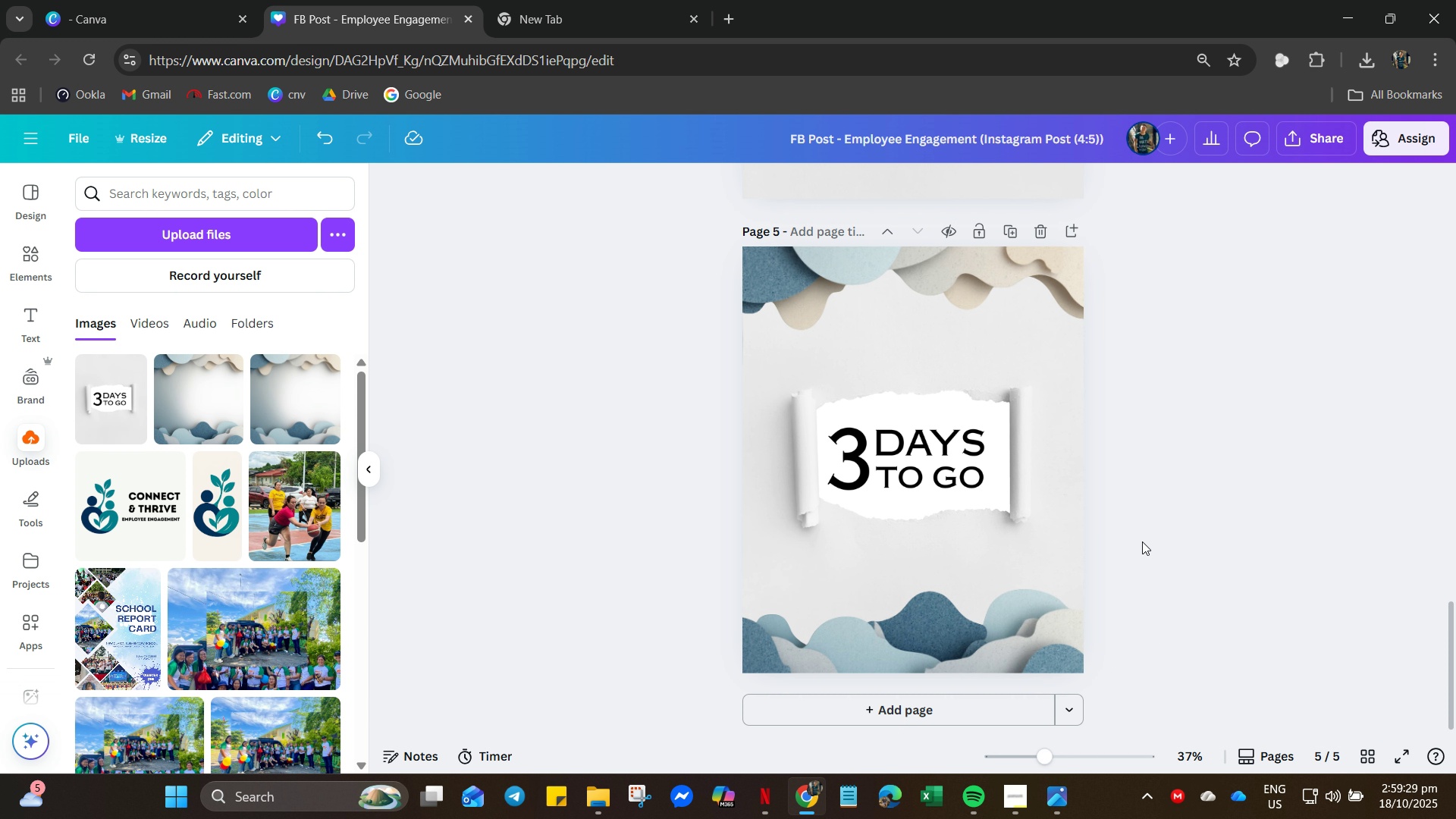 
left_click([809, 373])
 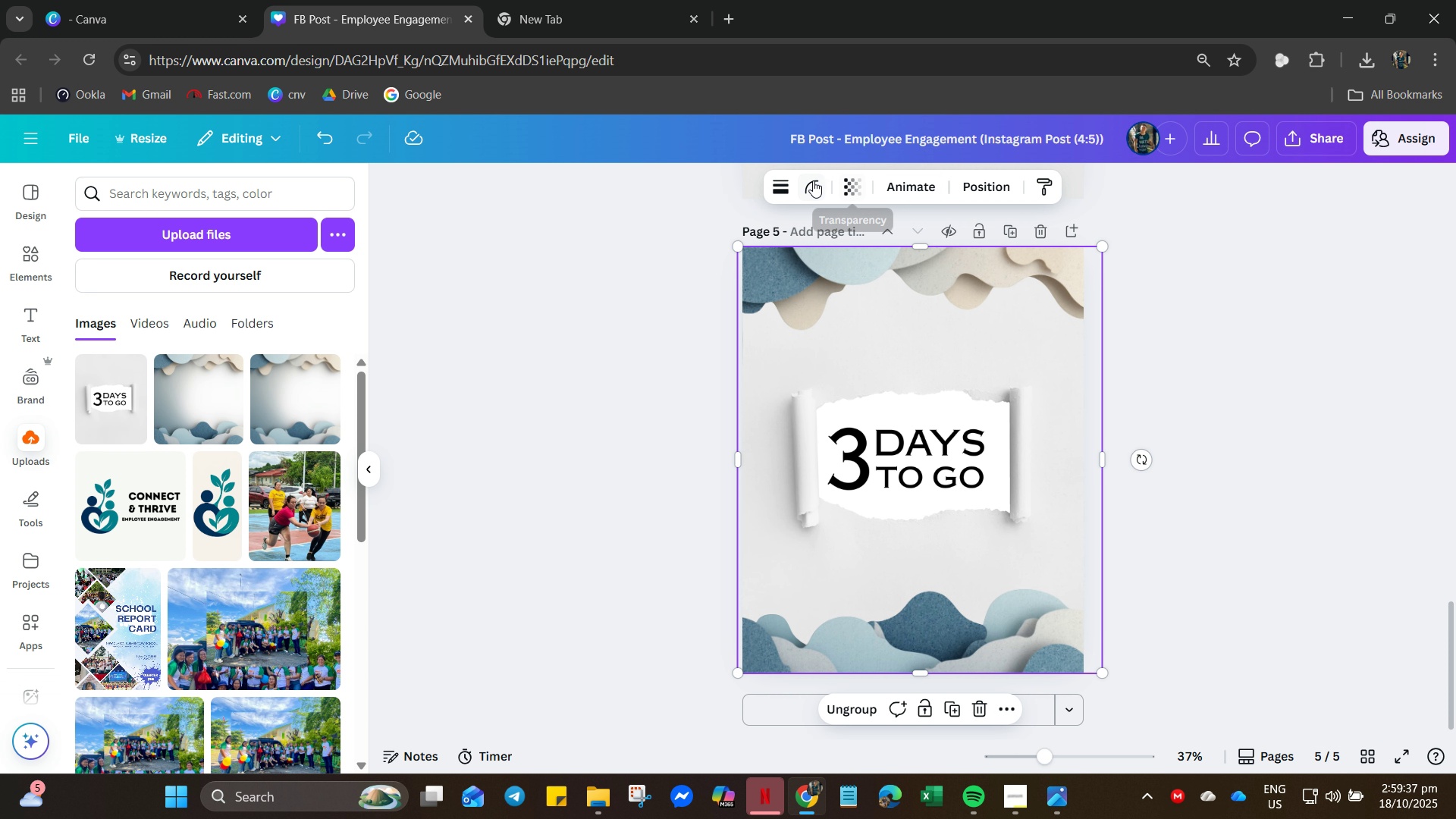 
wait(8.65)
 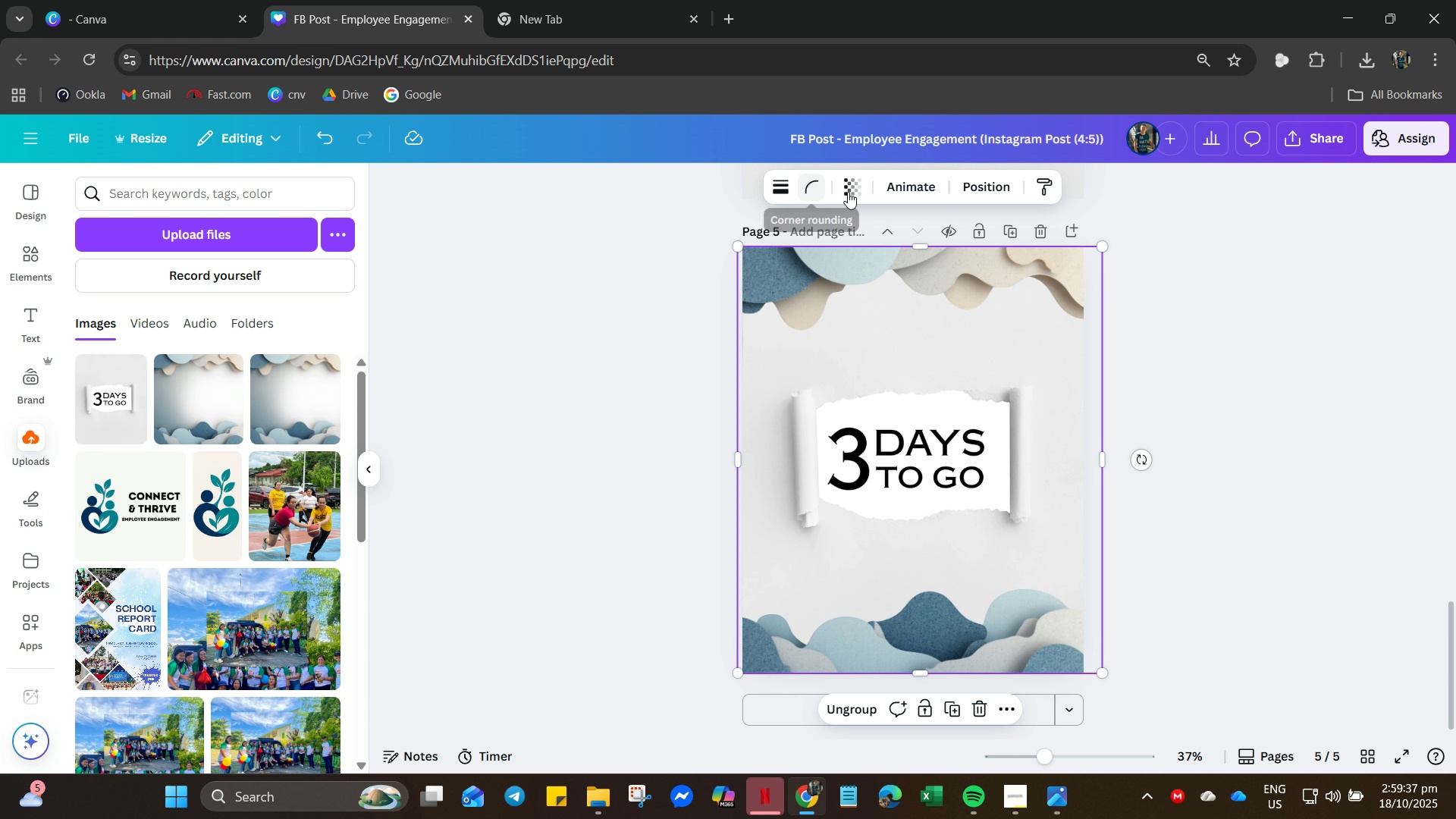 
key(Control+Z)
 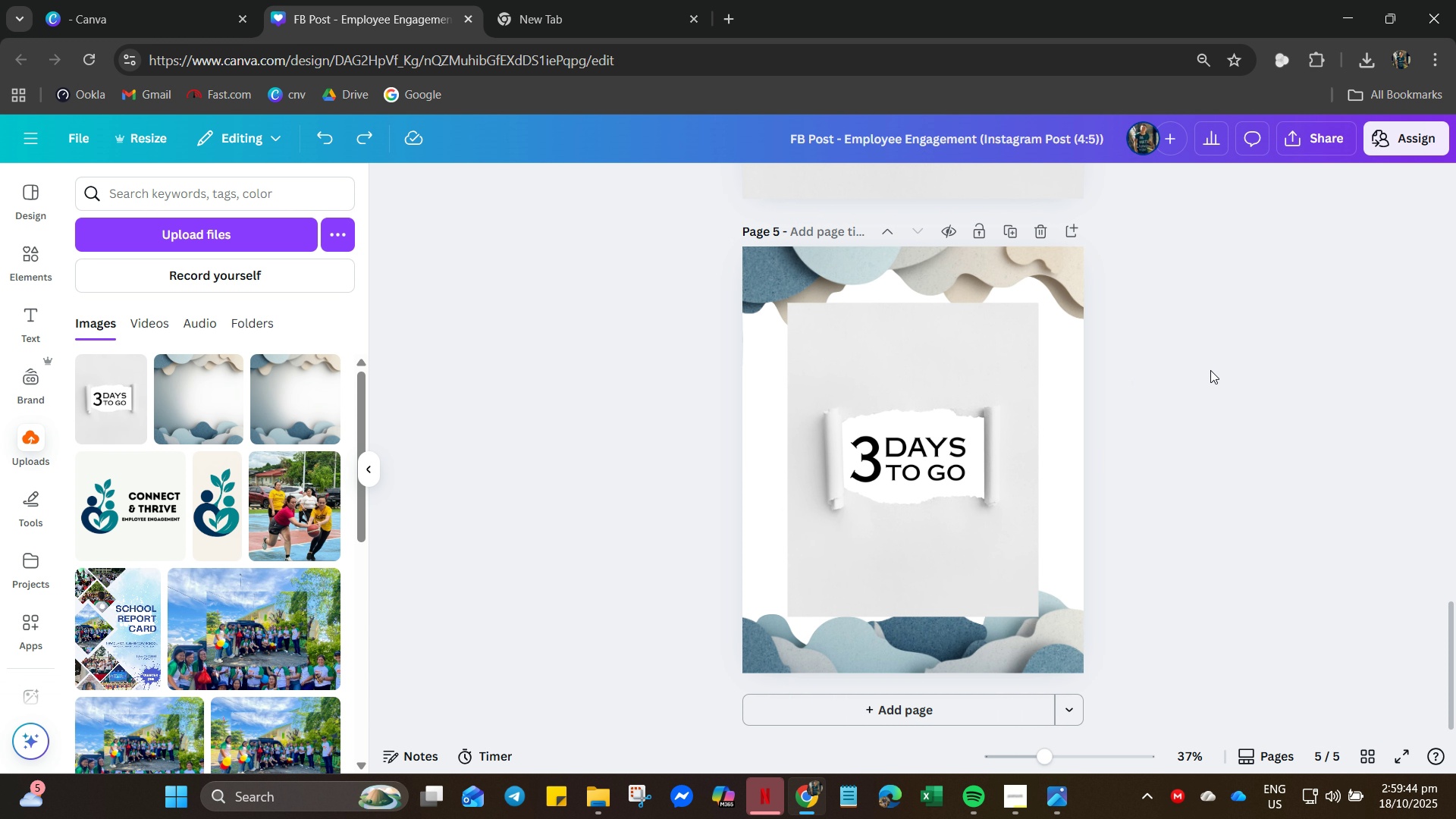 
double_click([1039, 442])
 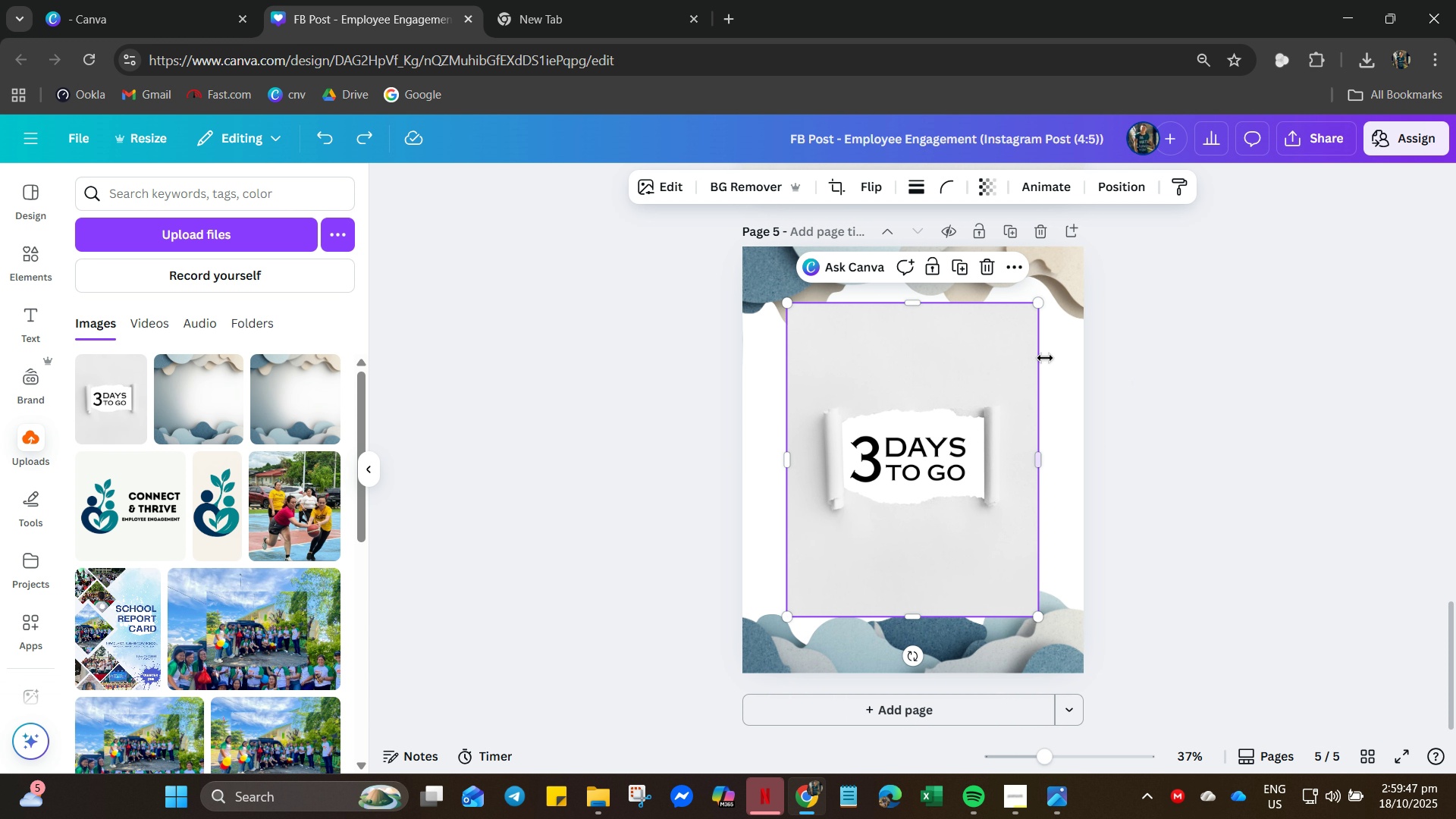 
left_click_drag(start_coordinate=[1043, 309], to_coordinate=[1253, 230])
 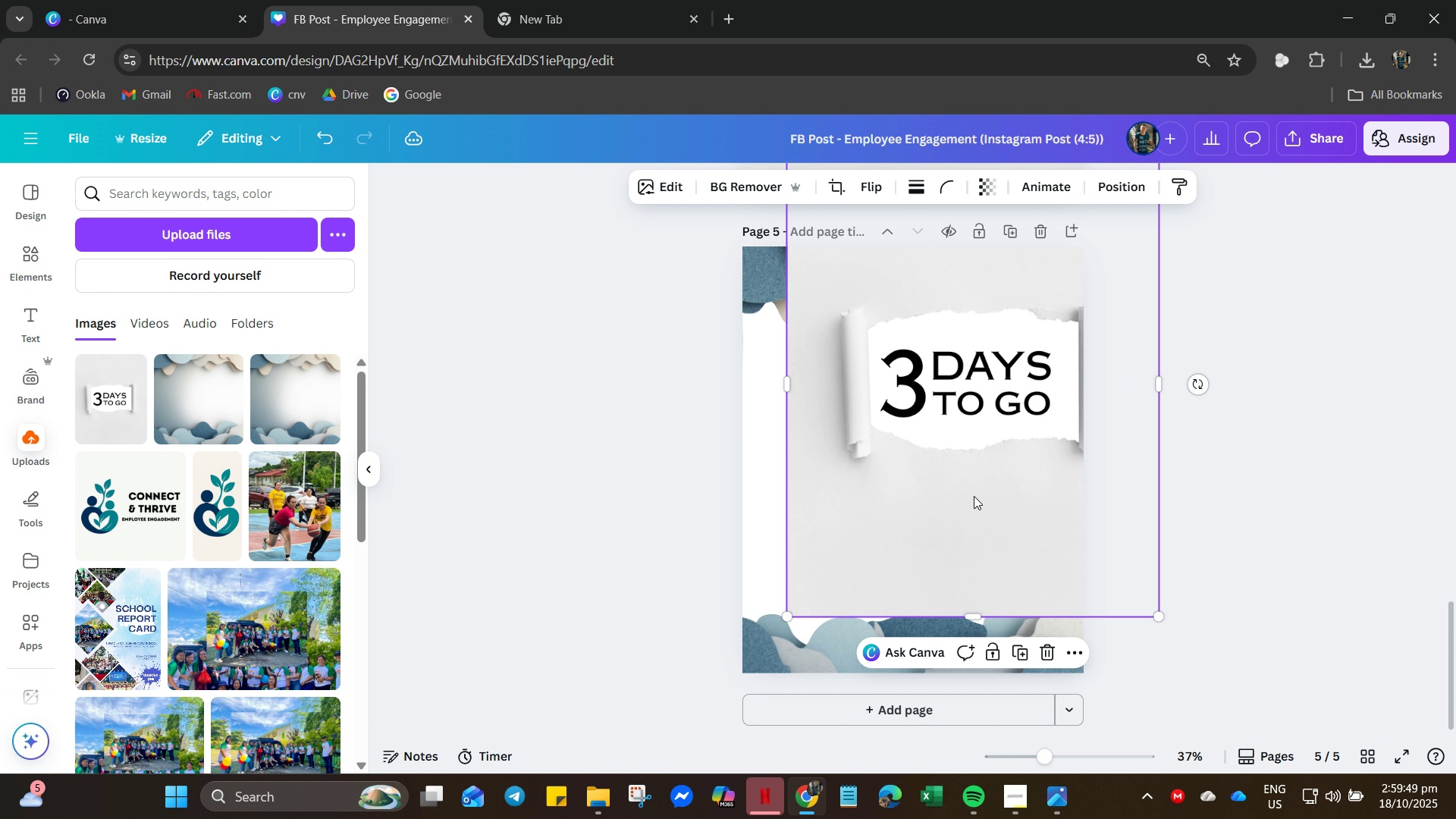 
left_click_drag(start_coordinate=[967, 502], to_coordinate=[906, 598])
 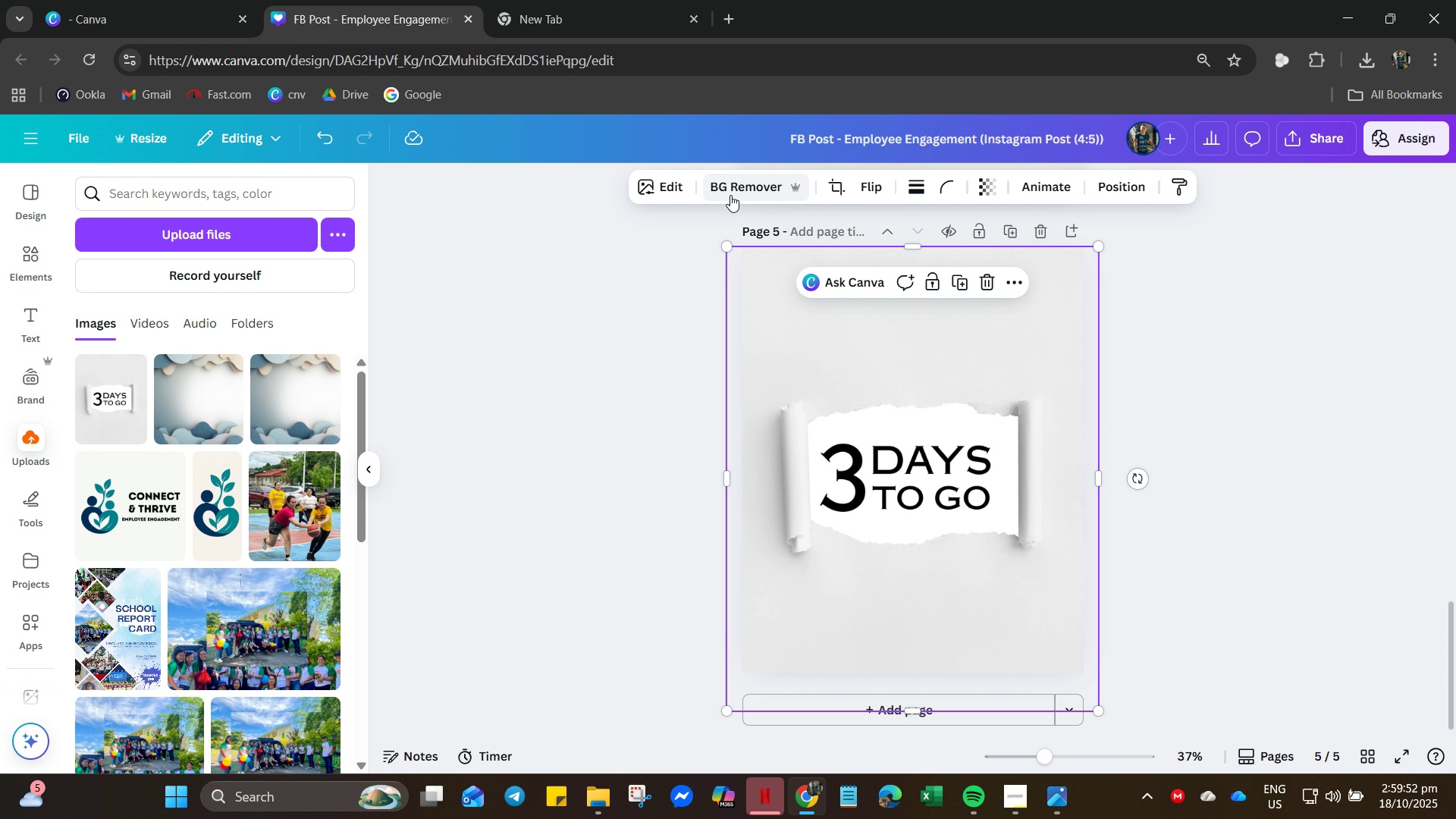 
left_click([730, 195])
 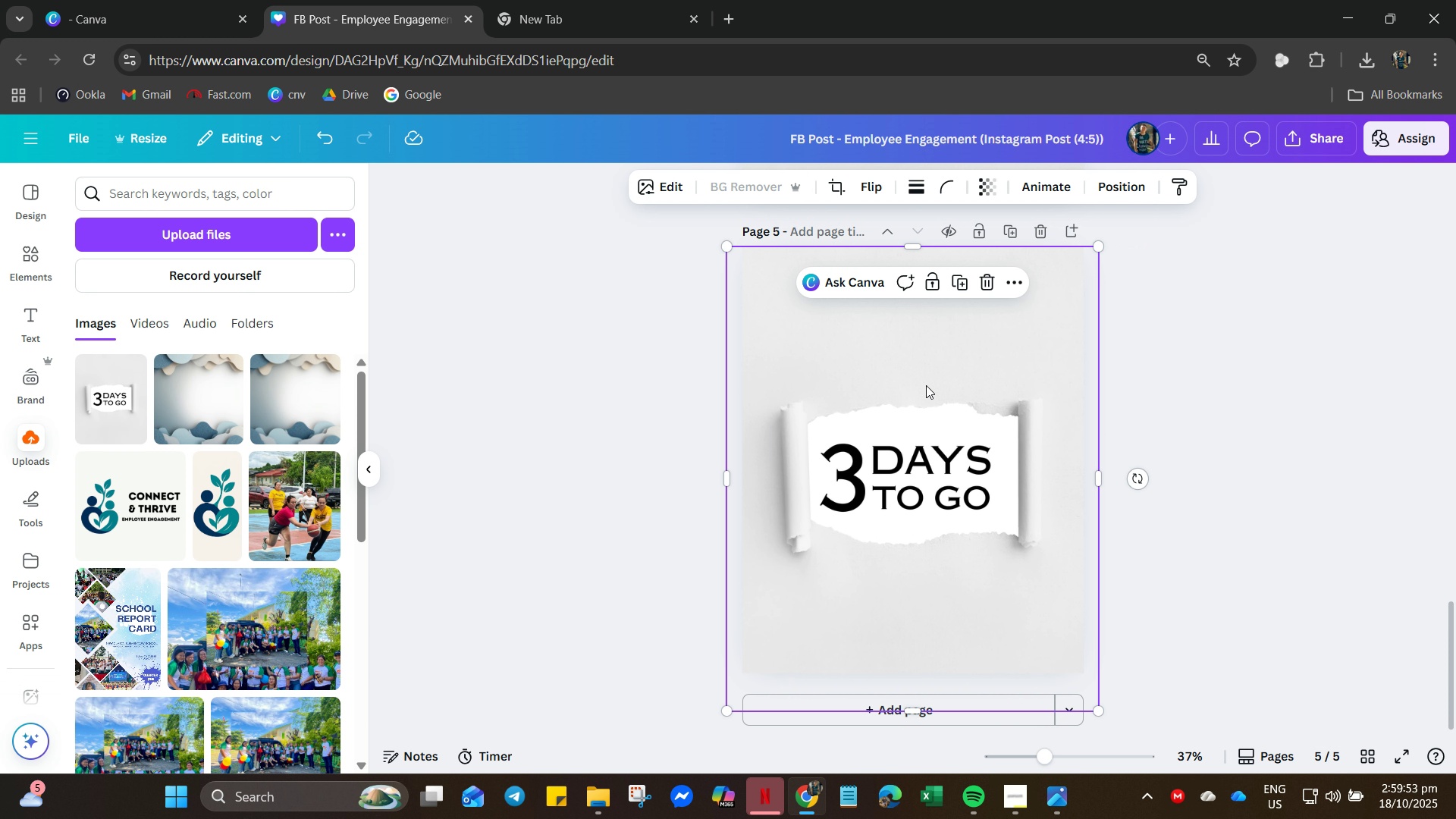 
mouse_move([944, 381])
 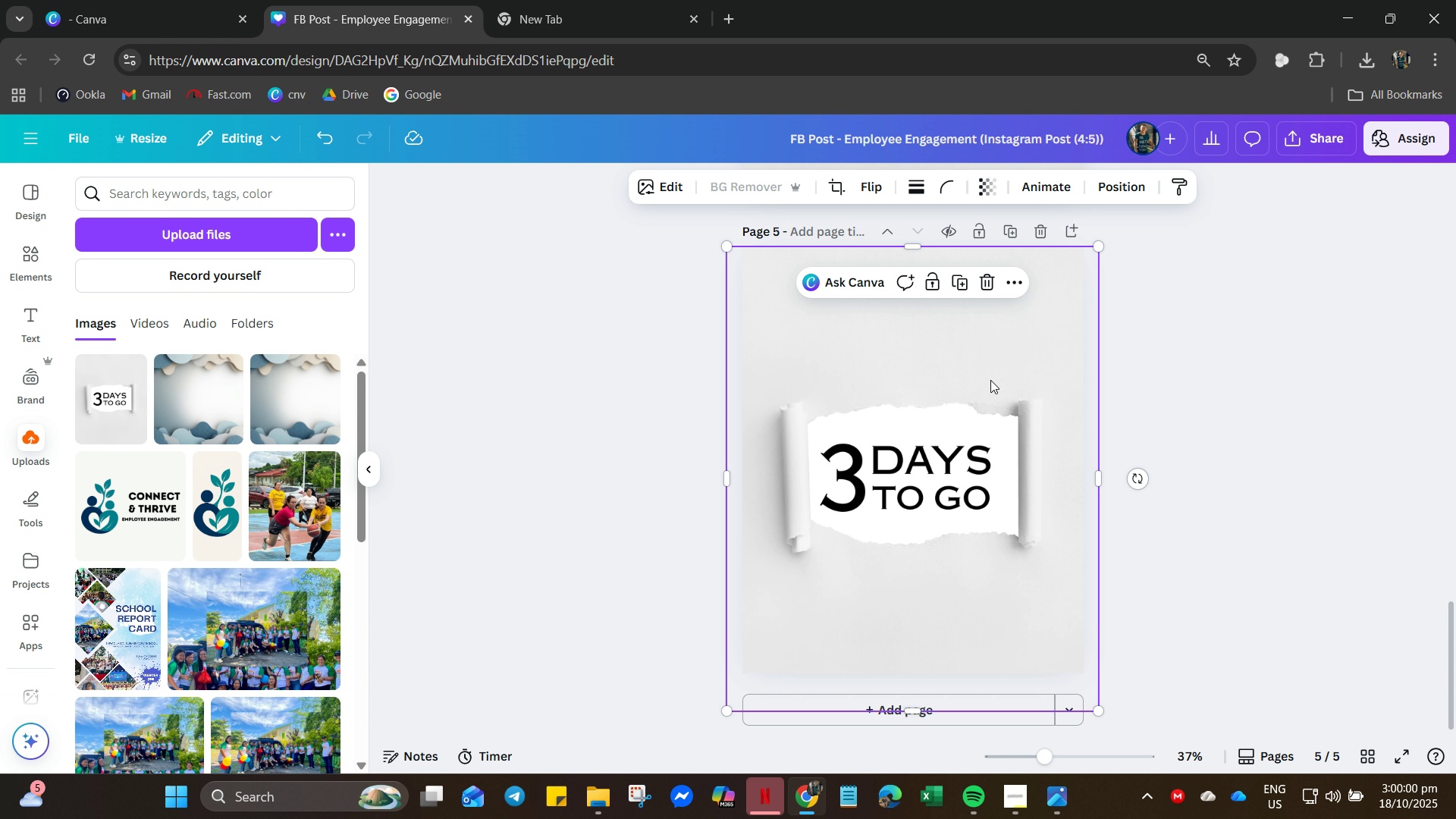 
left_click_drag(start_coordinate=[973, 398], to_coordinate=[968, 394])
 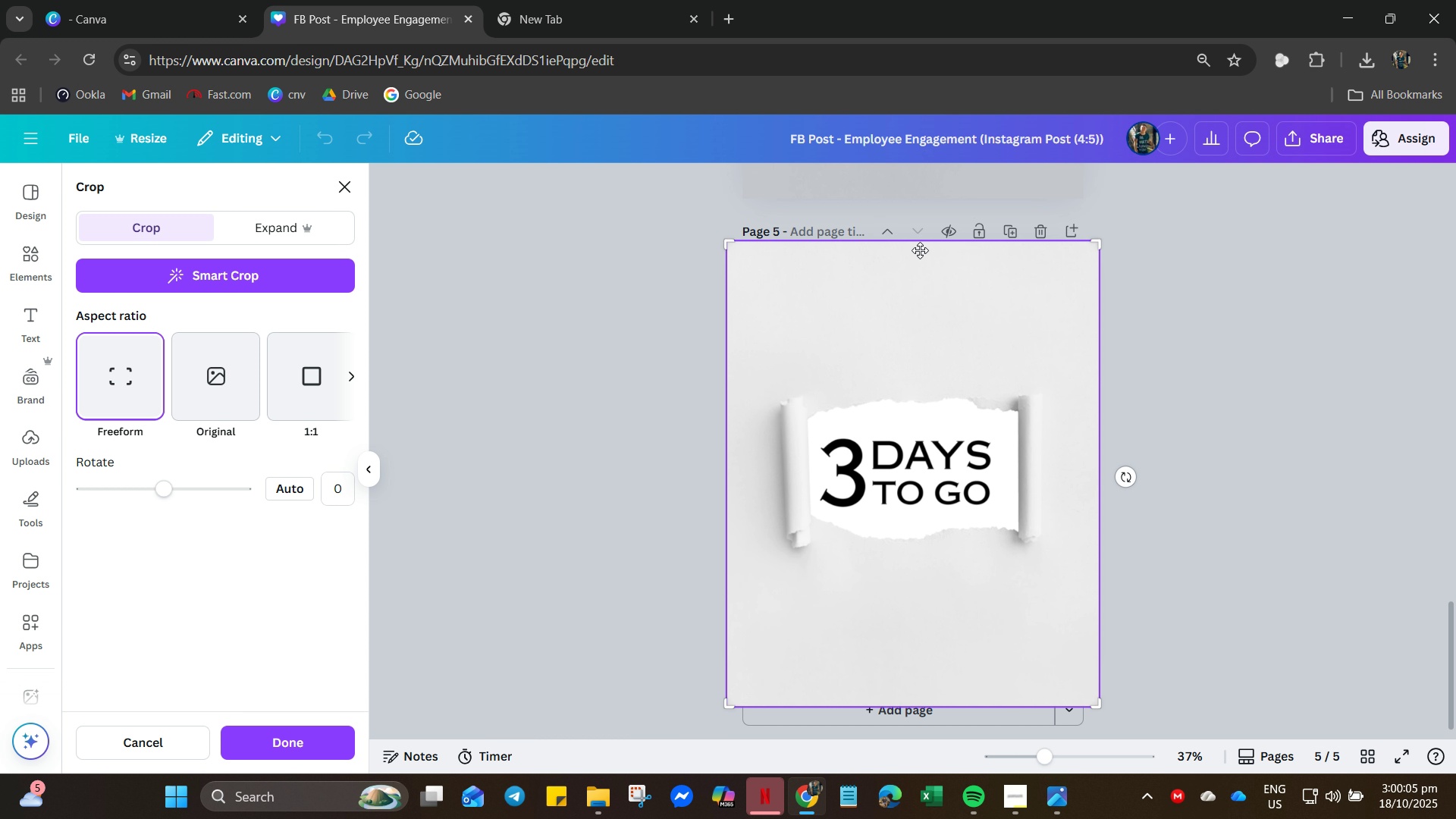 
left_click_drag(start_coordinate=[1097, 237], to_coordinate=[1122, 381])
 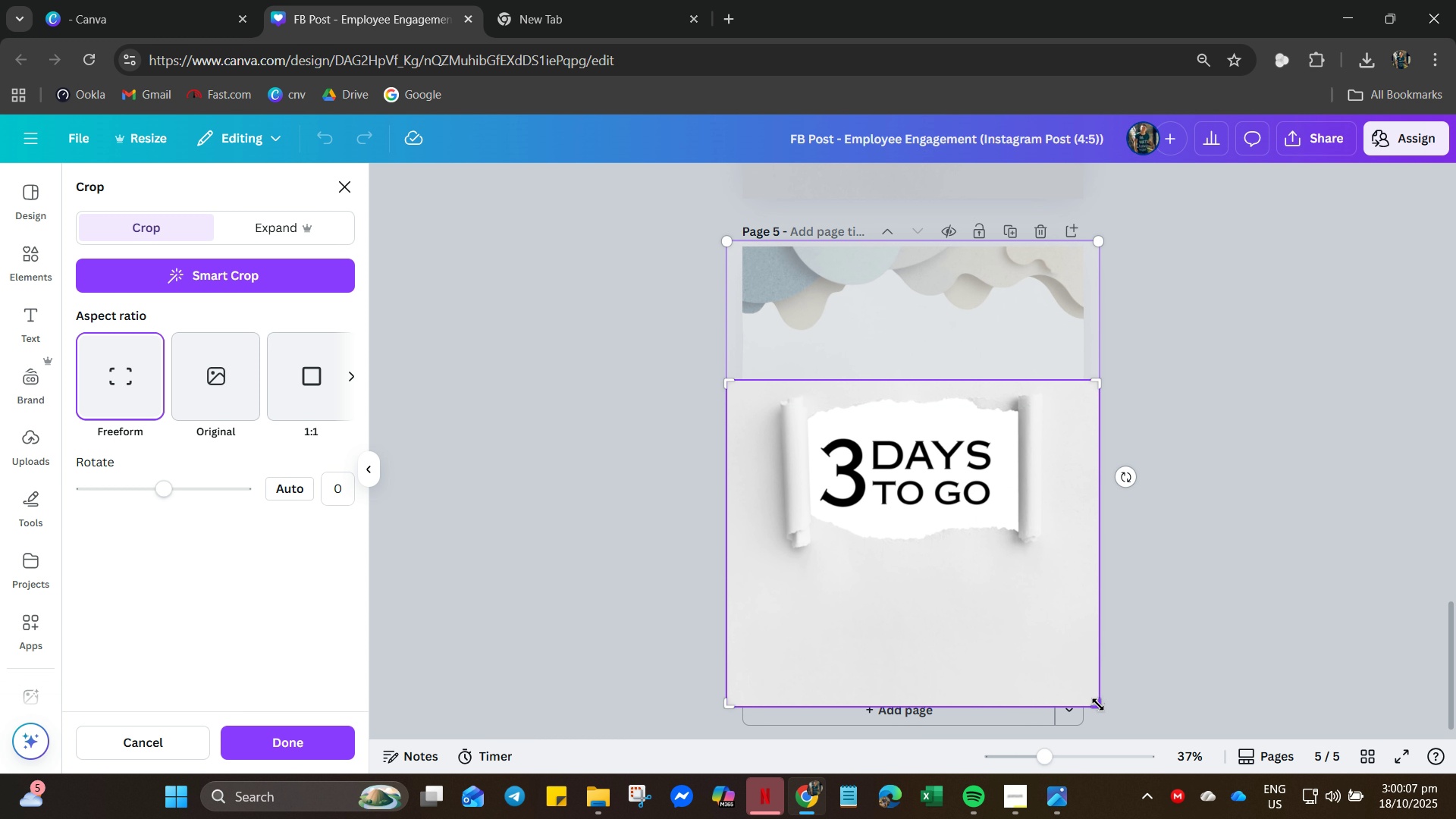 
left_click_drag(start_coordinate=[1098, 704], to_coordinate=[1166, 569])
 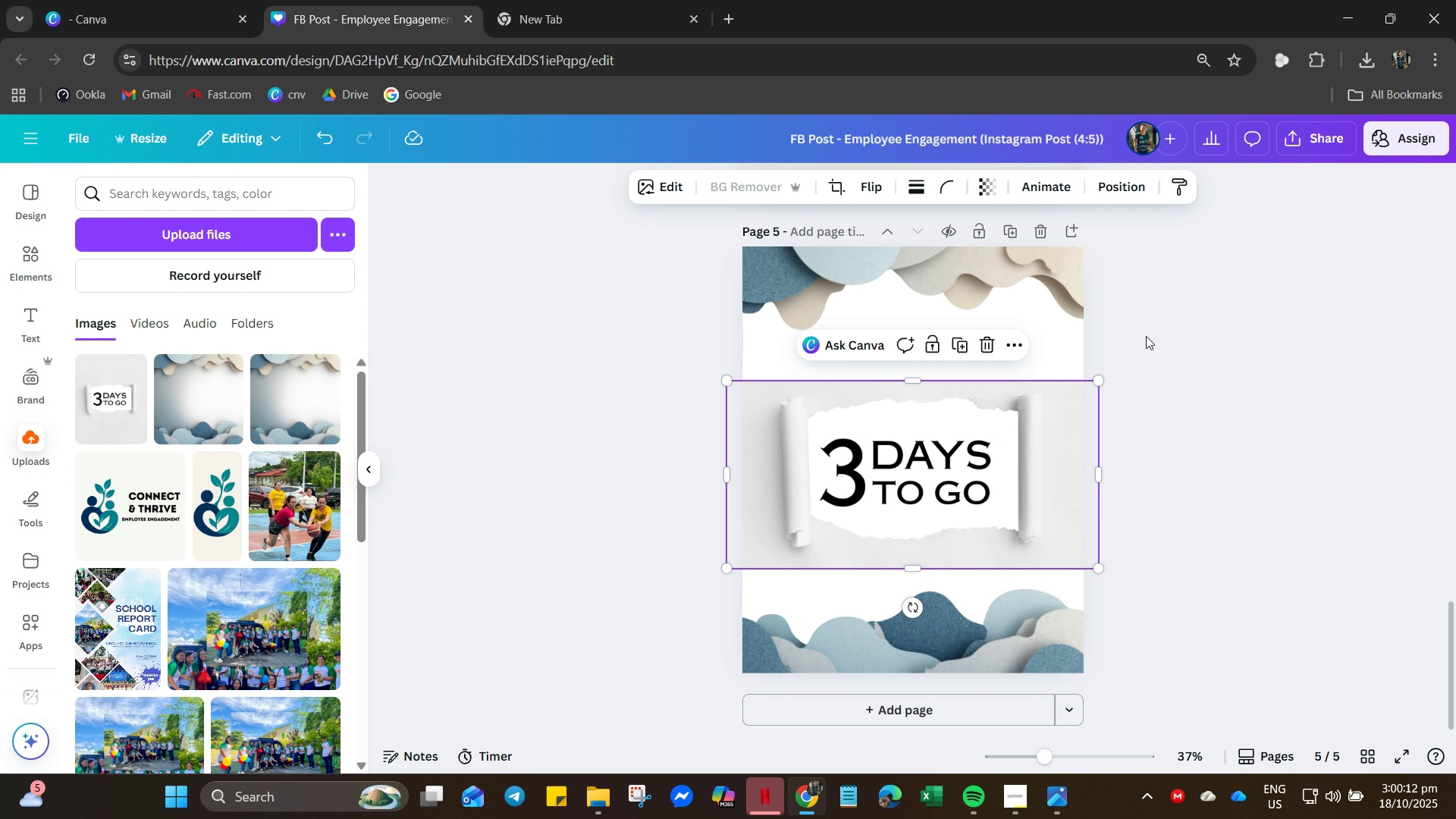 
left_click_drag(start_coordinate=[984, 470], to_coordinate=[993, 447])
 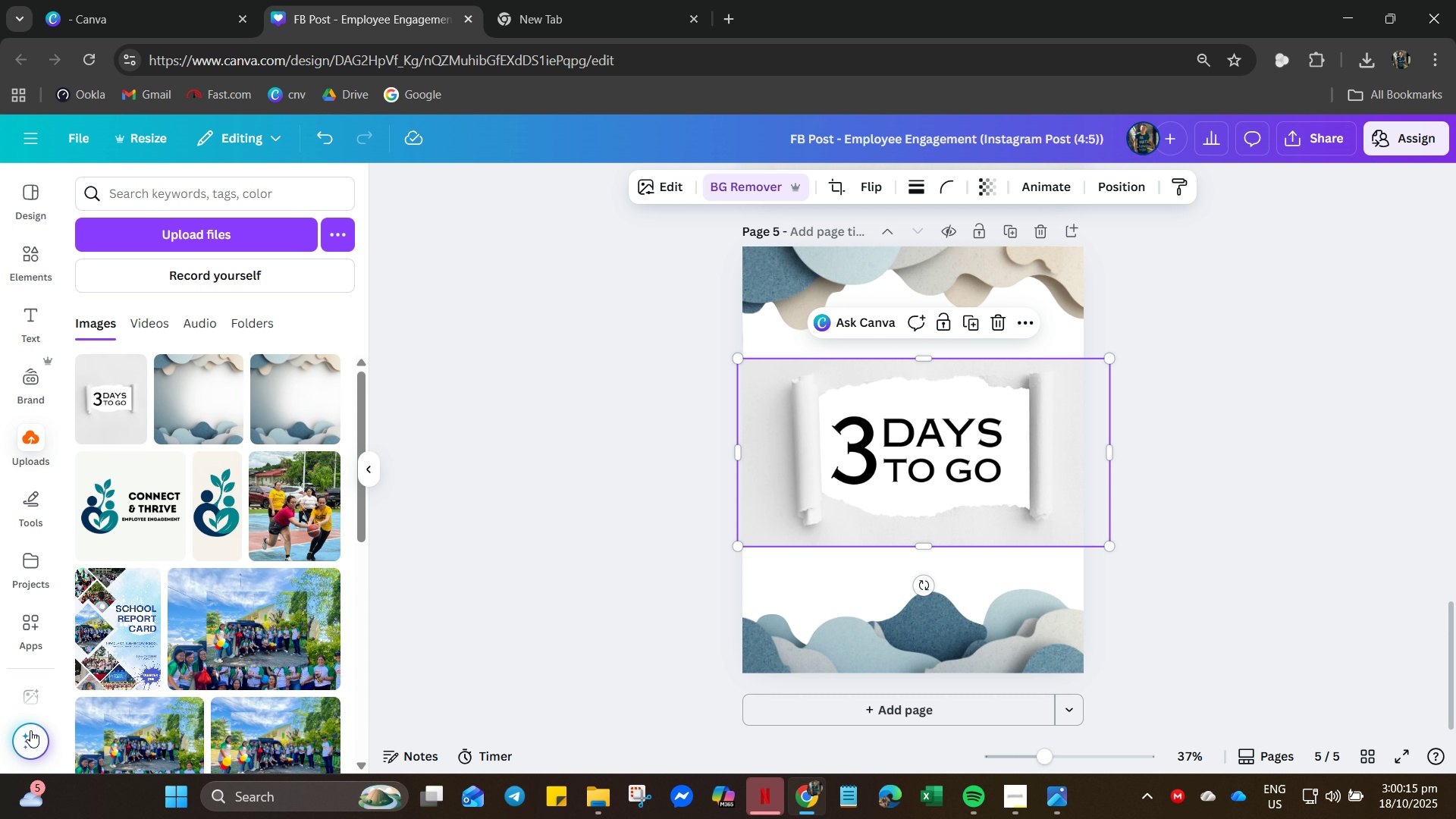 
left_click([30, 732])
 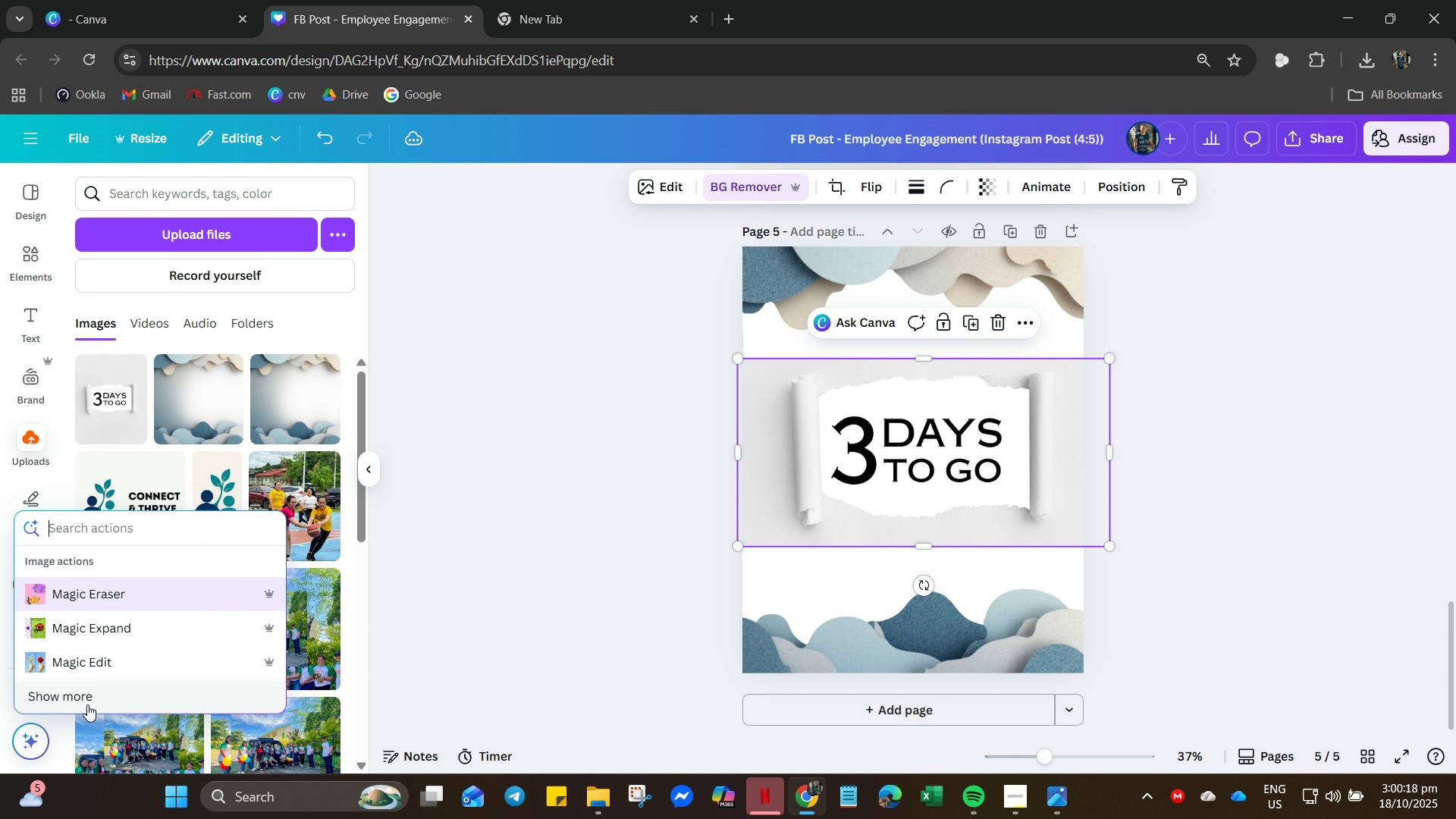 
left_click([94, 637])
 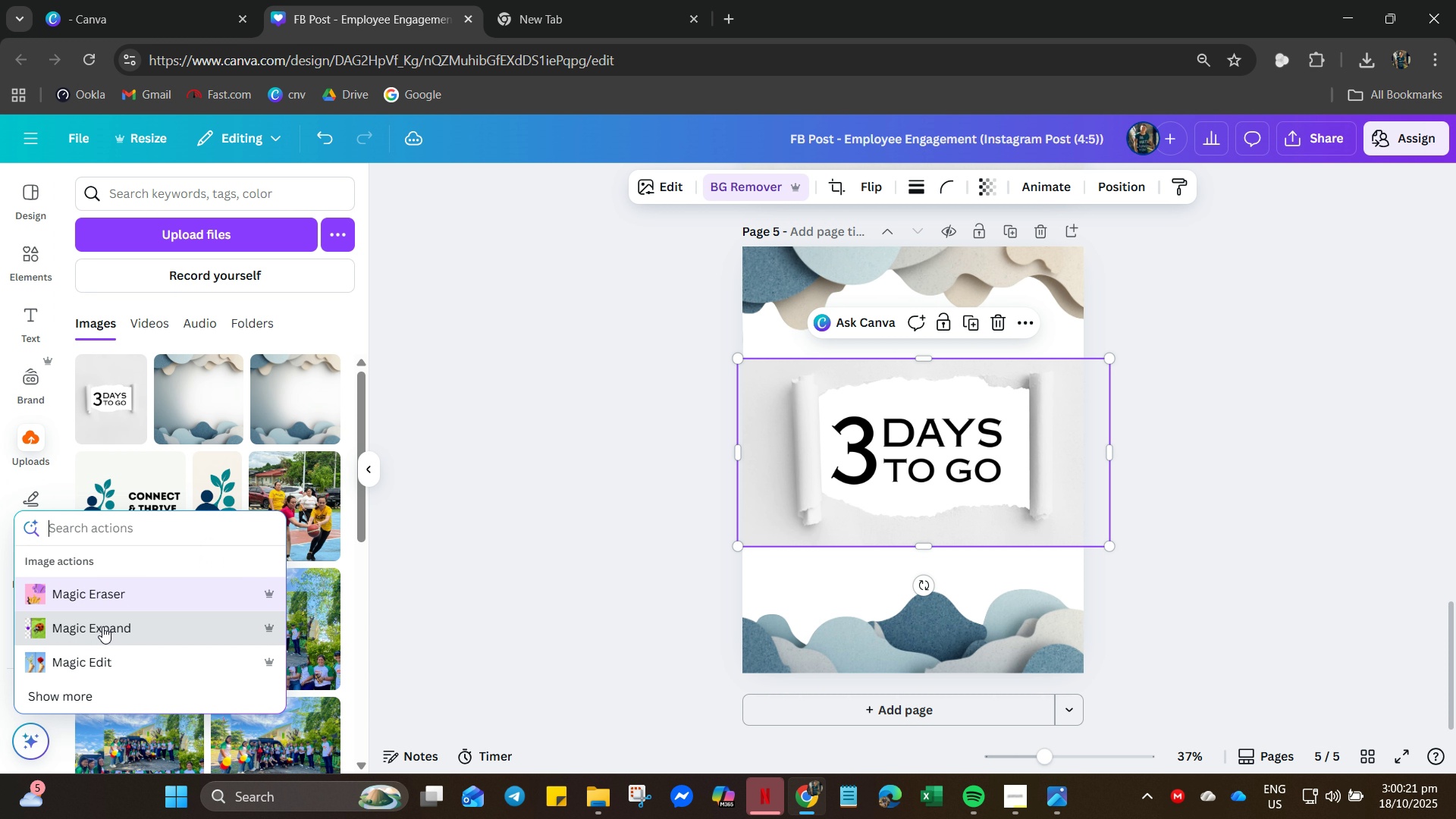 
left_click([120, 623])
 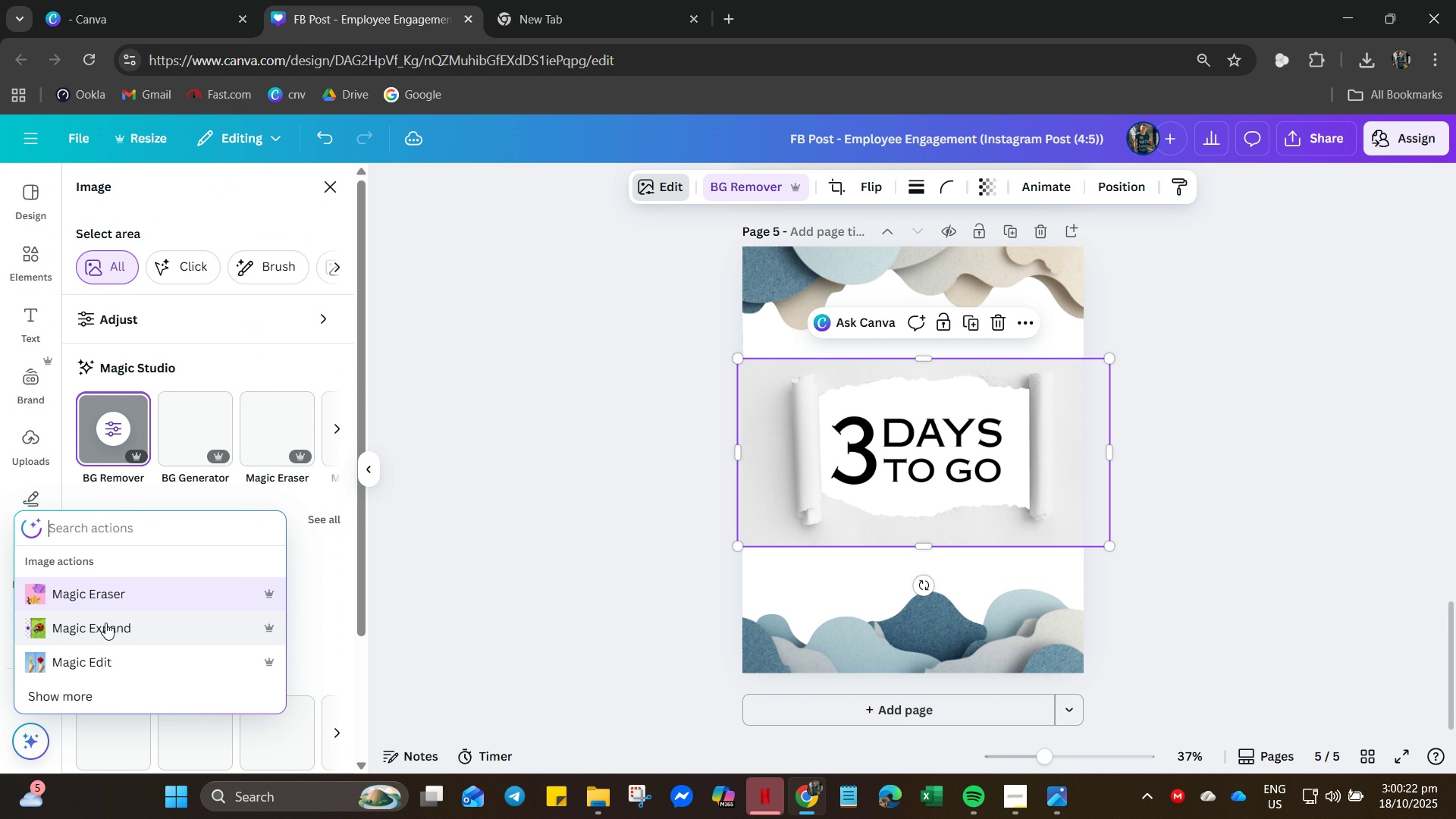 
left_click([105, 623])
 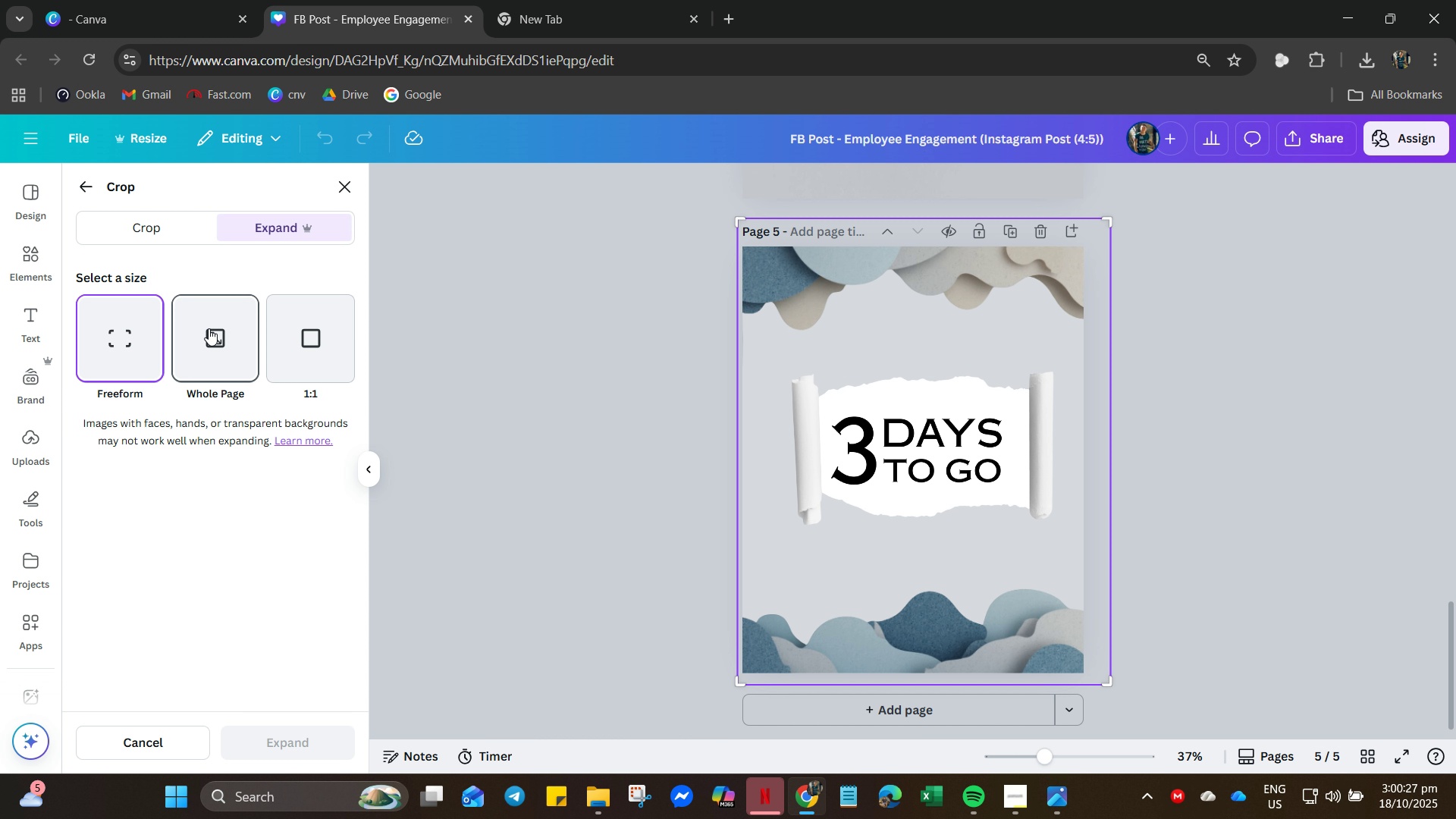 
wait(6.96)
 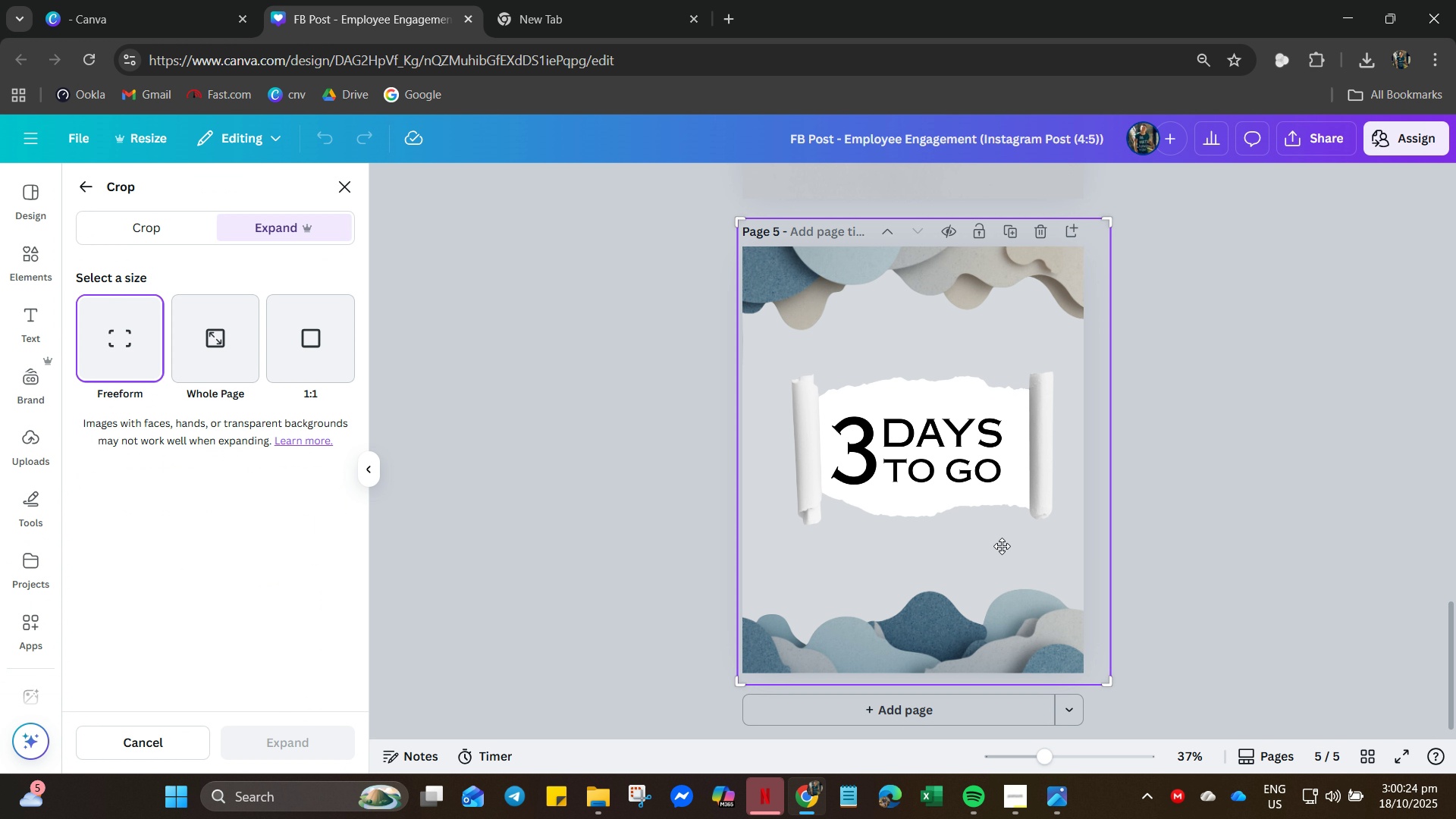 
left_click([252, 236])
 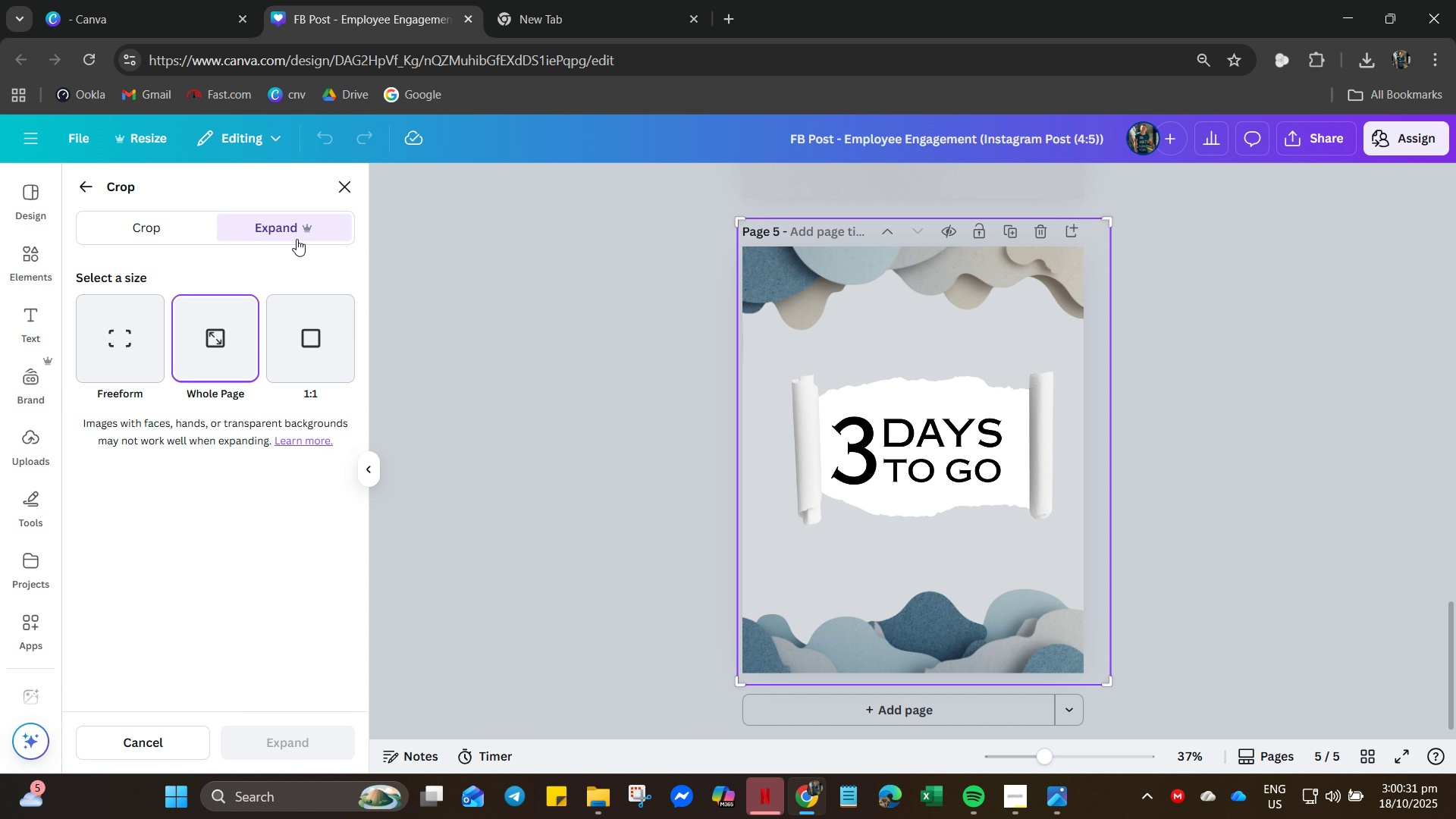 
double_click([284, 231])
 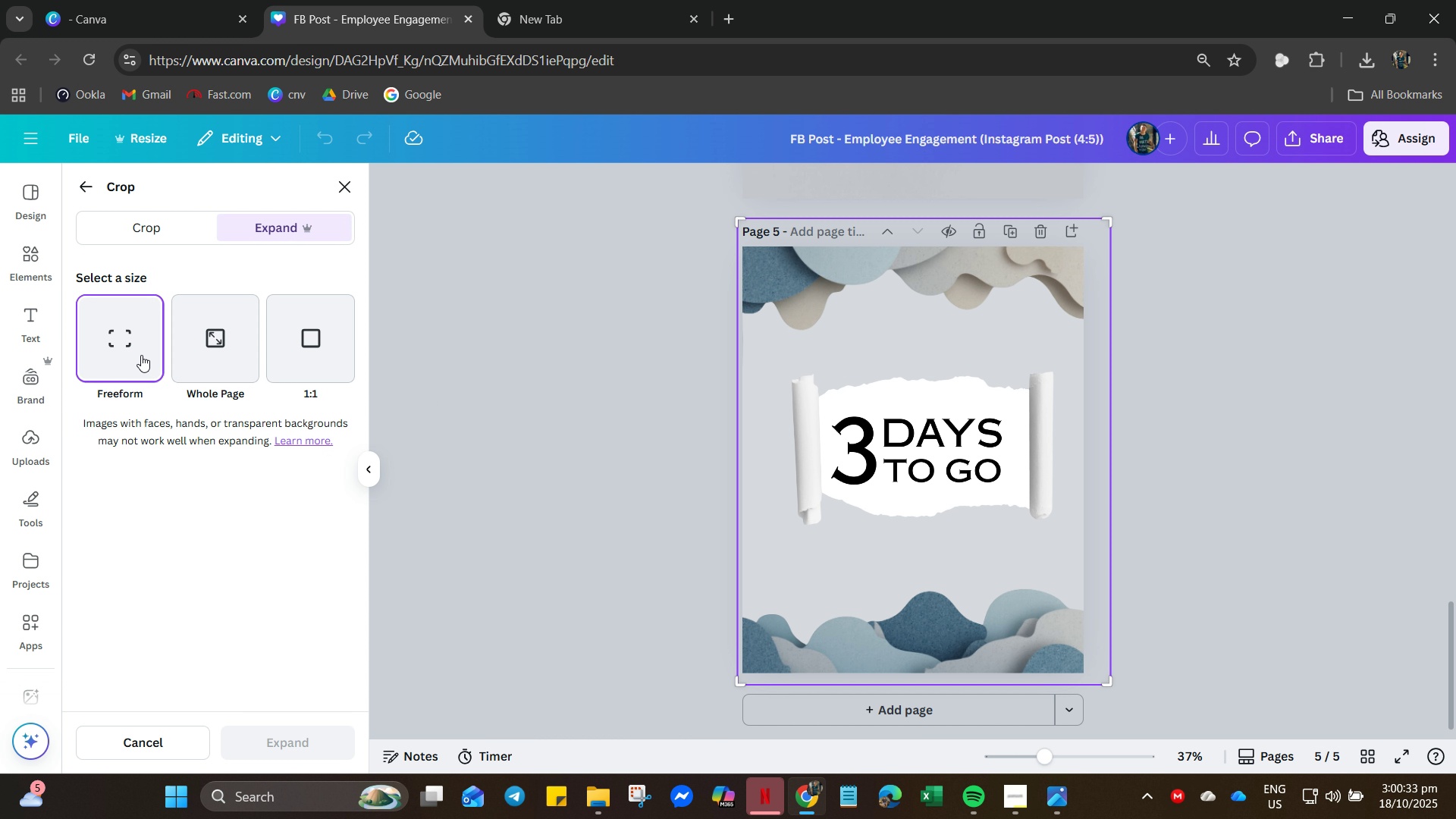 
left_click([141, 355])
 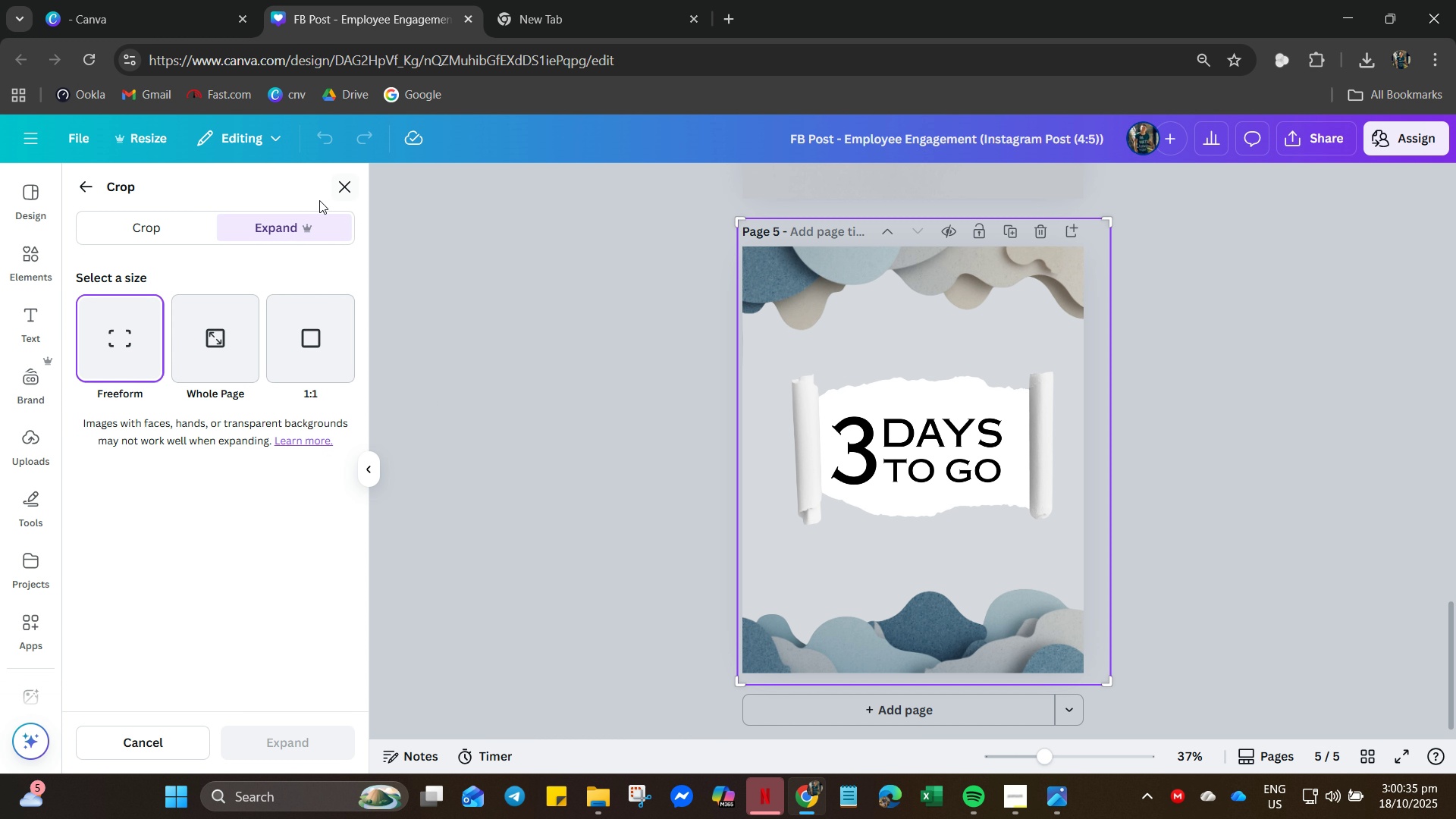 
left_click([277, 227])
 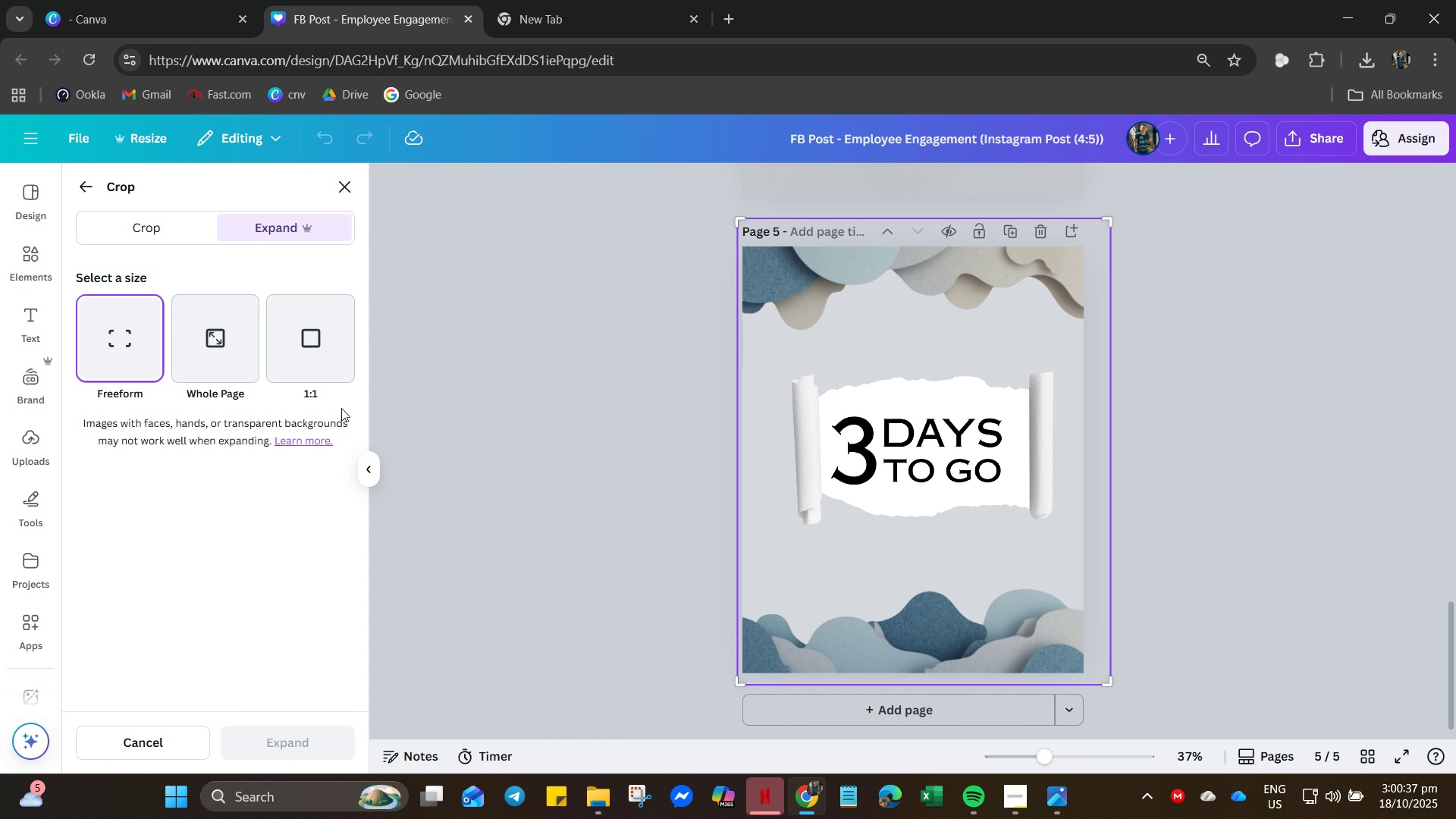 
left_click([531, 481])
 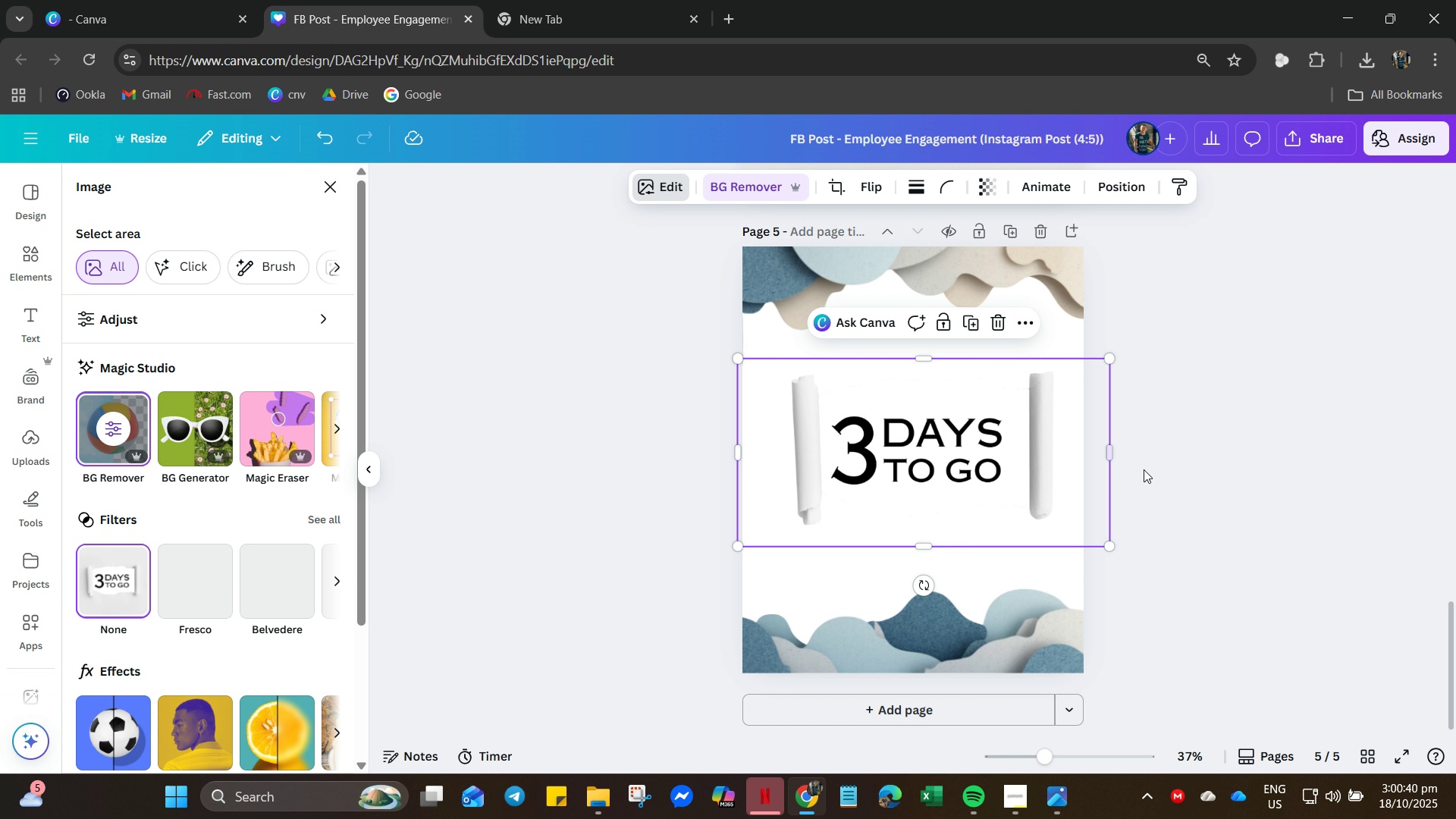 
key(Control+Z)
 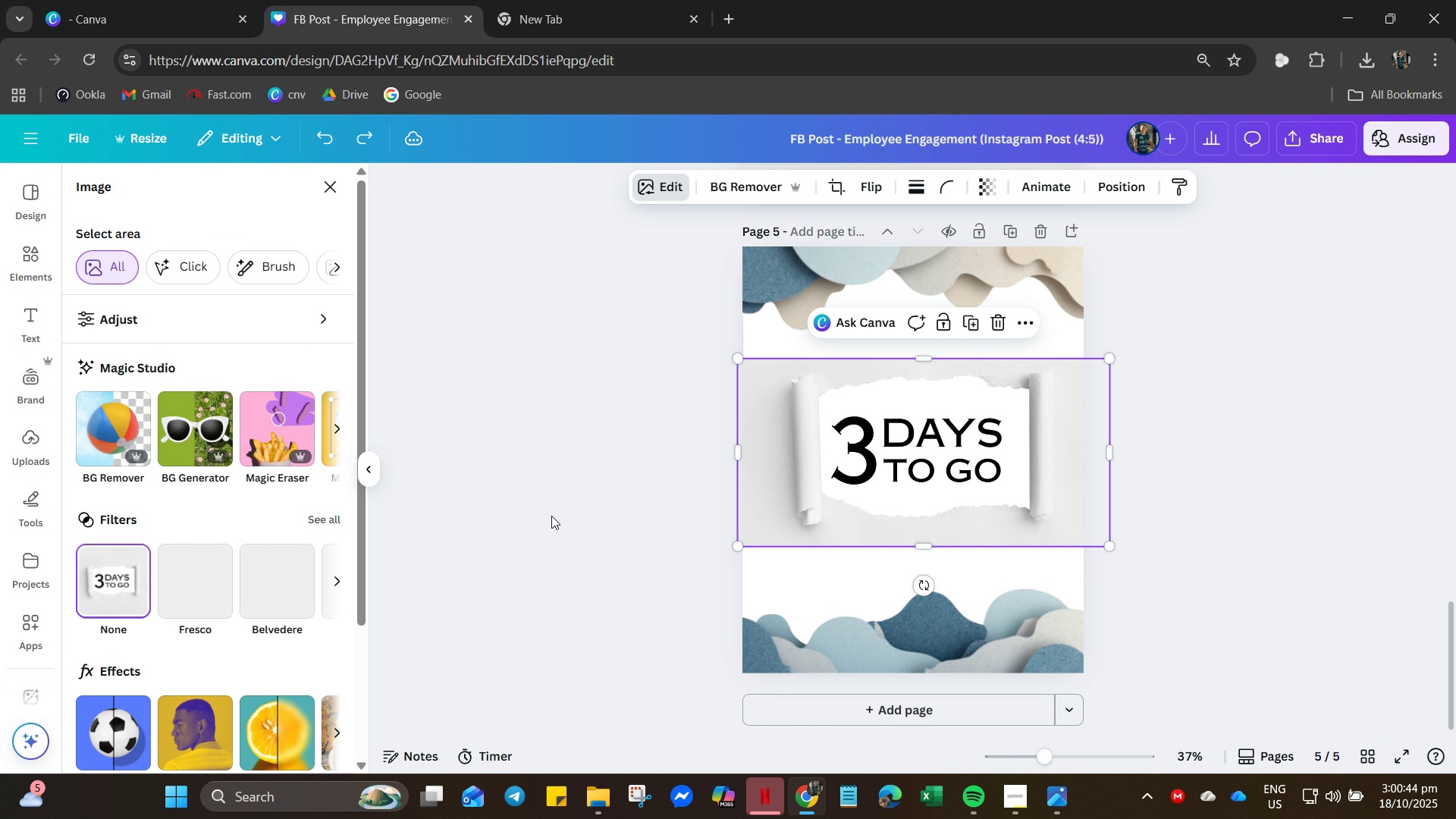 
left_click_drag(start_coordinate=[1154, 396], to_coordinate=[1160, 399])
 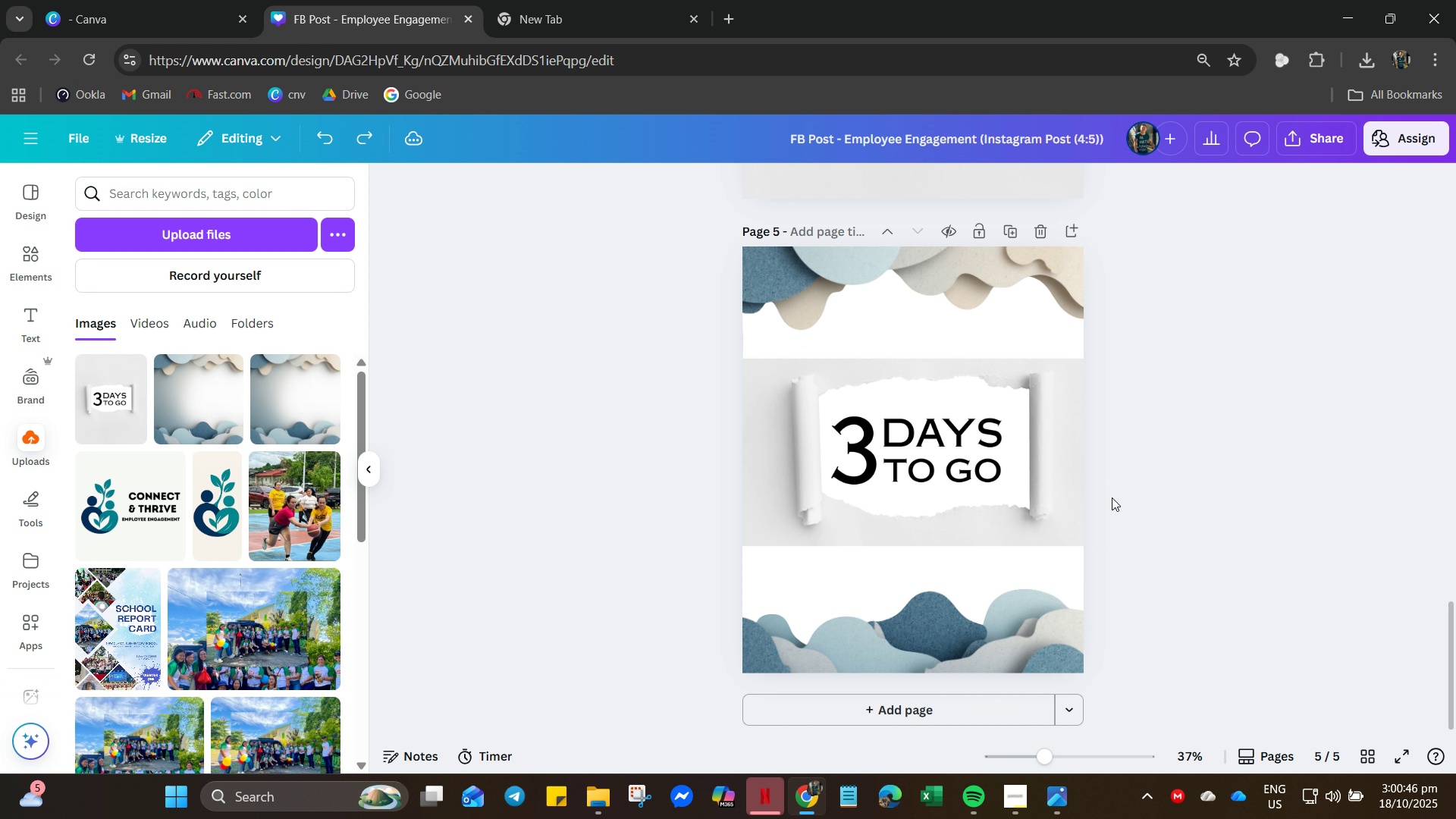 
left_click([1152, 513])
 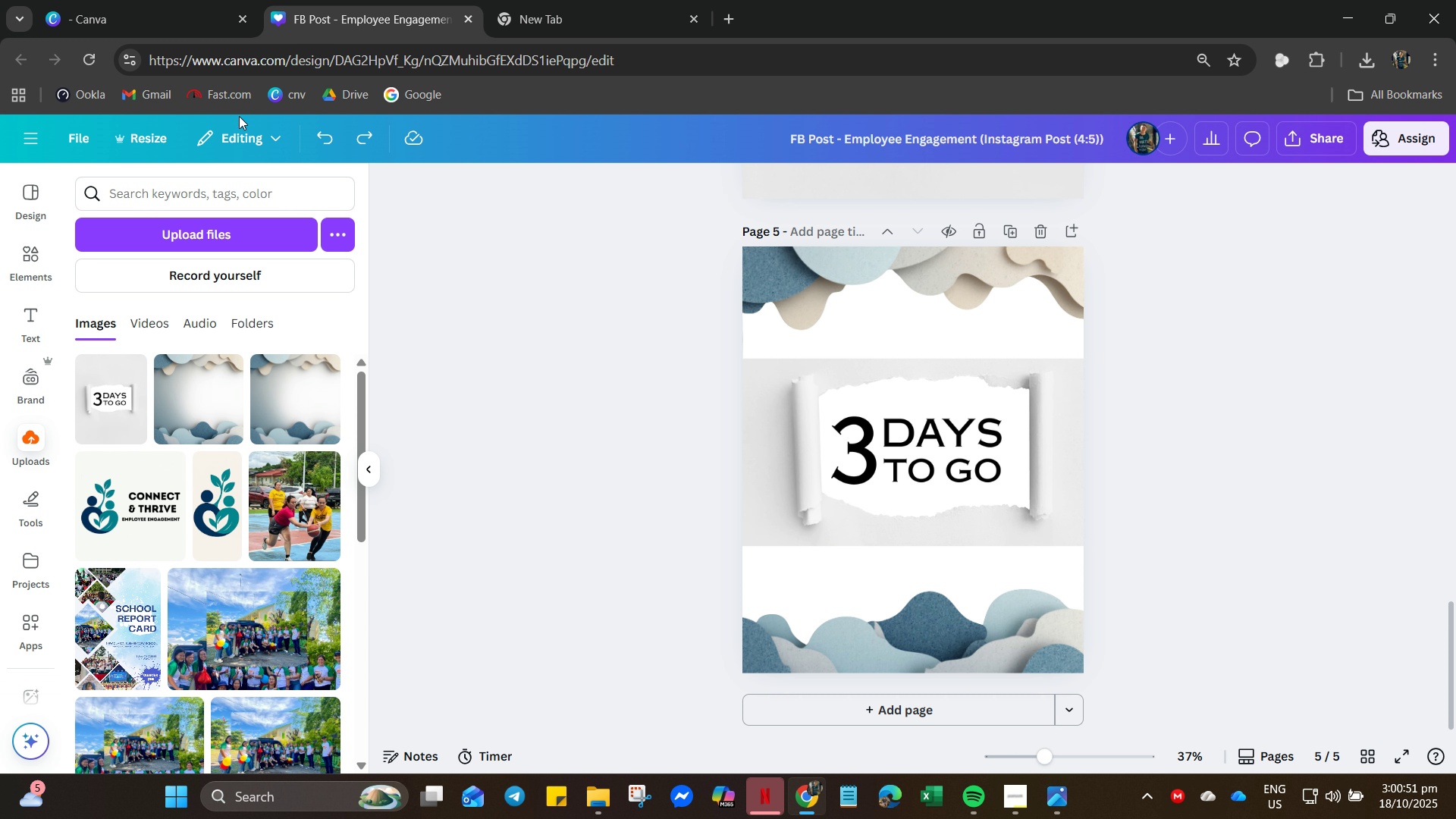 
wait(7.0)
 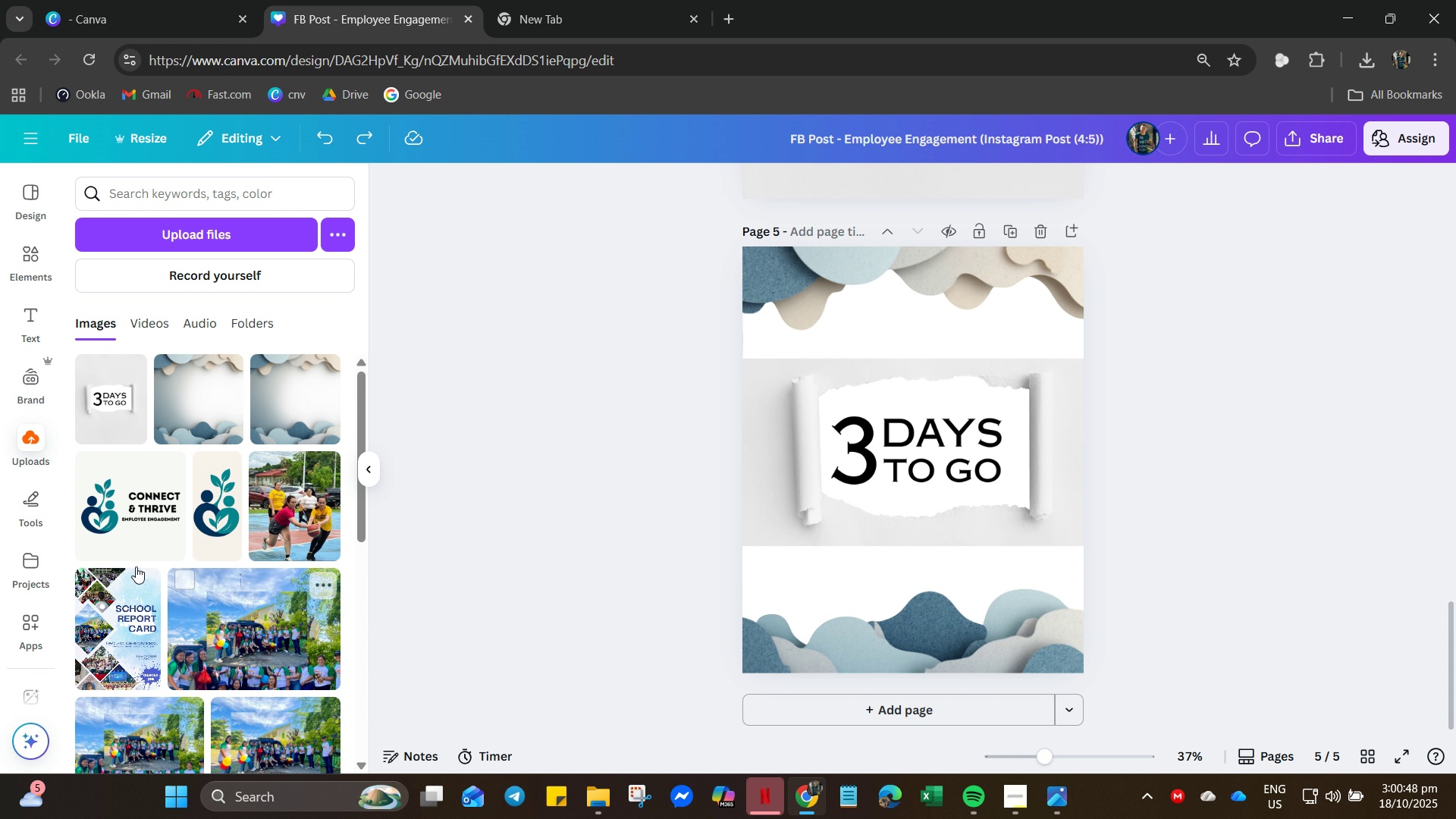 
left_click_drag(start_coordinate=[0, 0], to_coordinate=[4, 0])
 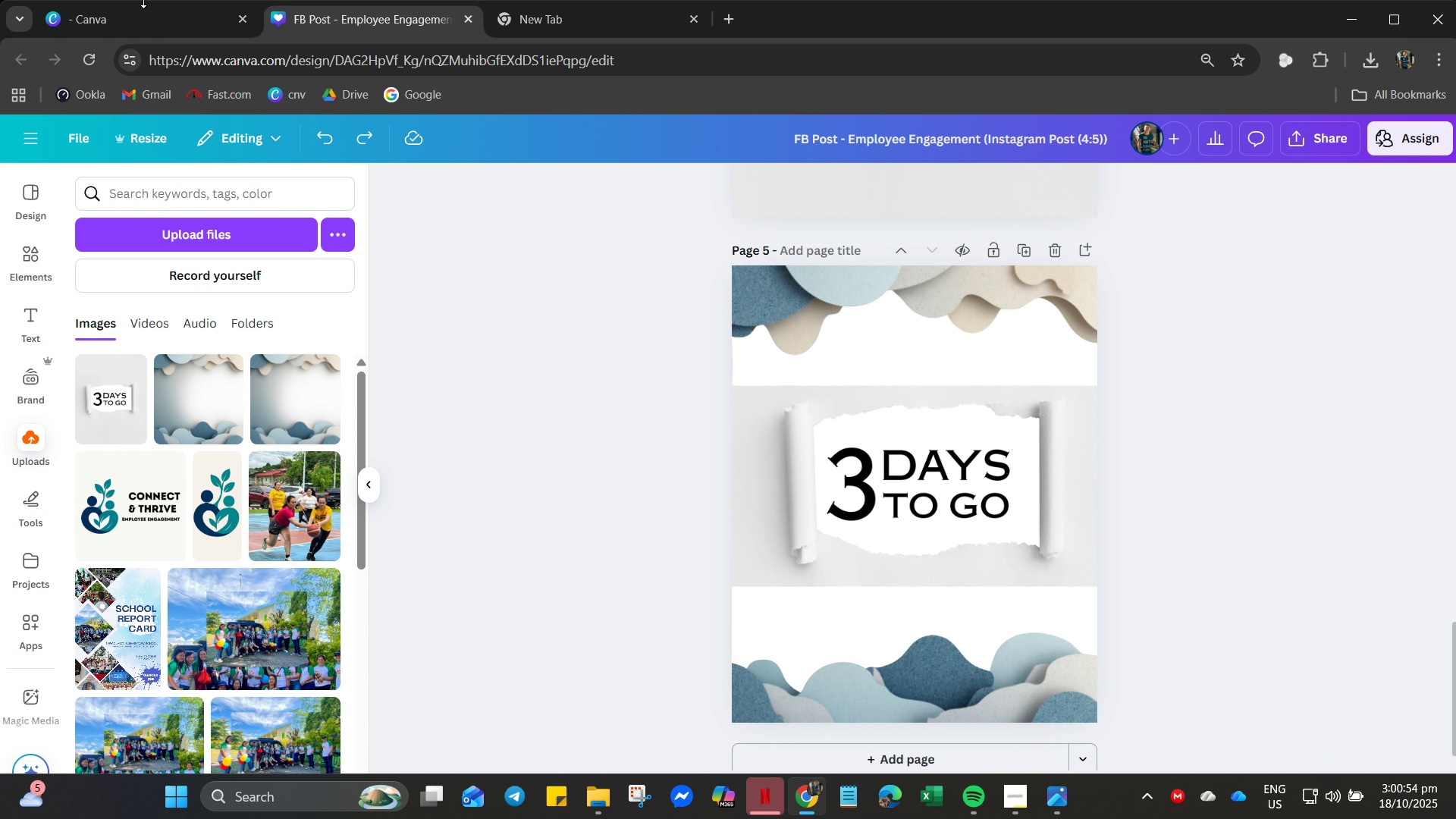 
double_click([143, 0])
 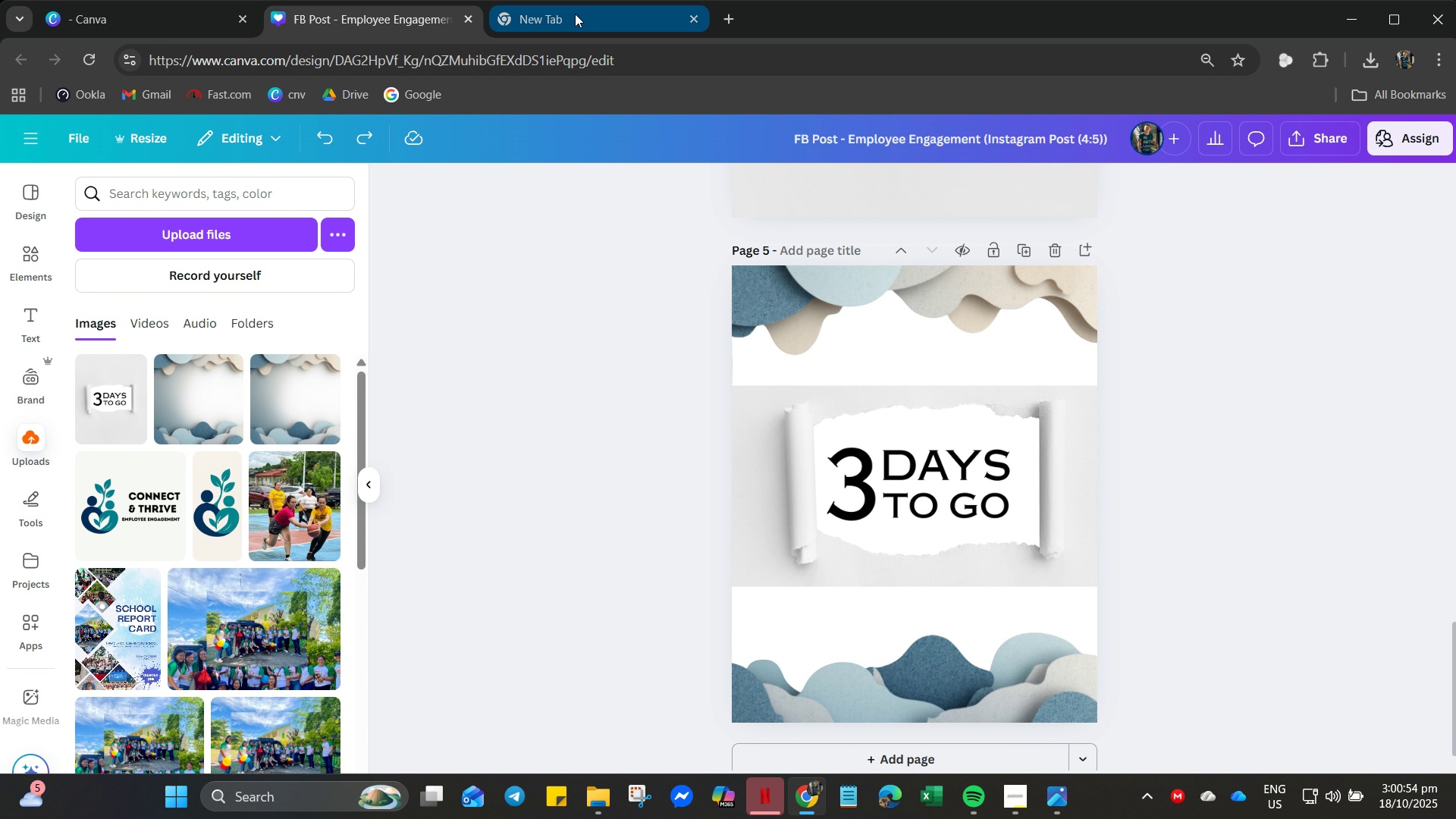 
left_click([577, 14])
 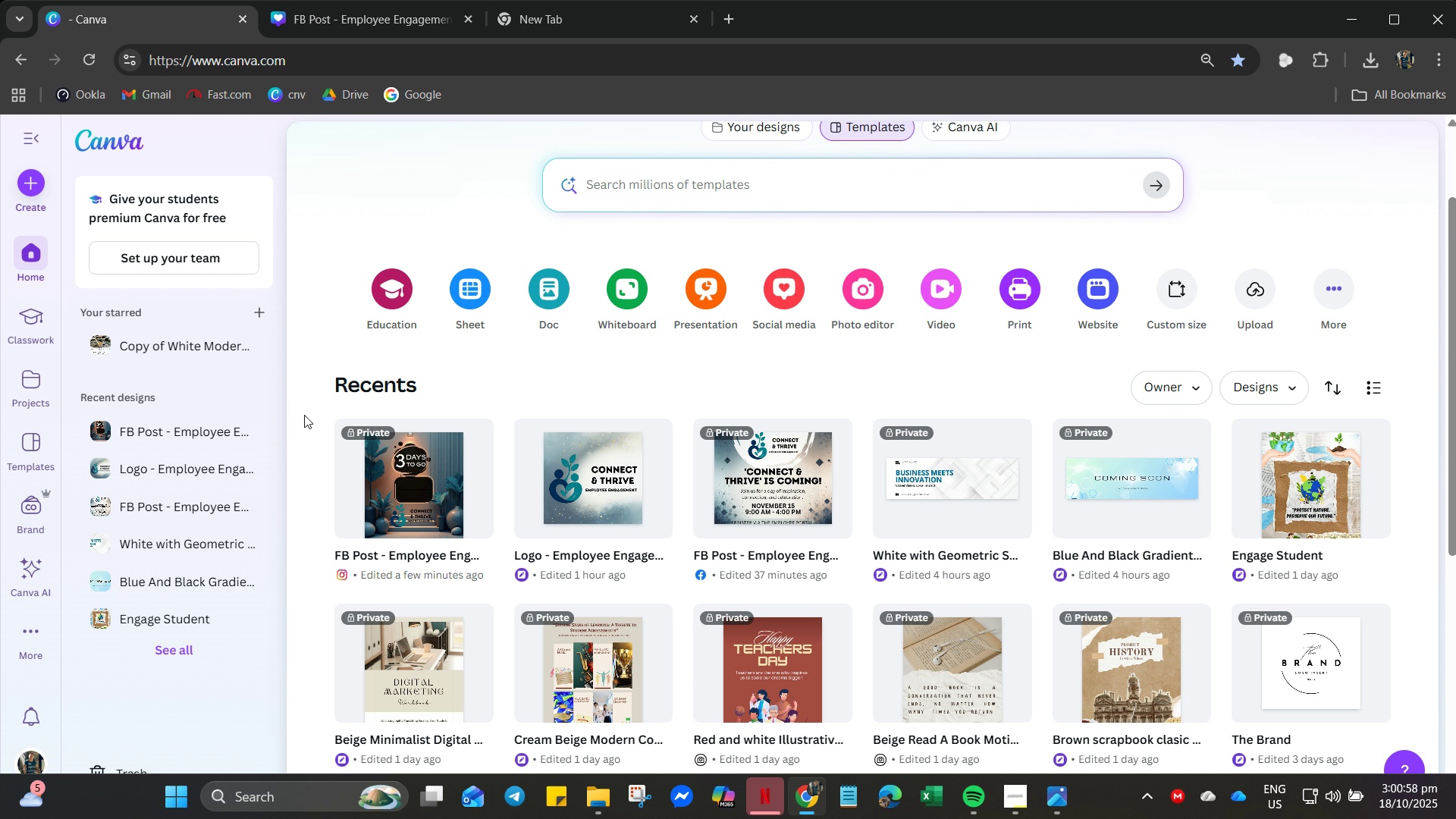 
scroll: coordinate [546, 605], scroll_direction: down, amount: 6.0
 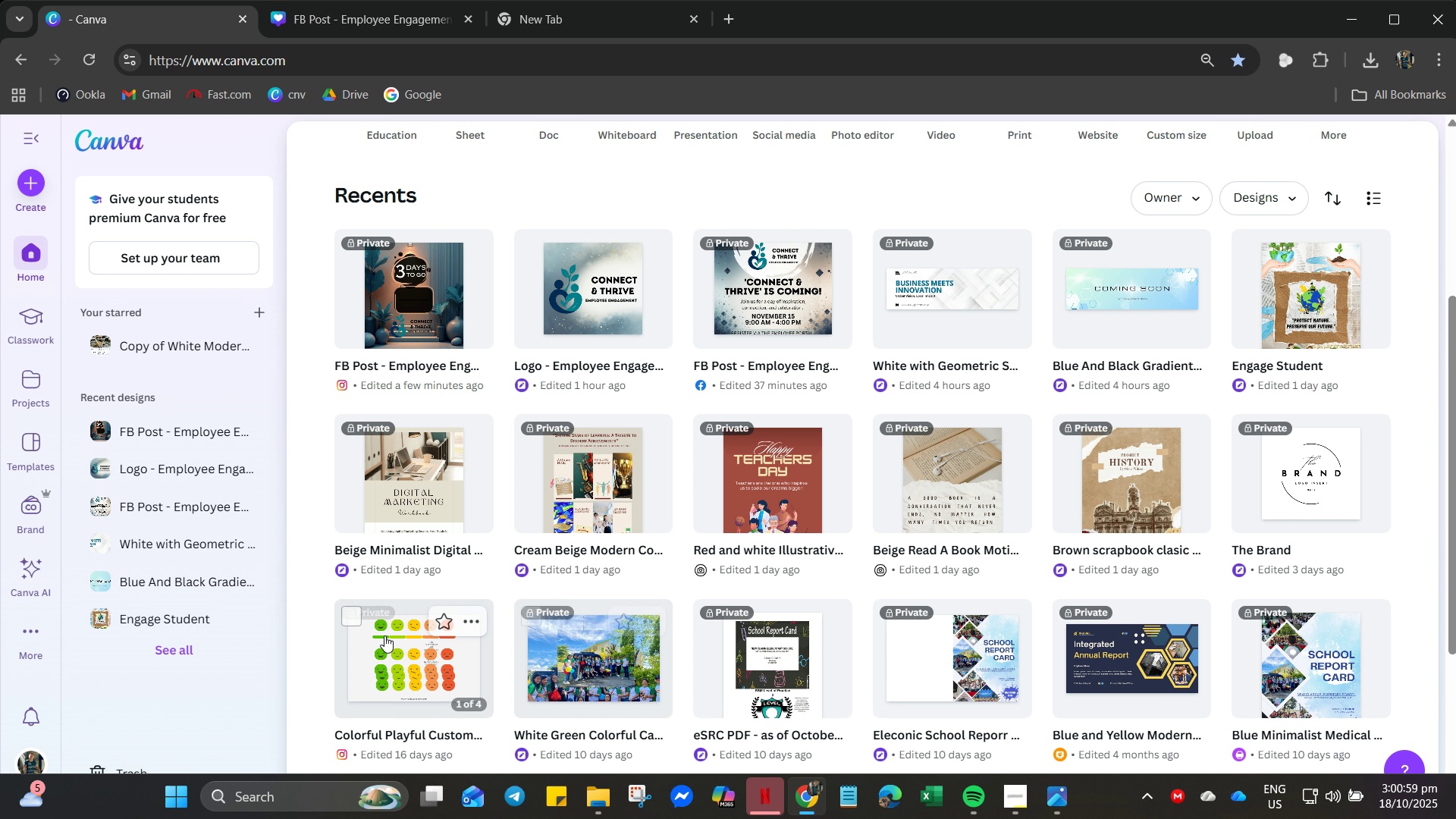 
mouse_move([356, 642])
 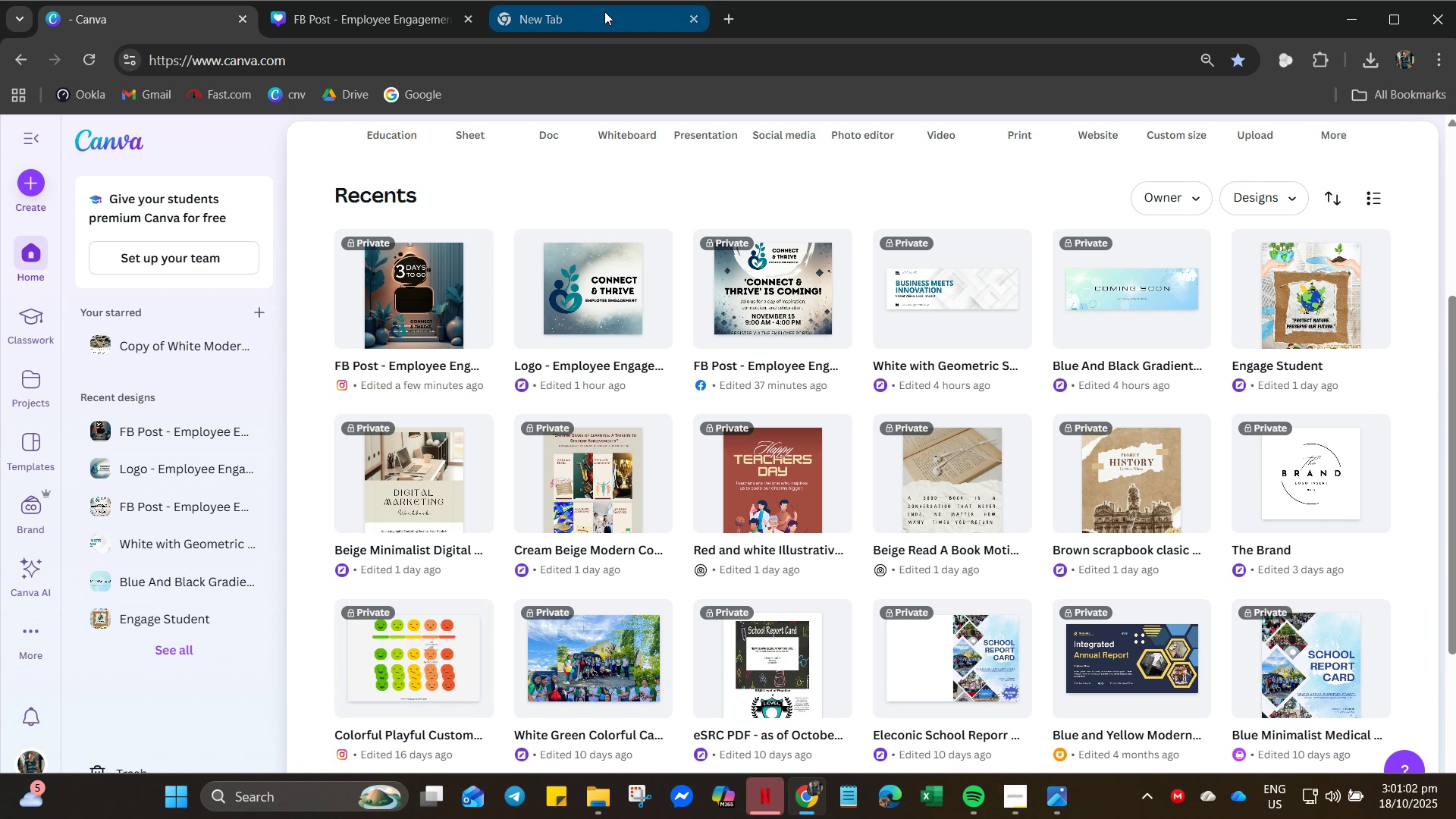 
double_click([566, 24])
 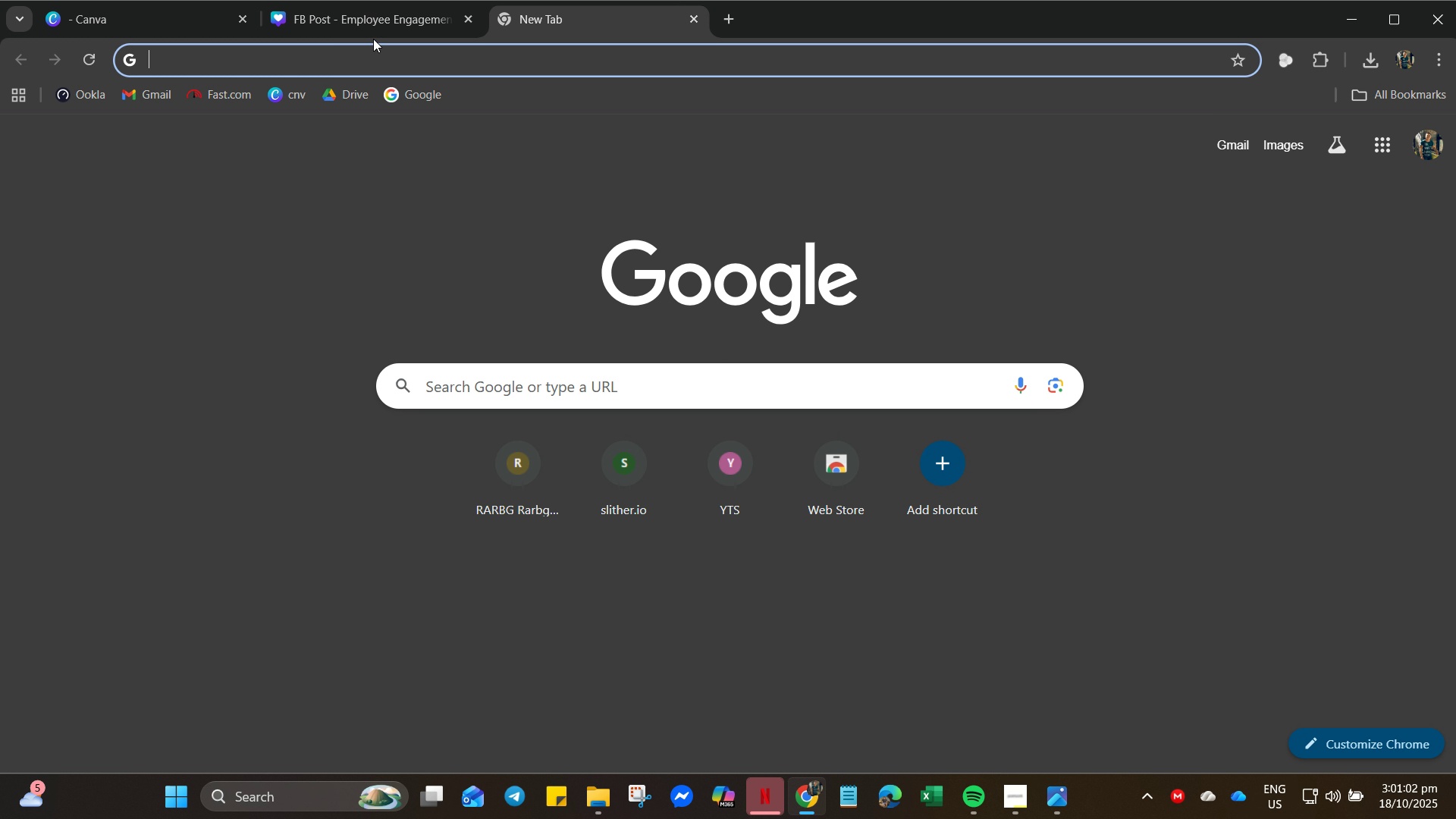 
triple_click([373, 39])
 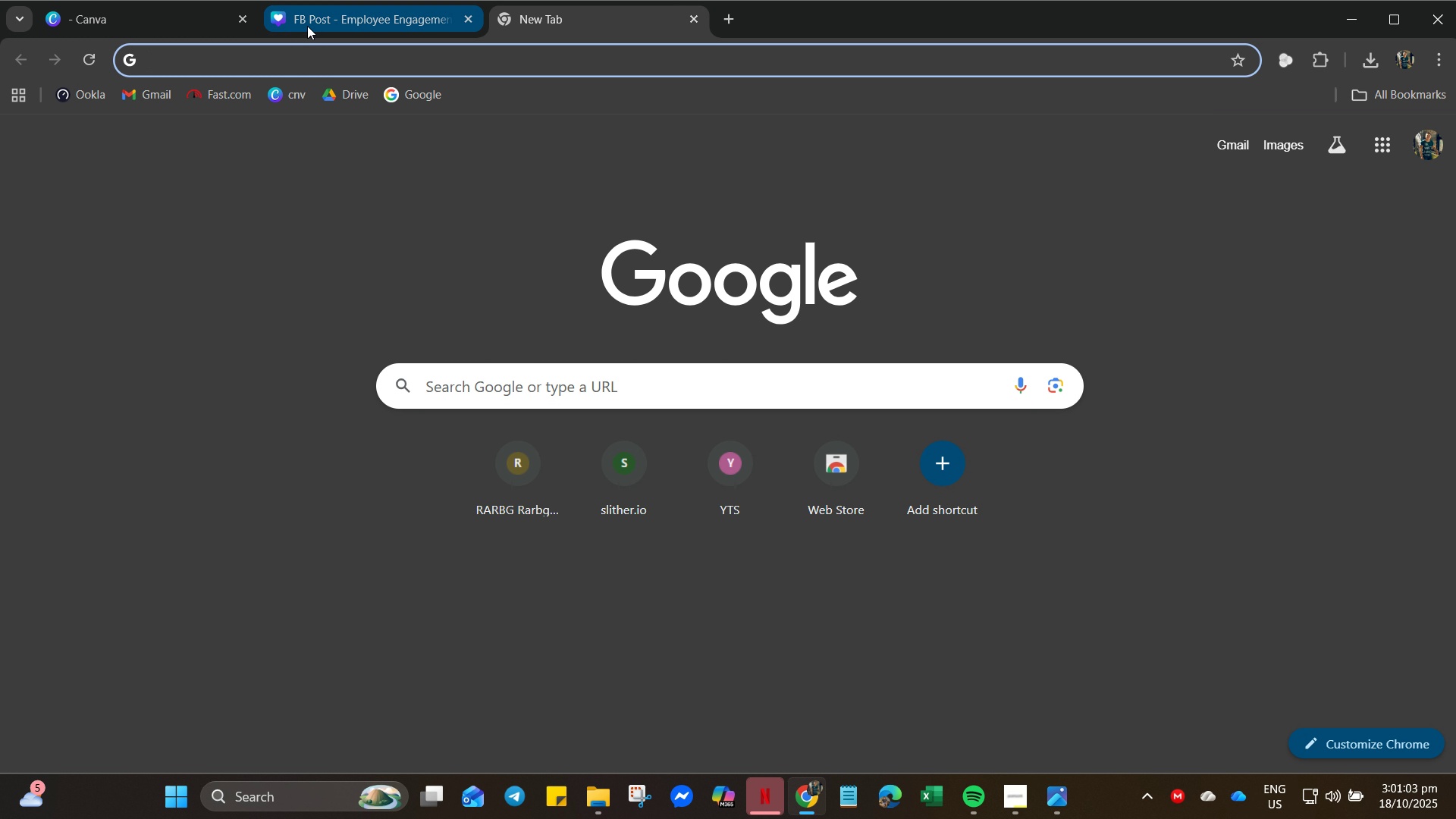 
left_click([307, 26])
 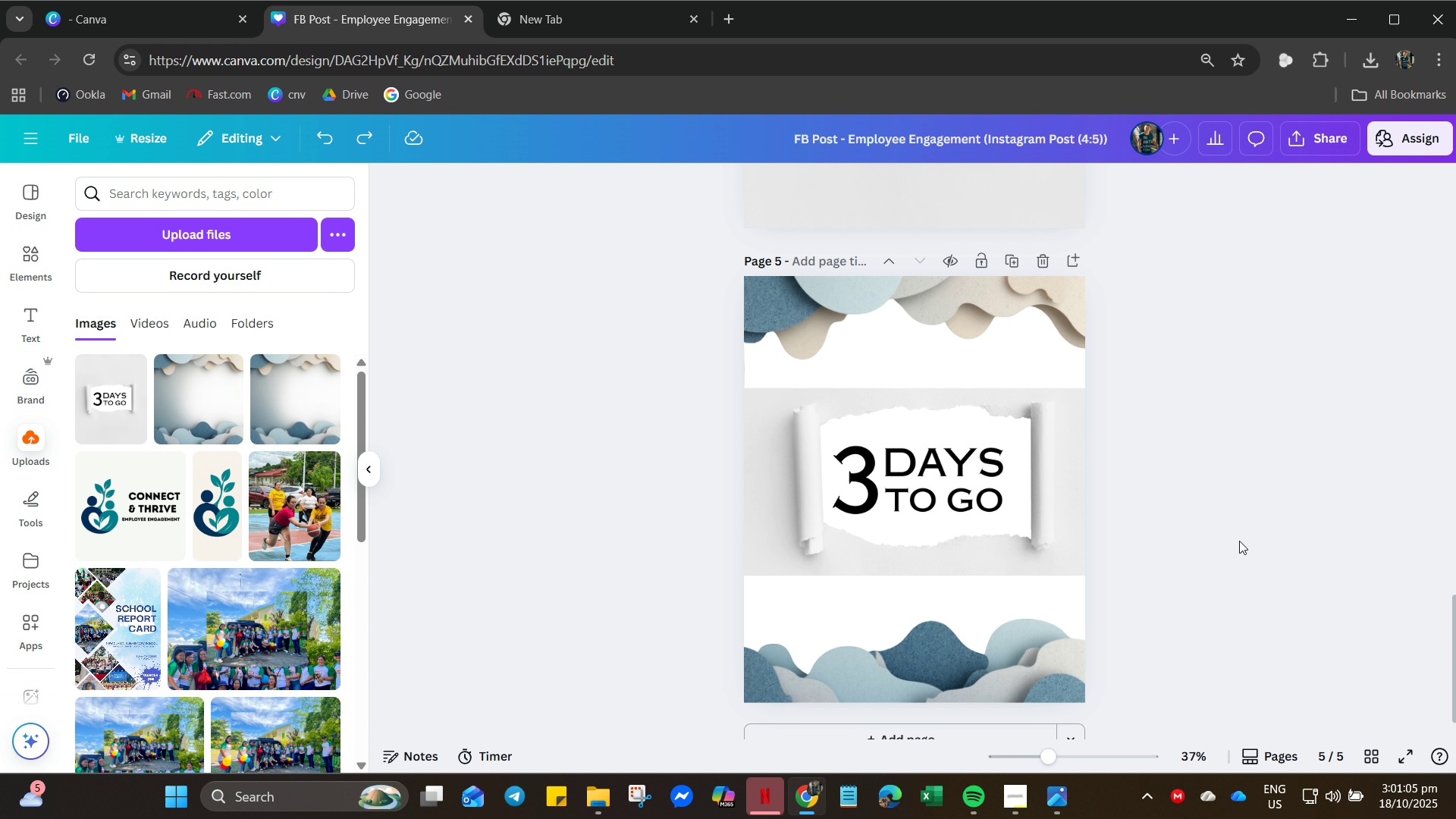 
left_click([1219, 478])
 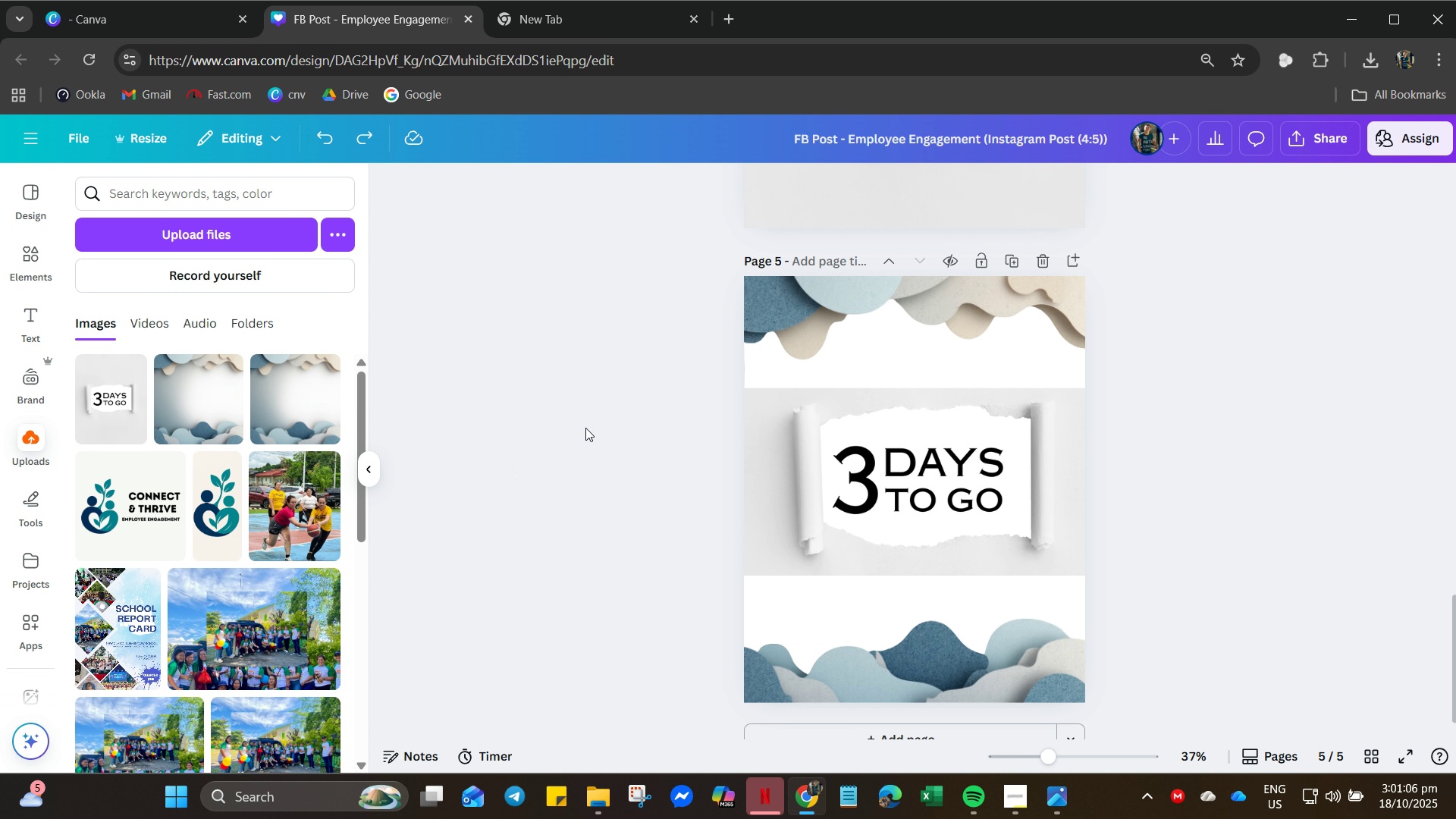 
scroll: coordinate [1266, 575], scroll_direction: up, amount: 3.0
 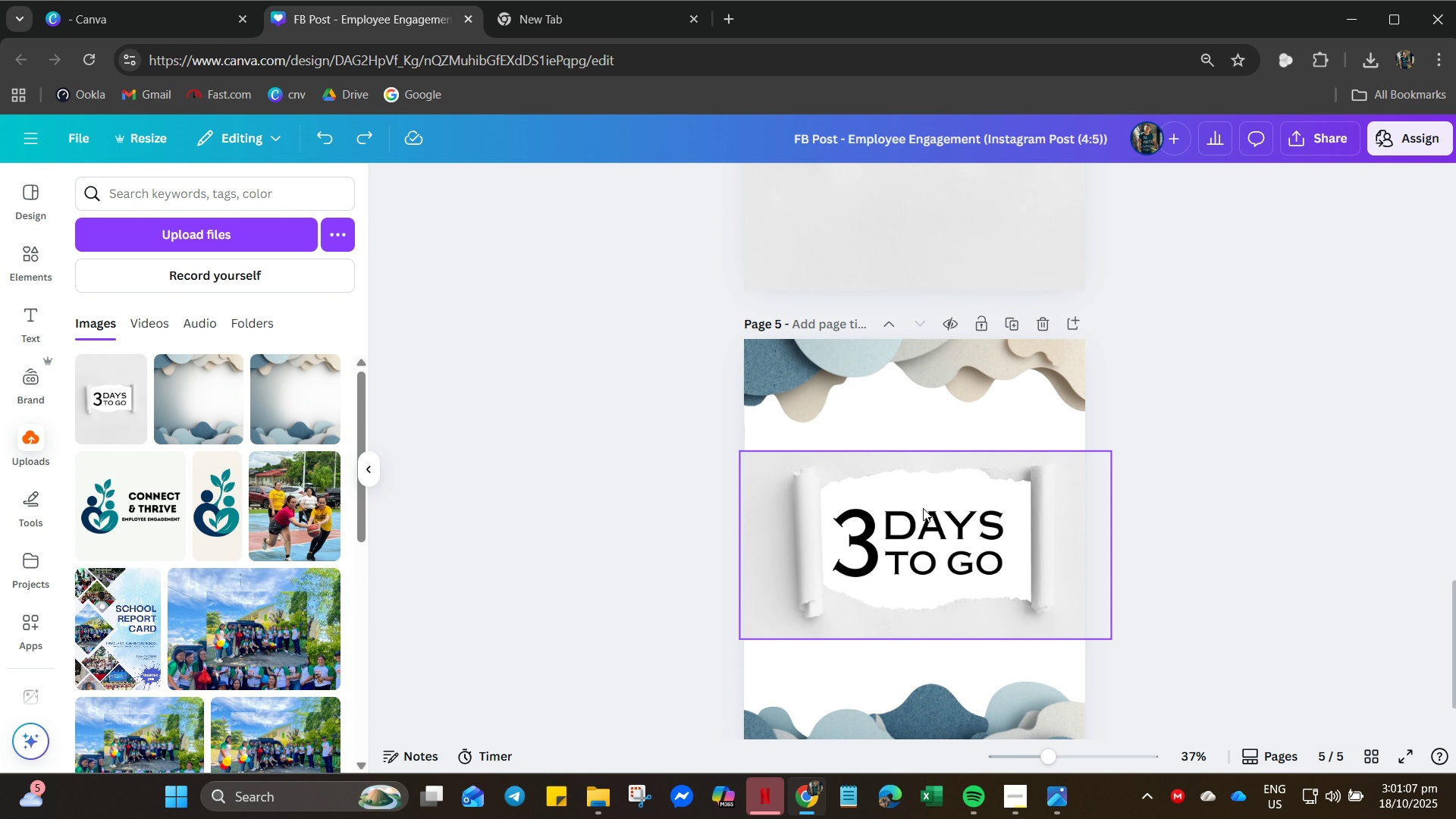 
scroll: coordinate [917, 509], scroll_direction: down, amount: 3.0
 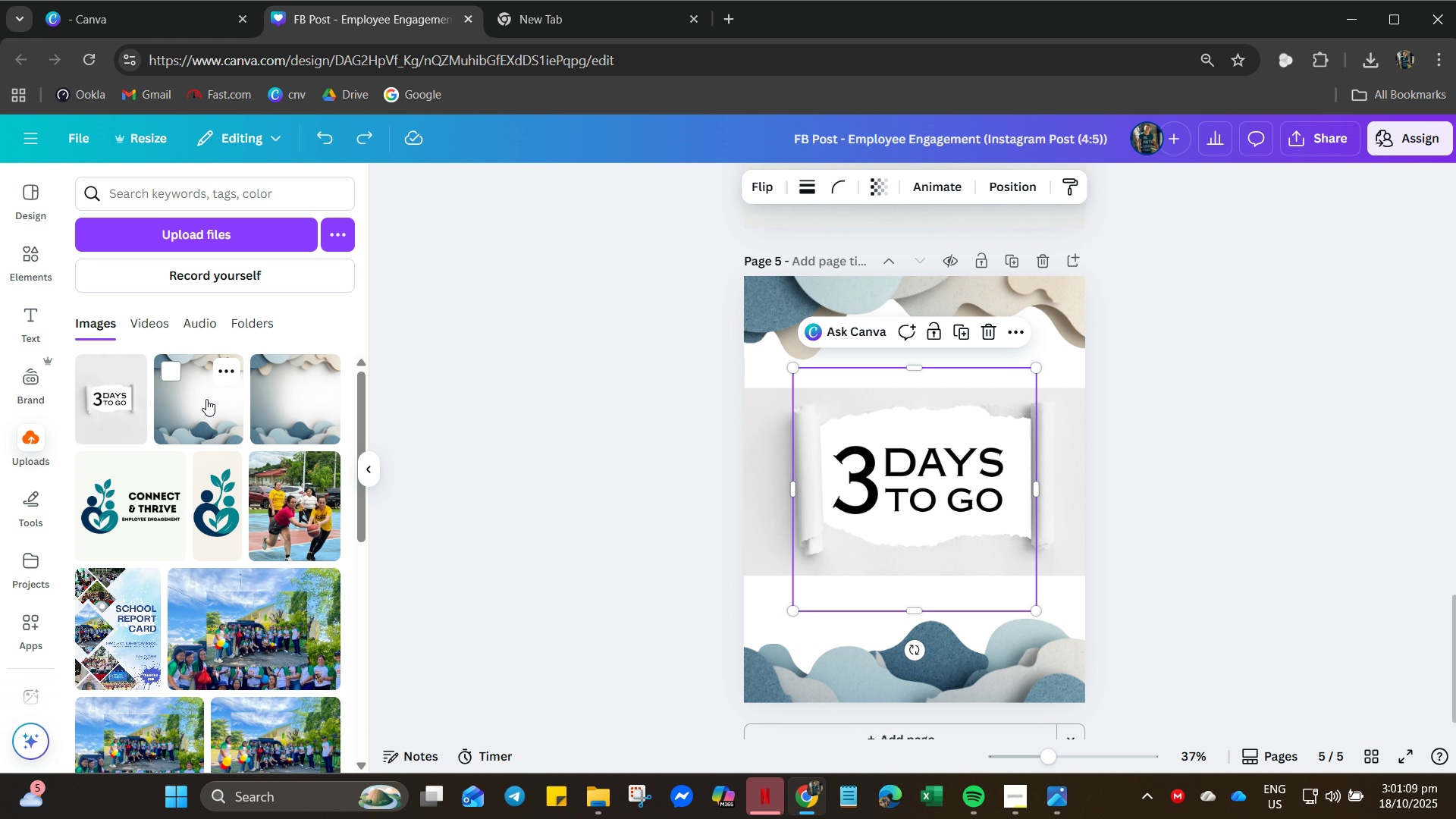 
left_click([206, 399])
 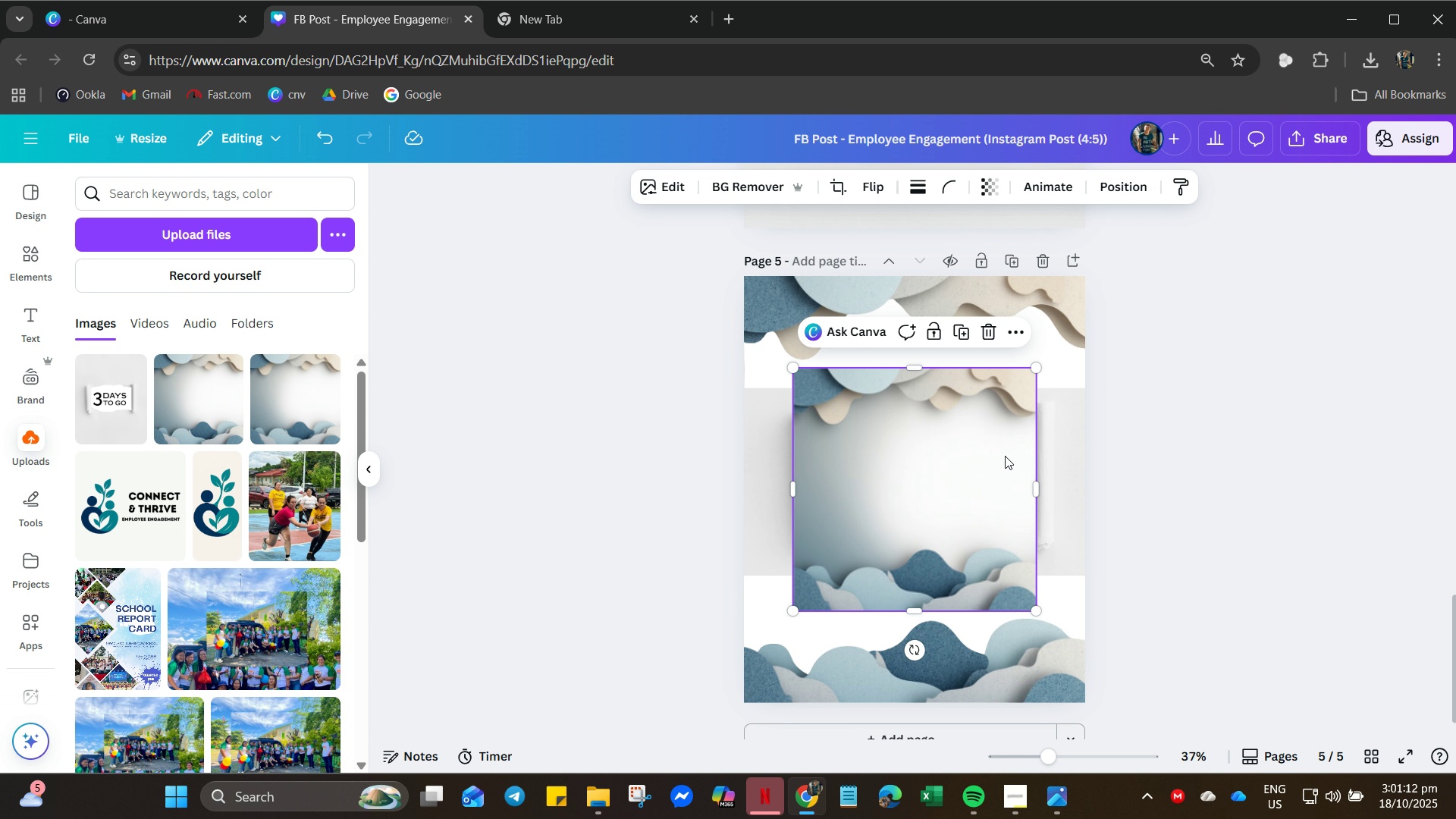 
left_click_drag(start_coordinate=[1040, 369], to_coordinate=[1451, 124])
 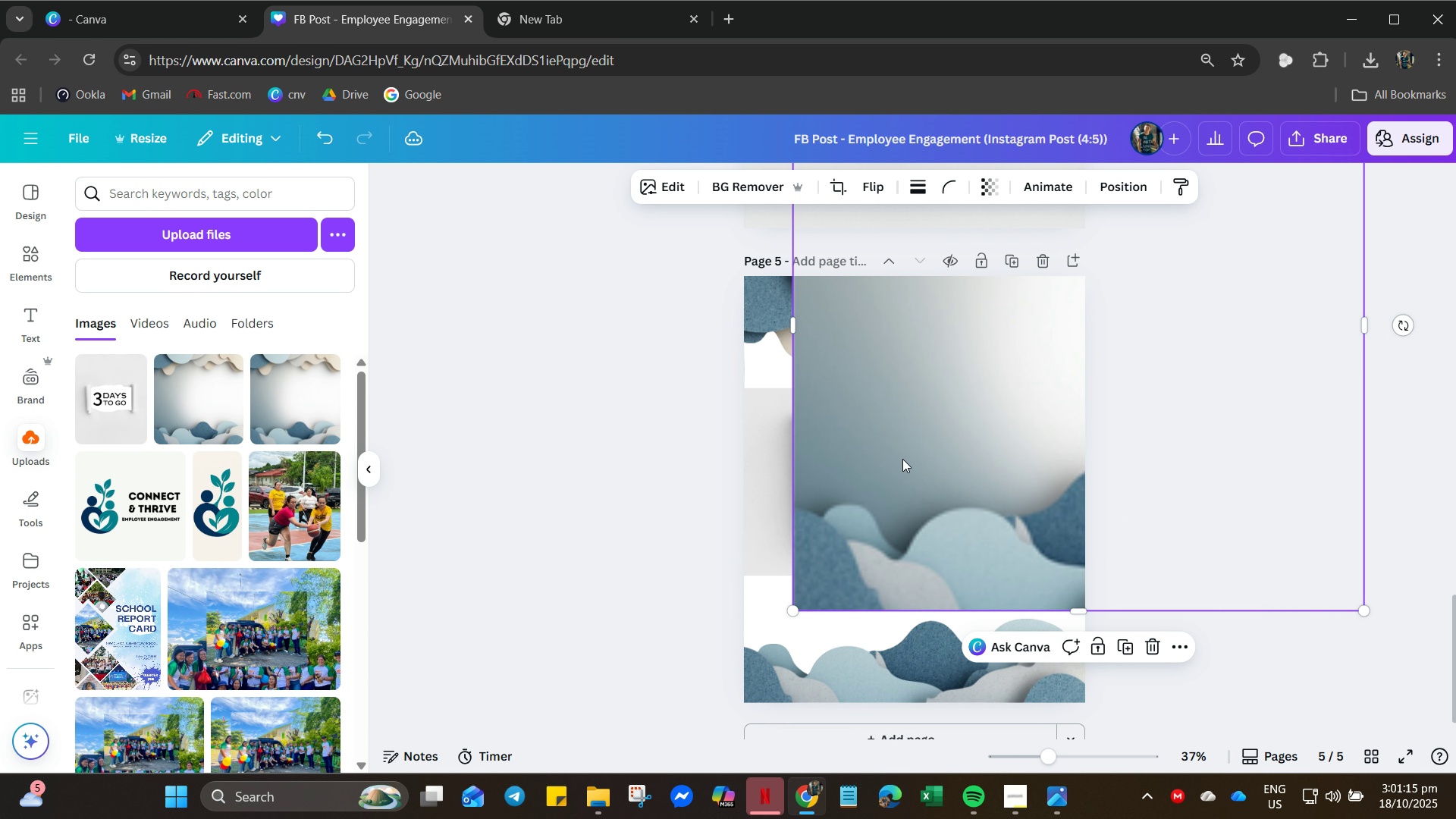 
left_click_drag(start_coordinate=[905, 447], to_coordinate=[821, 610])
 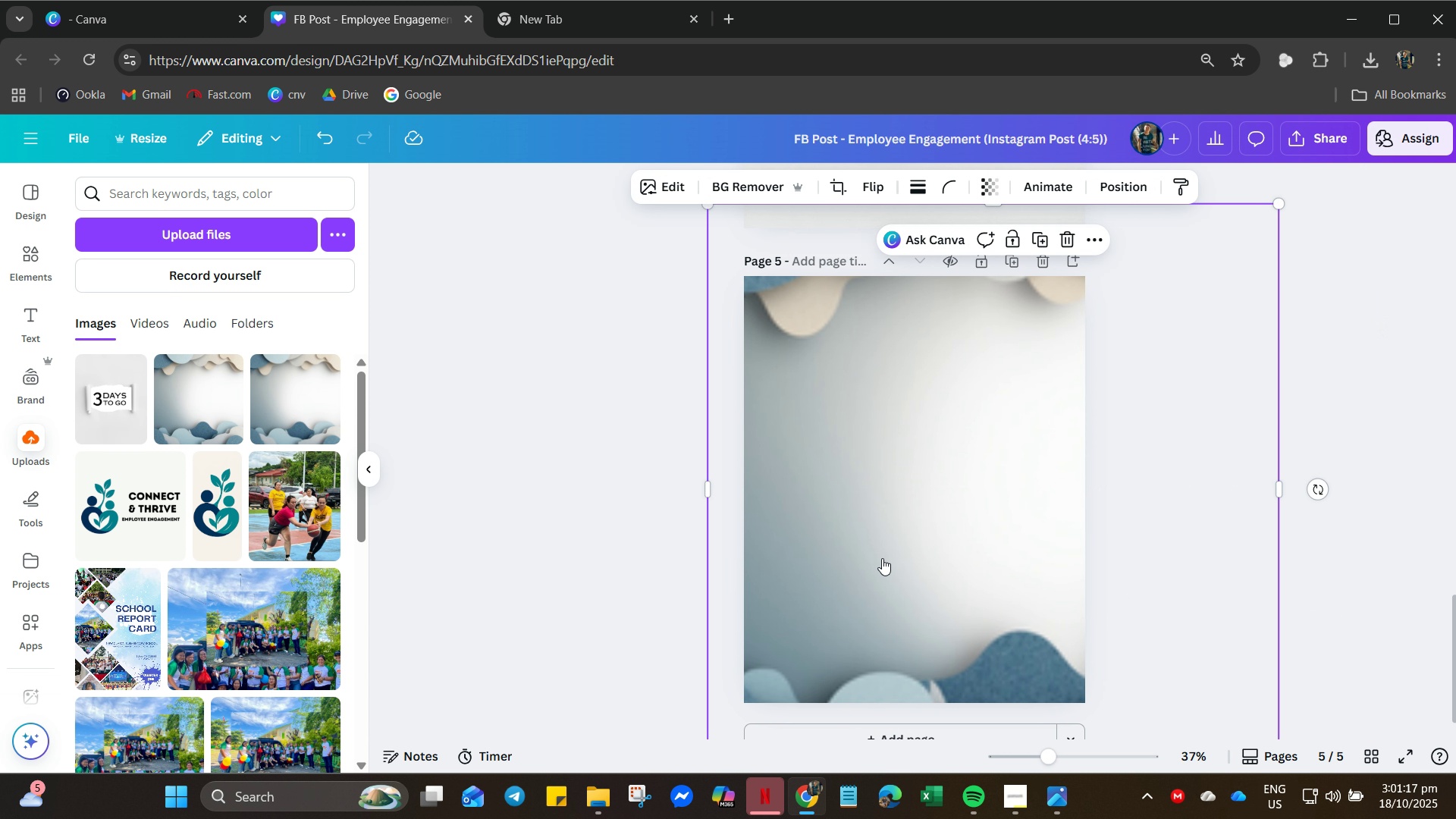 
right_click([882, 558])
 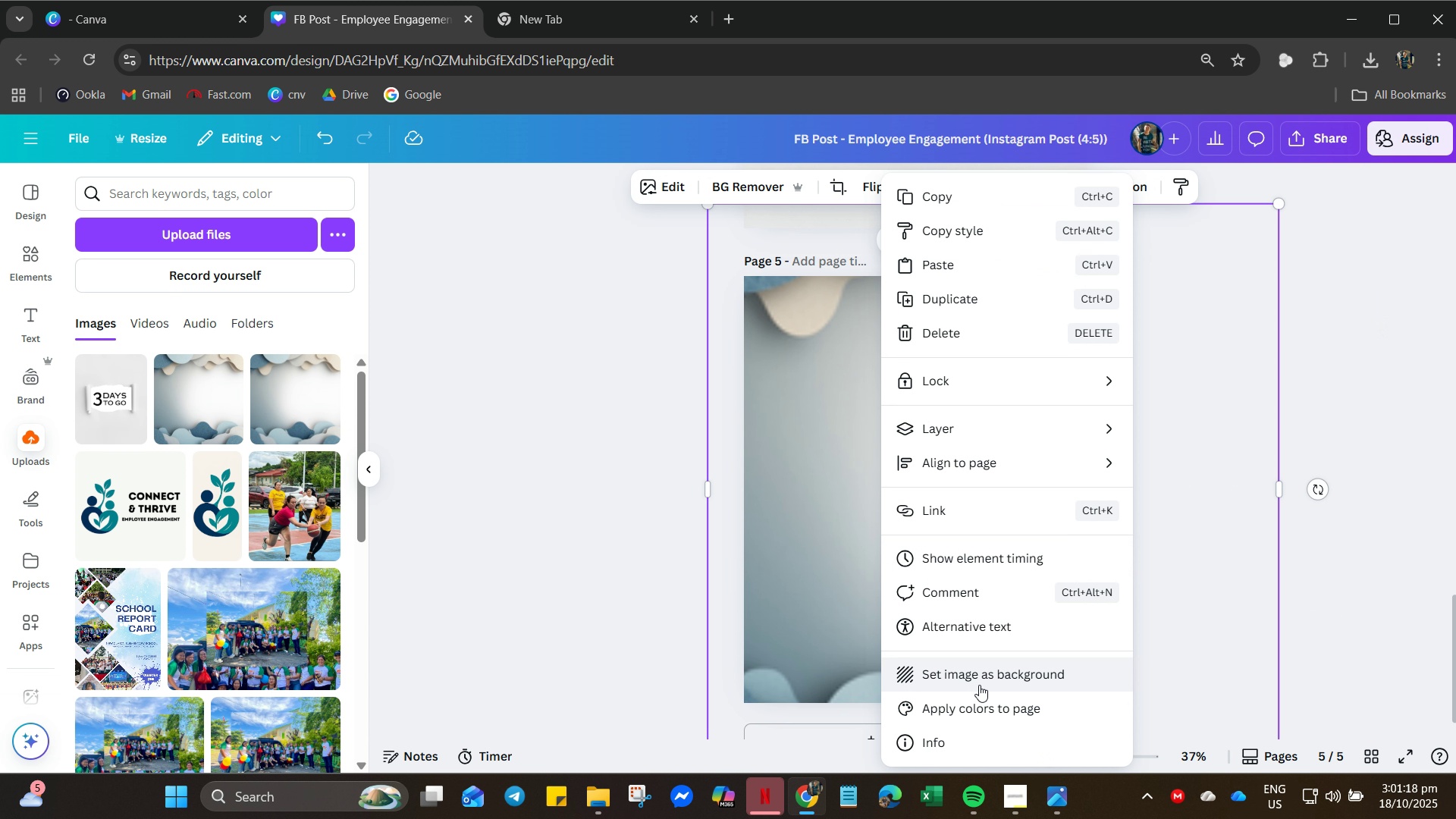 
left_click([980, 685])
 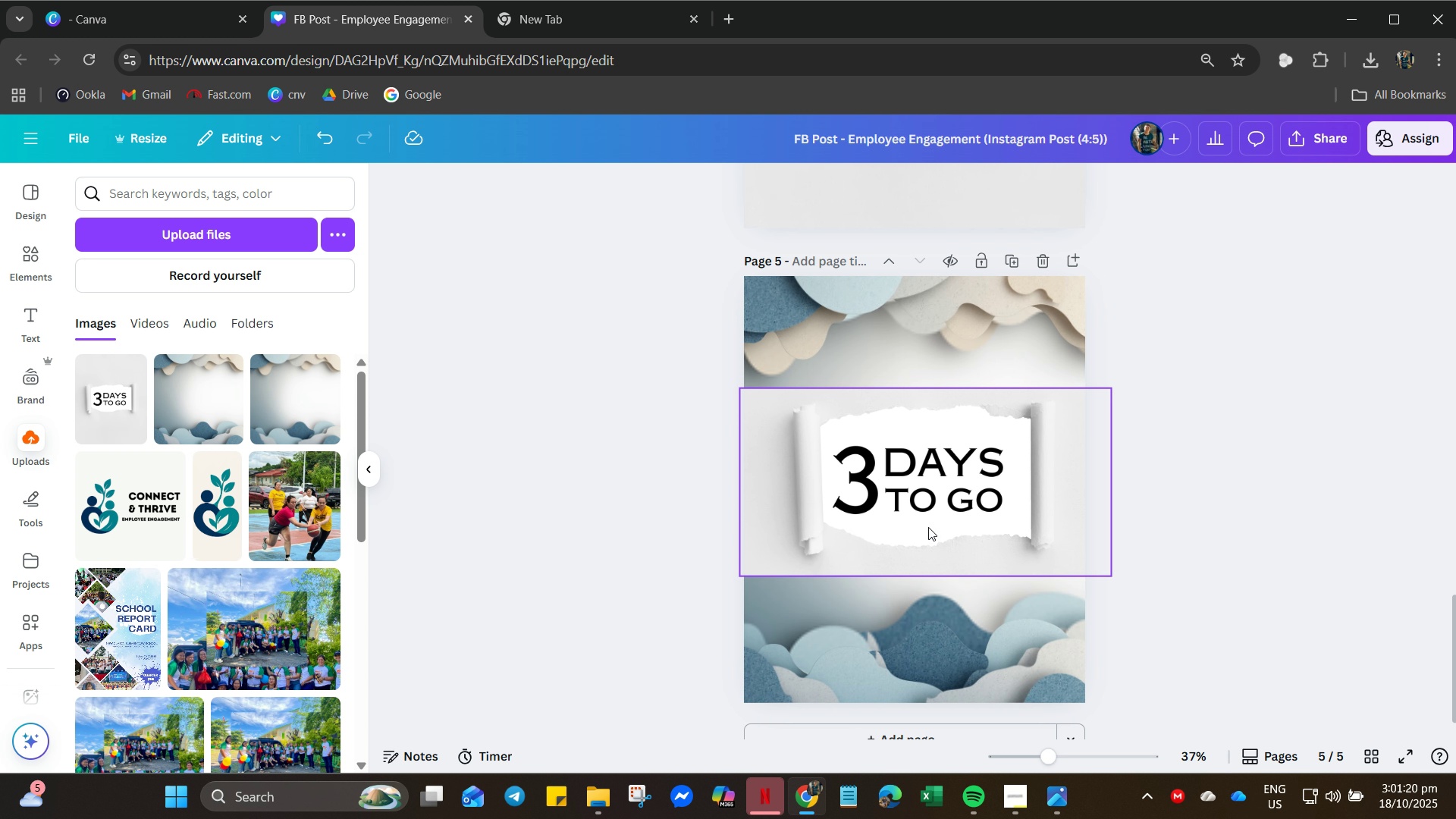 
left_click_drag(start_coordinate=[934, 534], to_coordinate=[1072, 541])
 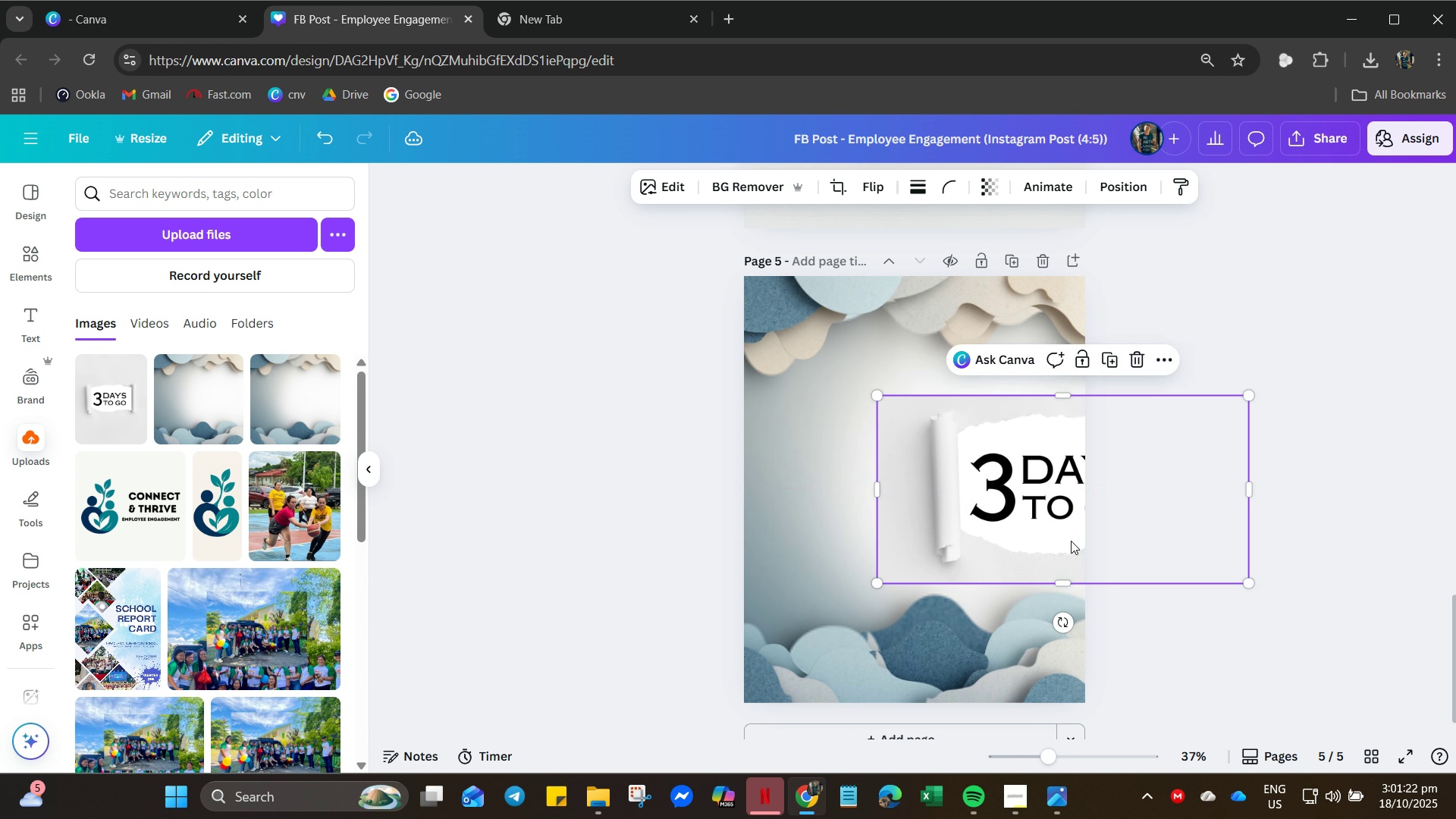 
key(Control+Z)
 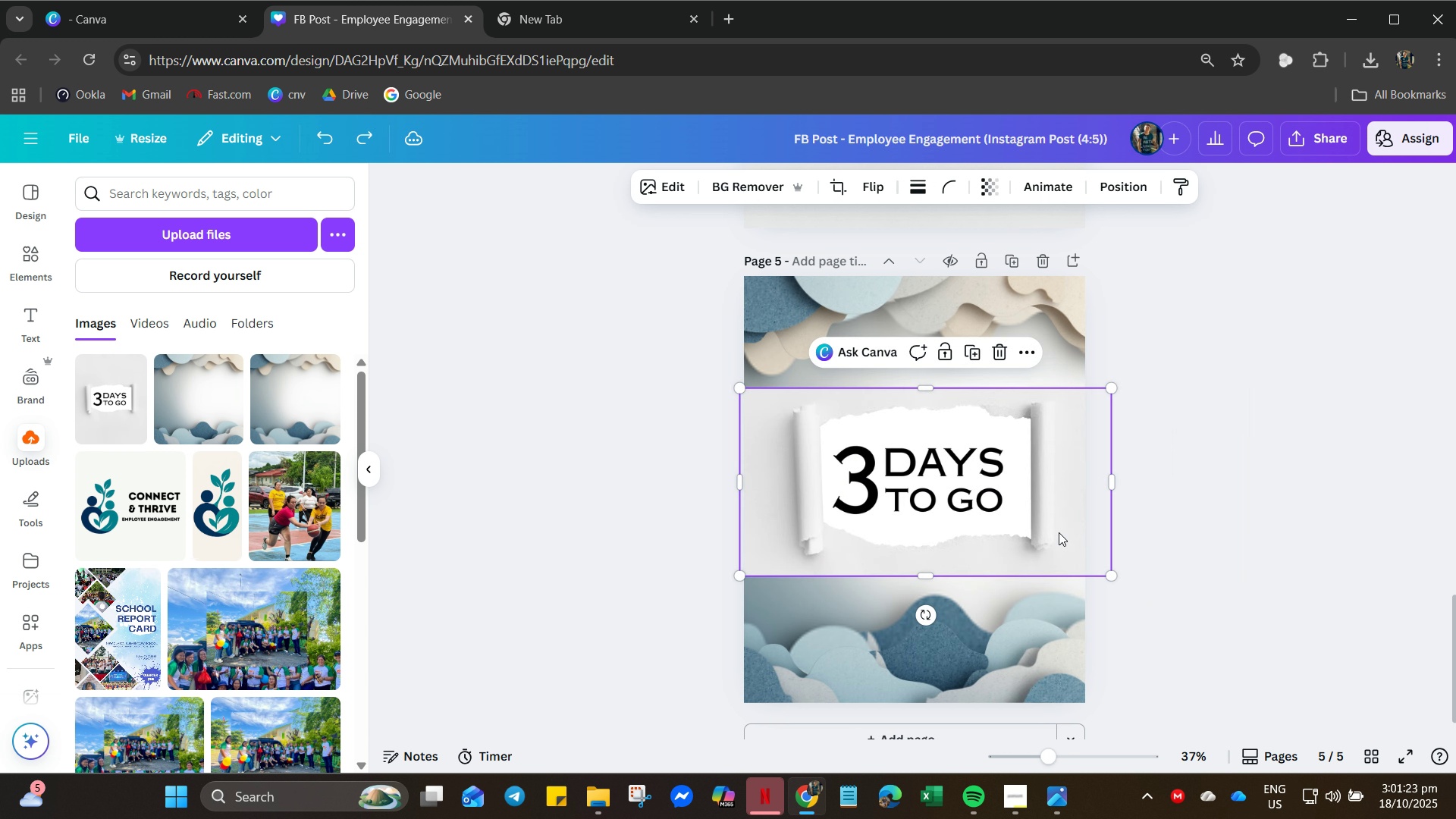 
key(Control+Z)
 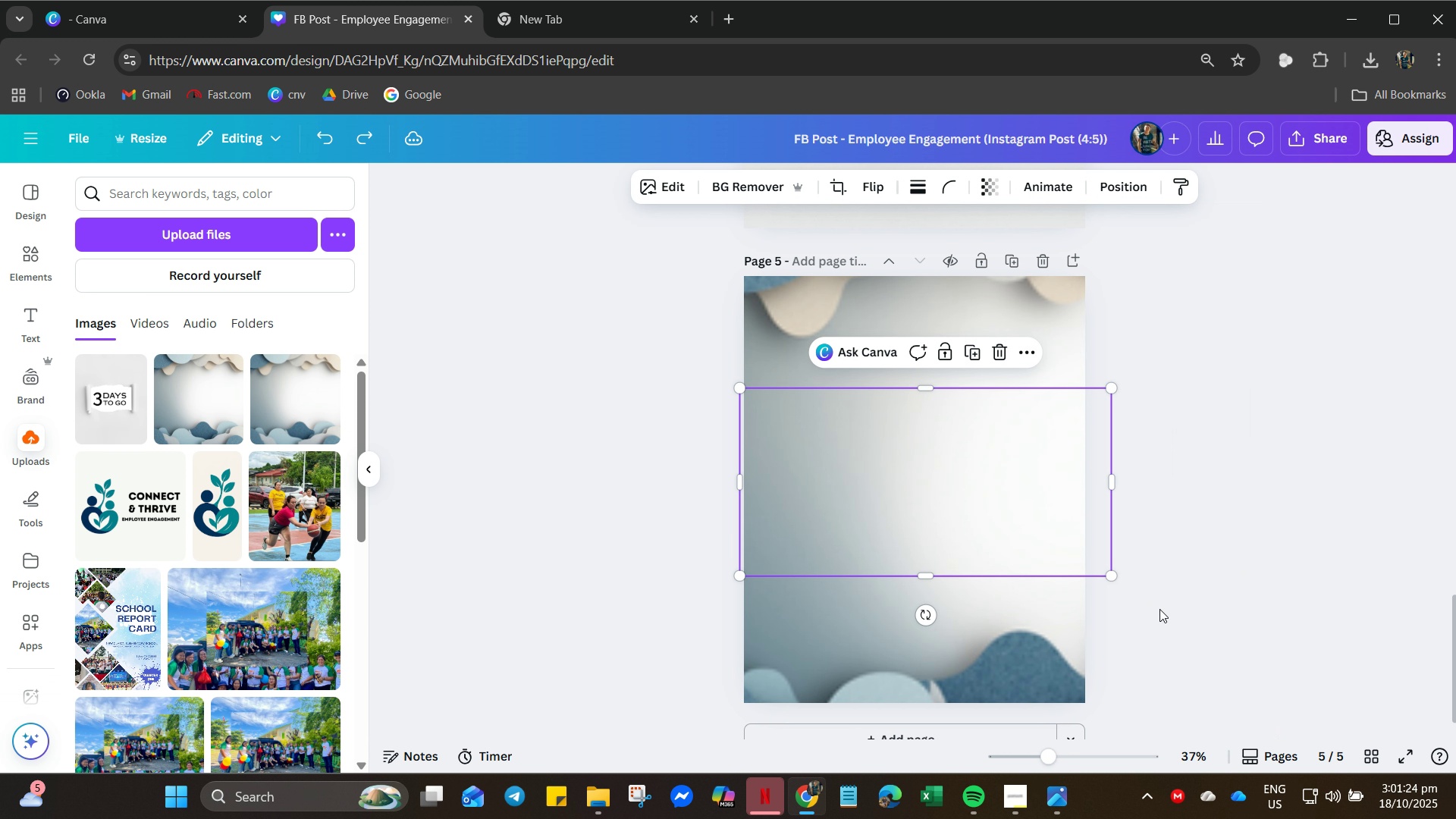 
left_click_drag(start_coordinate=[1158, 606], to_coordinate=[1175, 609])
 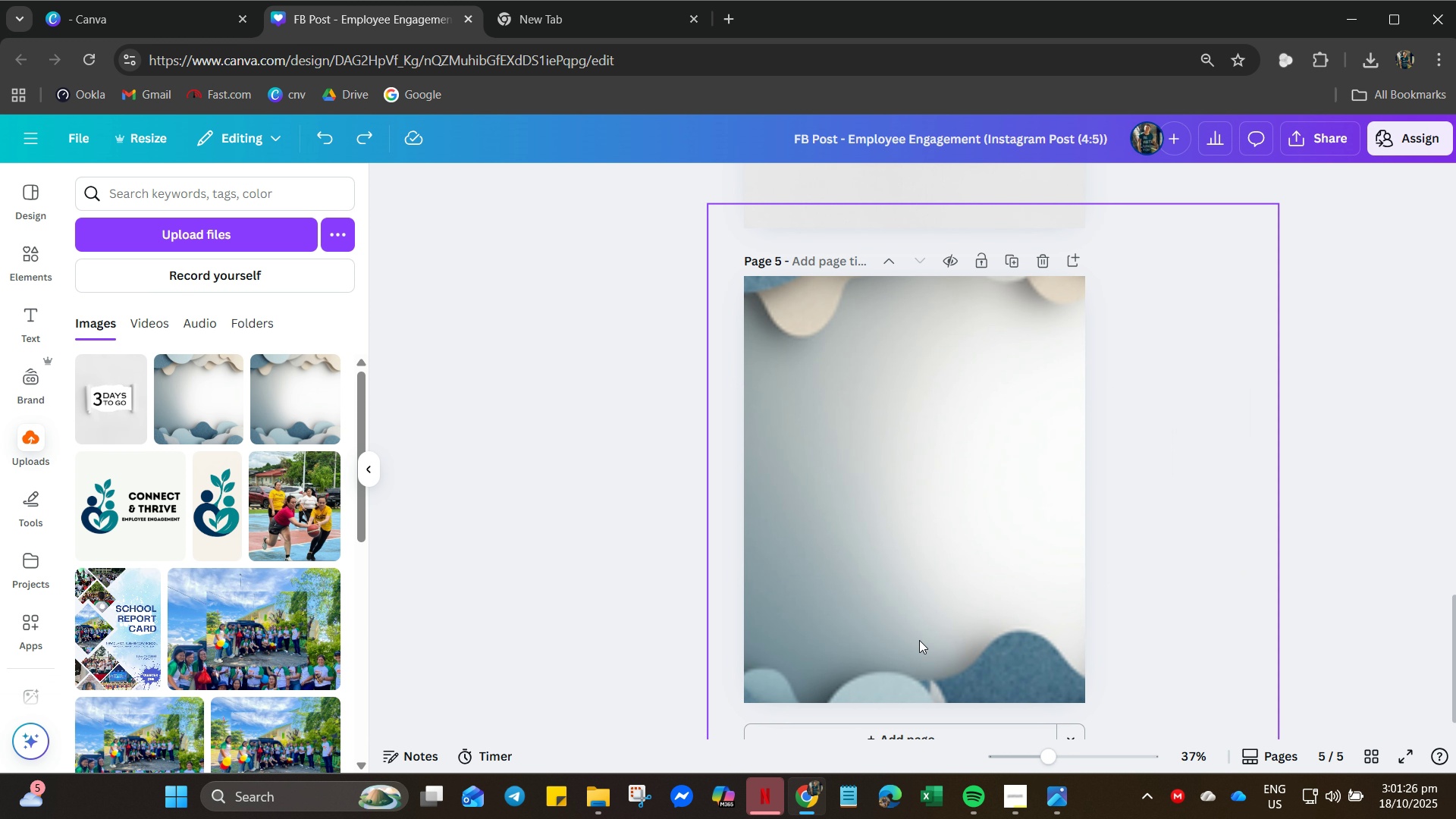 
left_click([919, 640])
 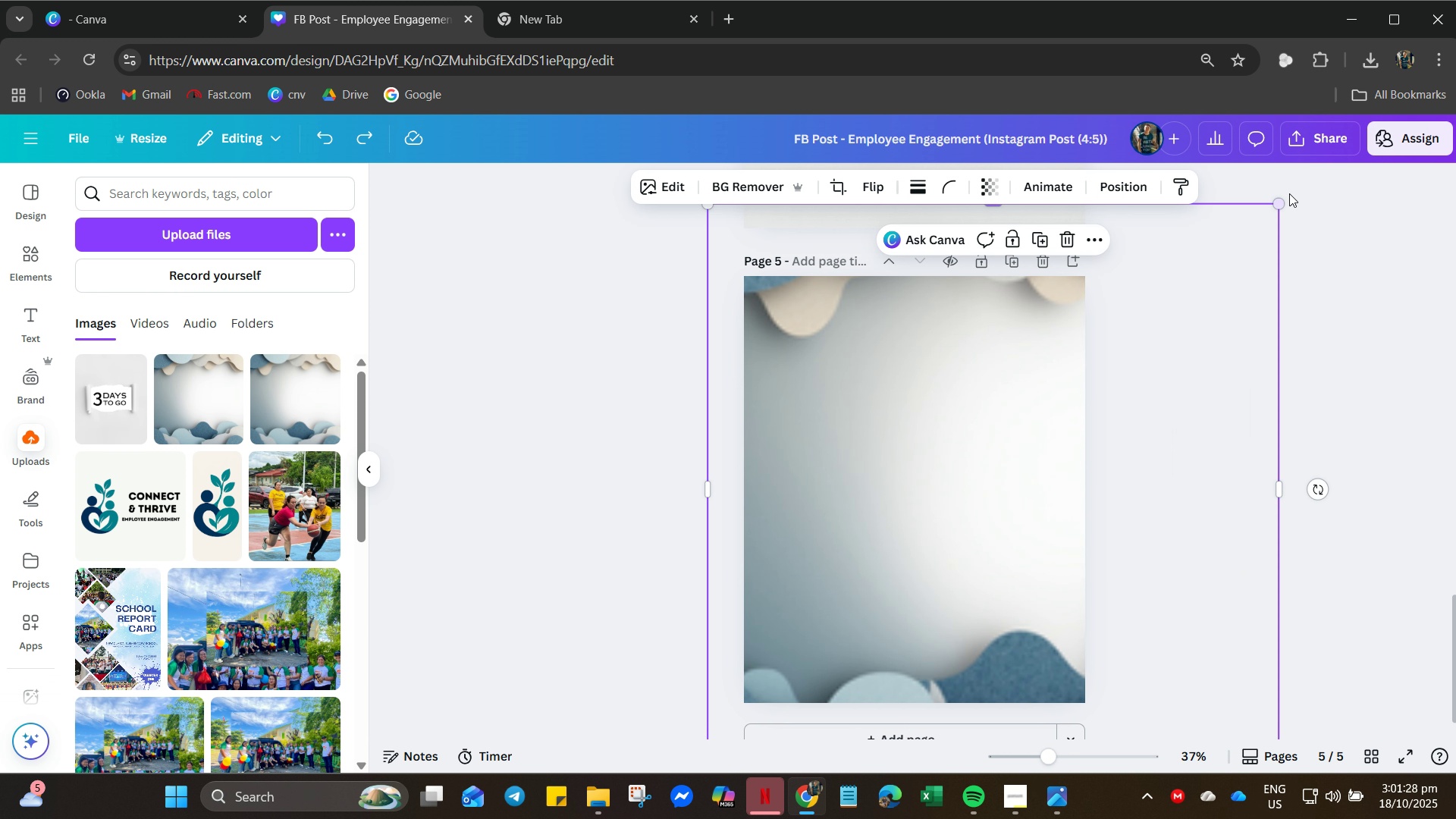 
left_click_drag(start_coordinate=[1281, 206], to_coordinate=[894, 456])
 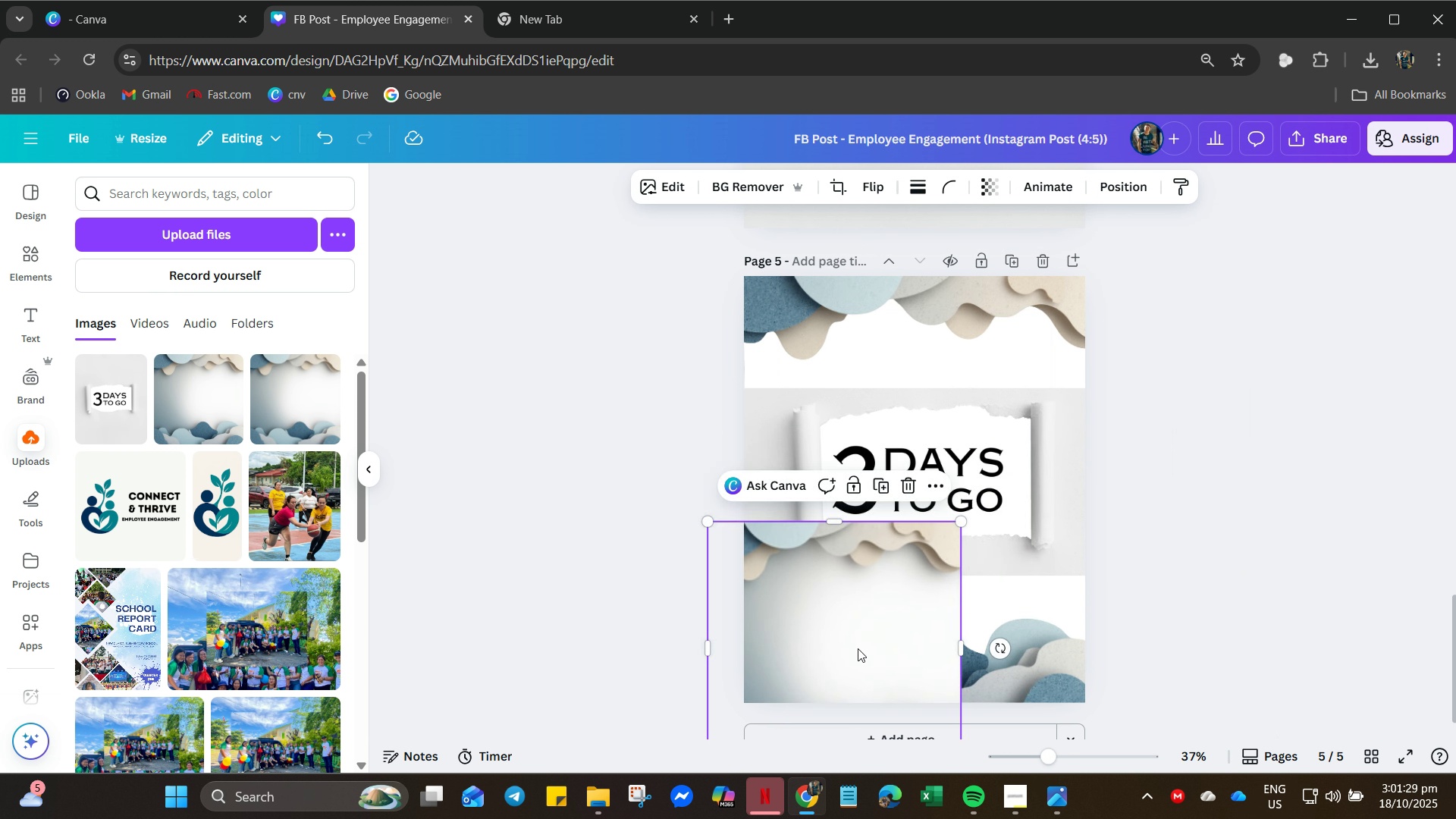 
left_click_drag(start_coordinate=[858, 648], to_coordinate=[940, 507])
 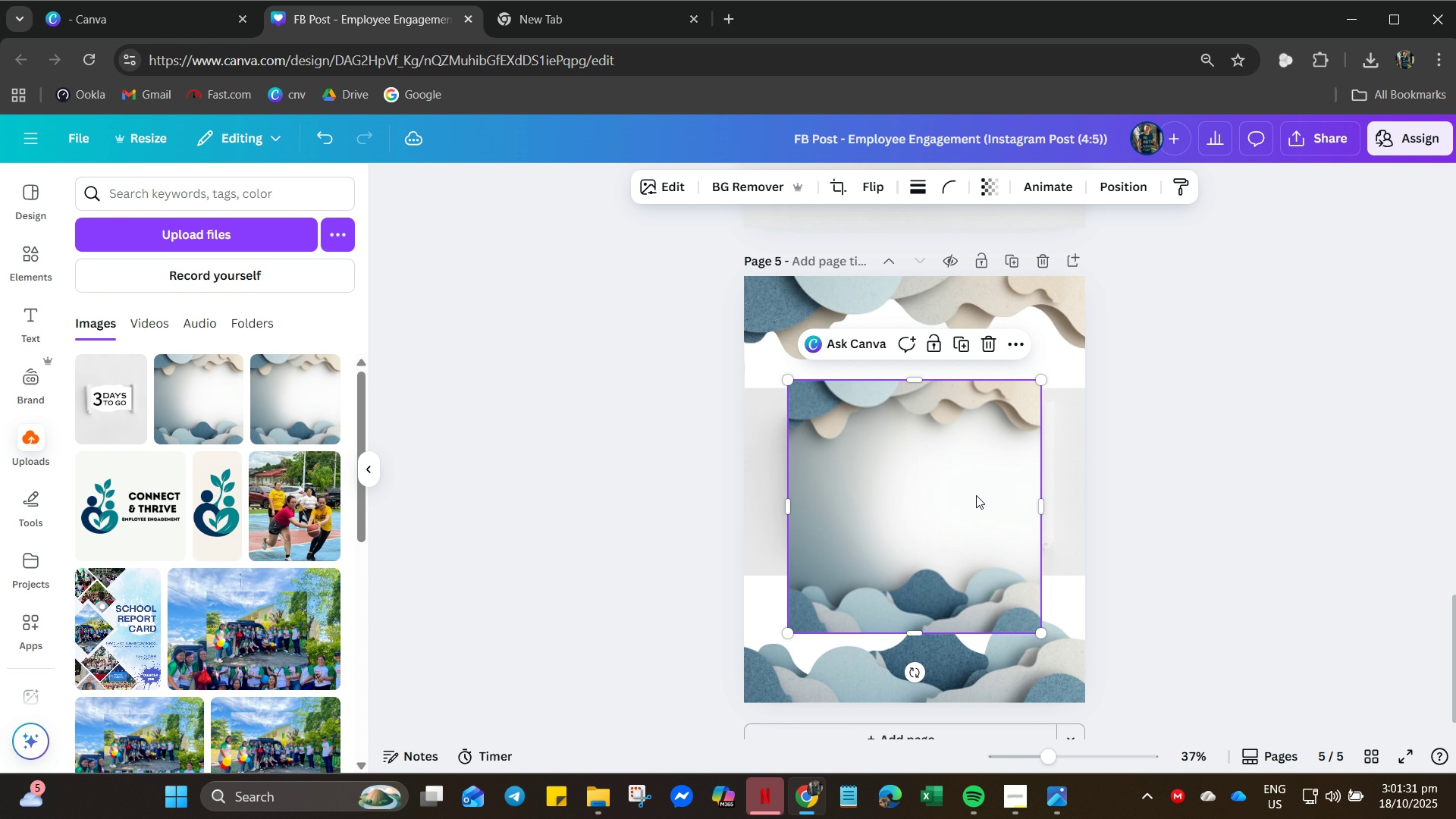 
left_click_drag(start_coordinate=[975, 498], to_coordinate=[965, 478])
 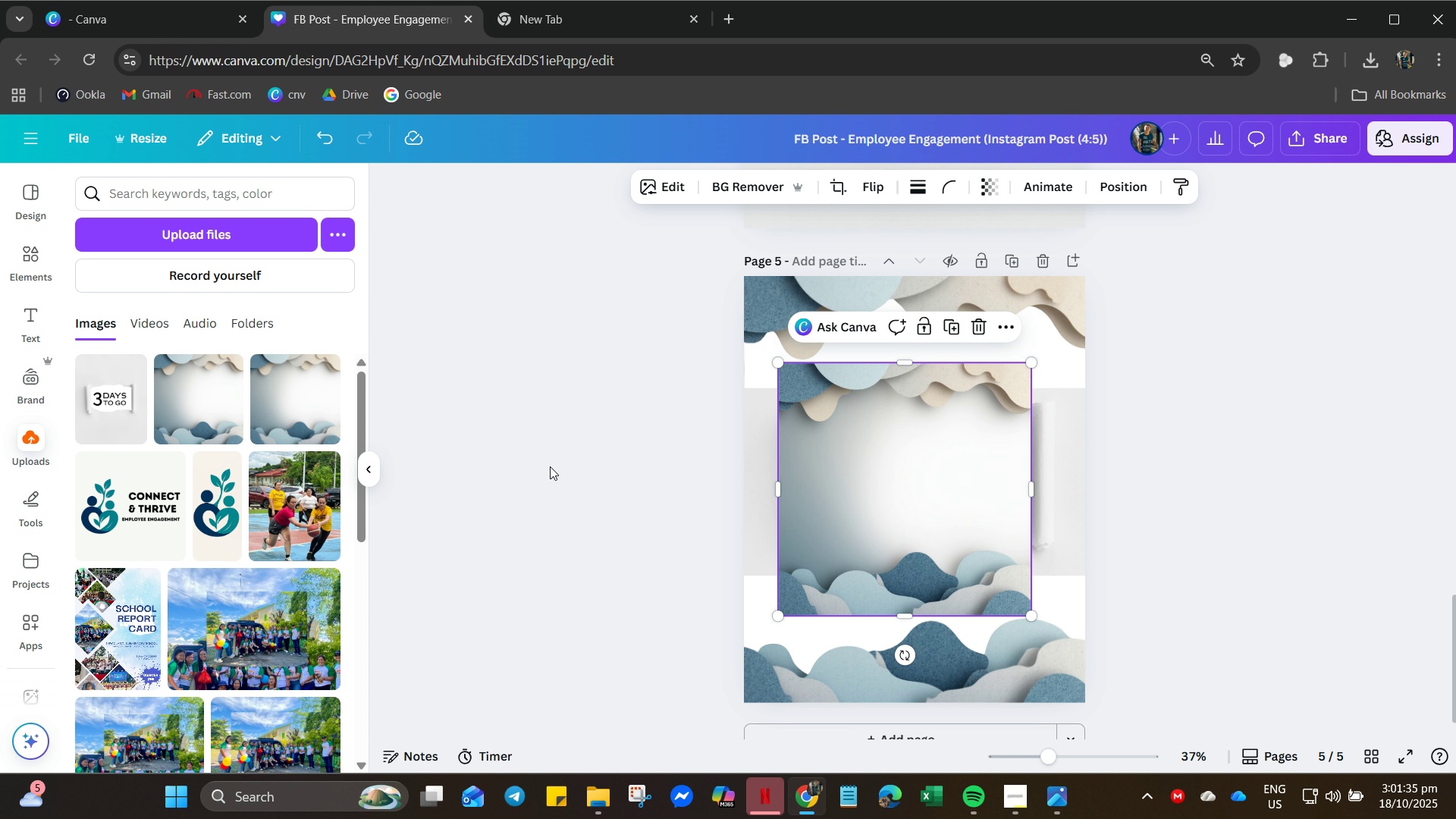 
left_click([560, 460])
 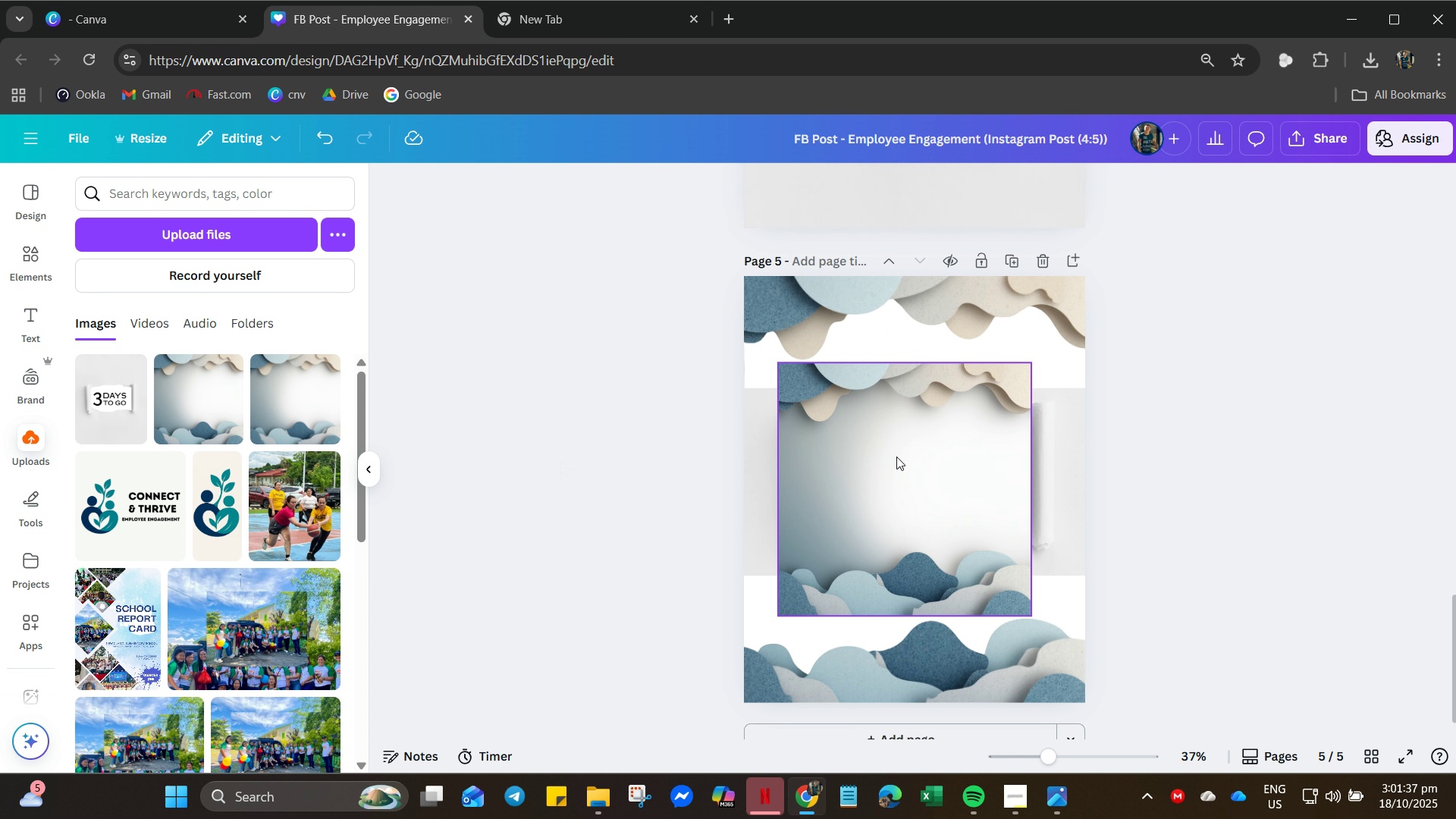 
left_click([896, 457])
 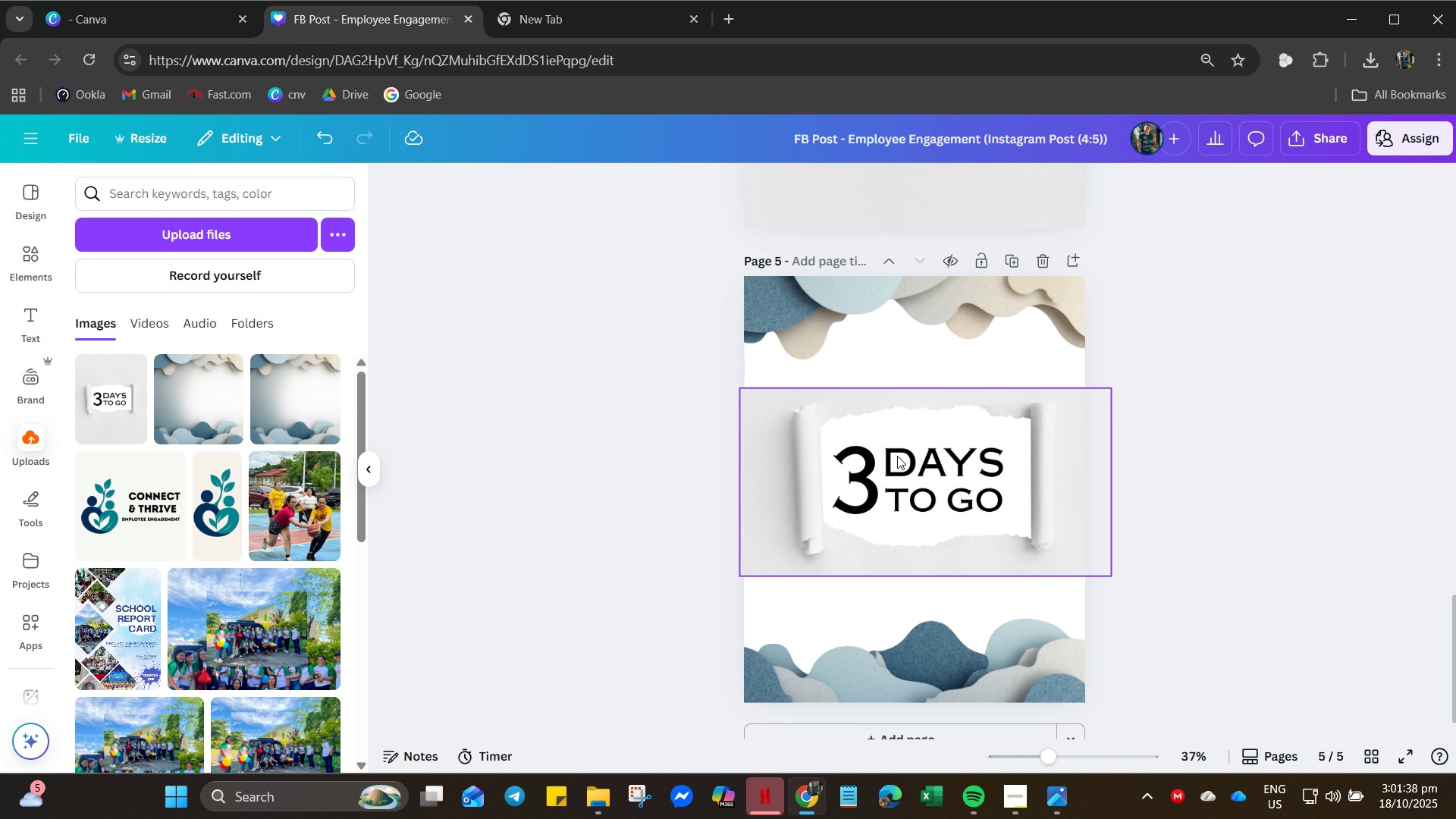 
key(Delete)
 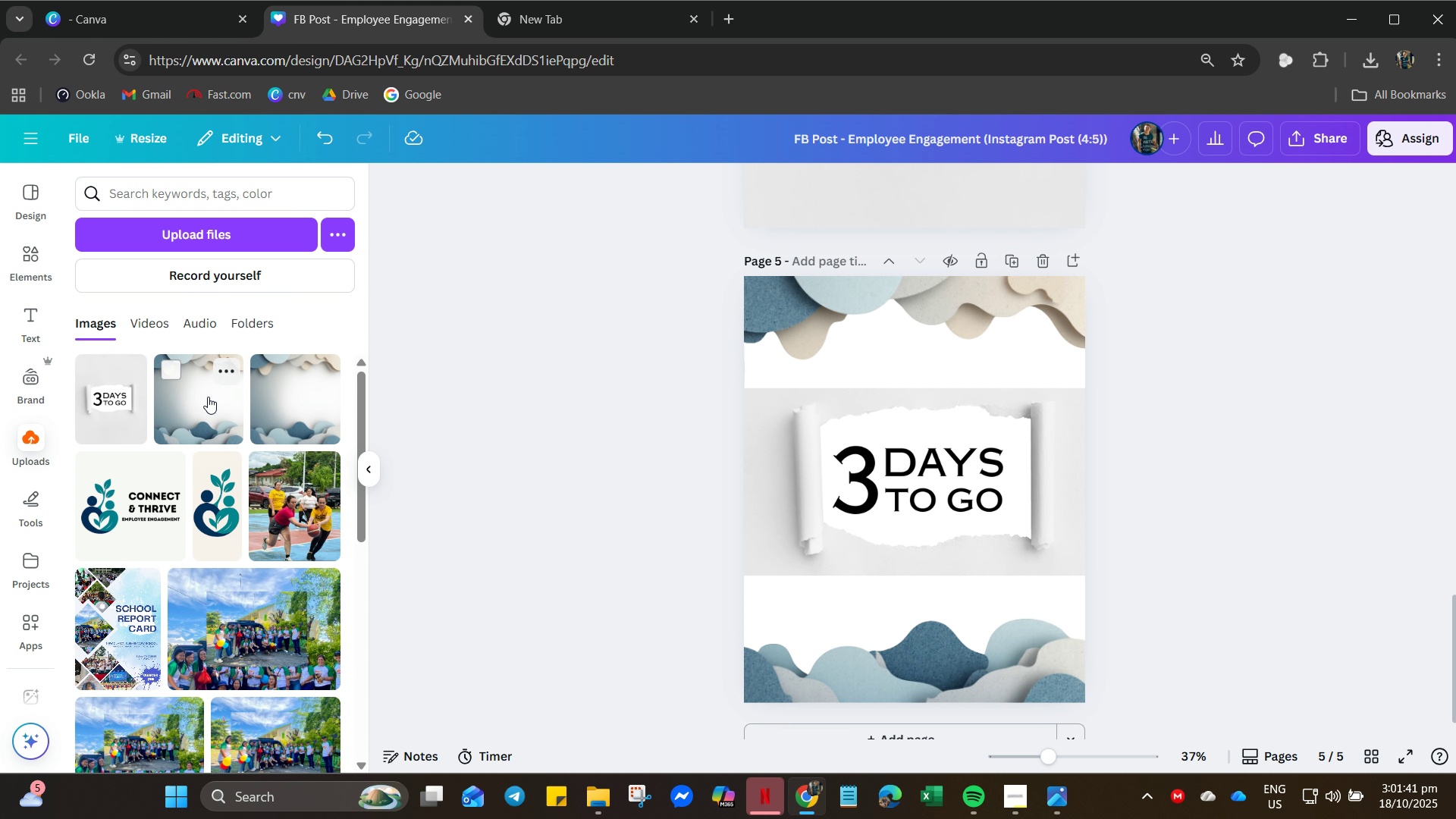 
left_click([49, 221])
 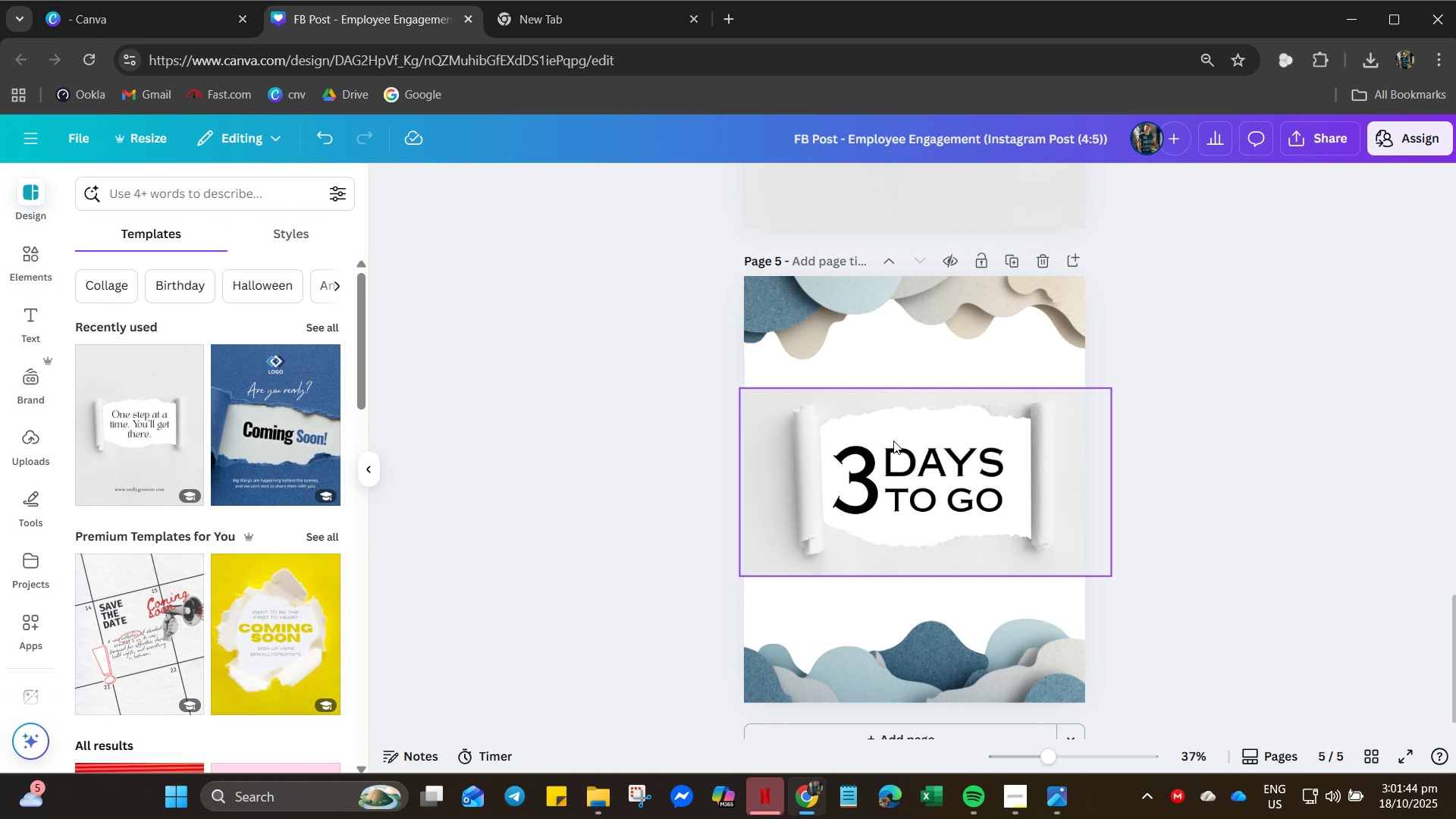 
left_click([980, 317])
 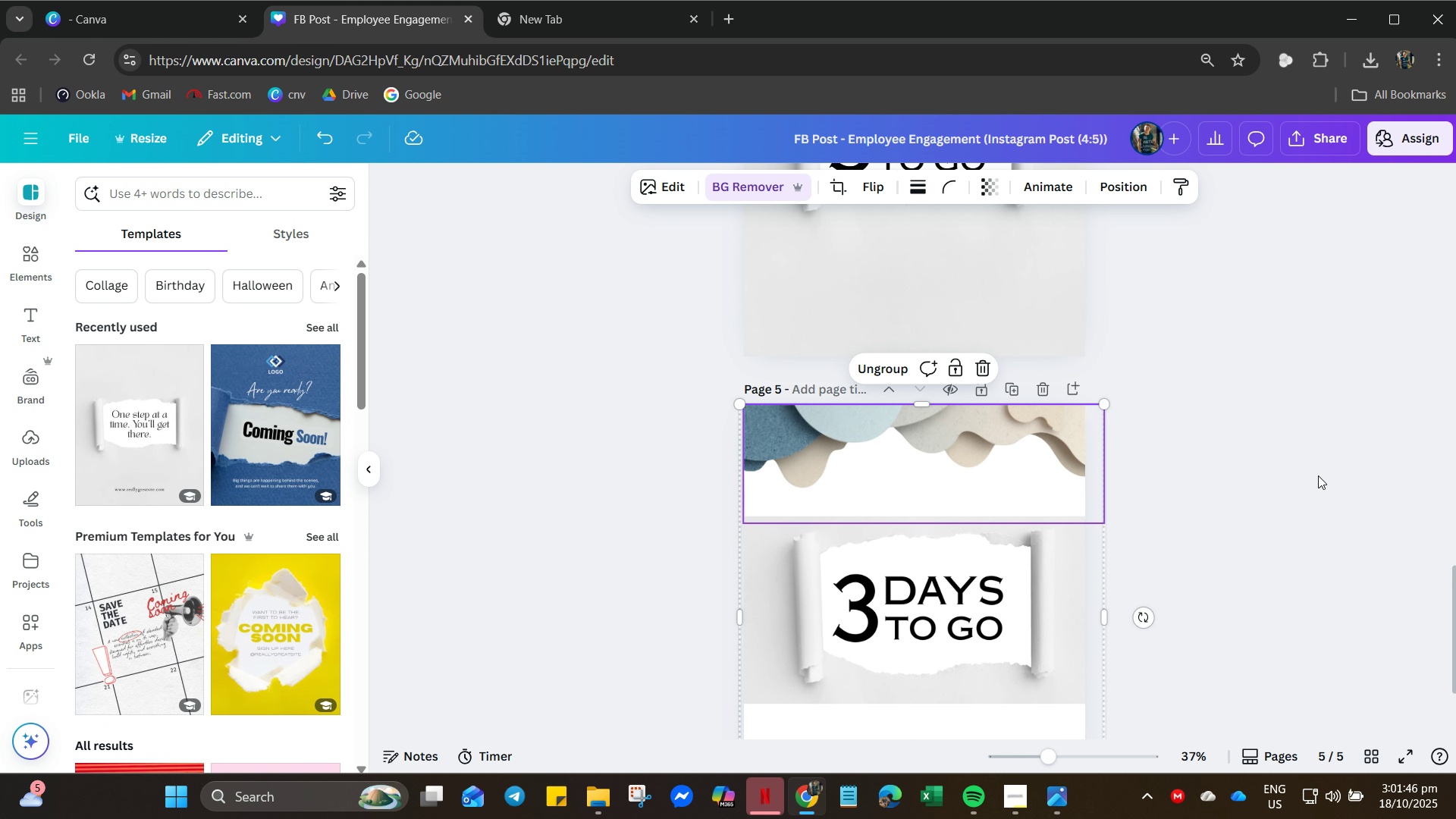 
left_click_drag(start_coordinate=[1314, 482], to_coordinate=[1319, 479])
 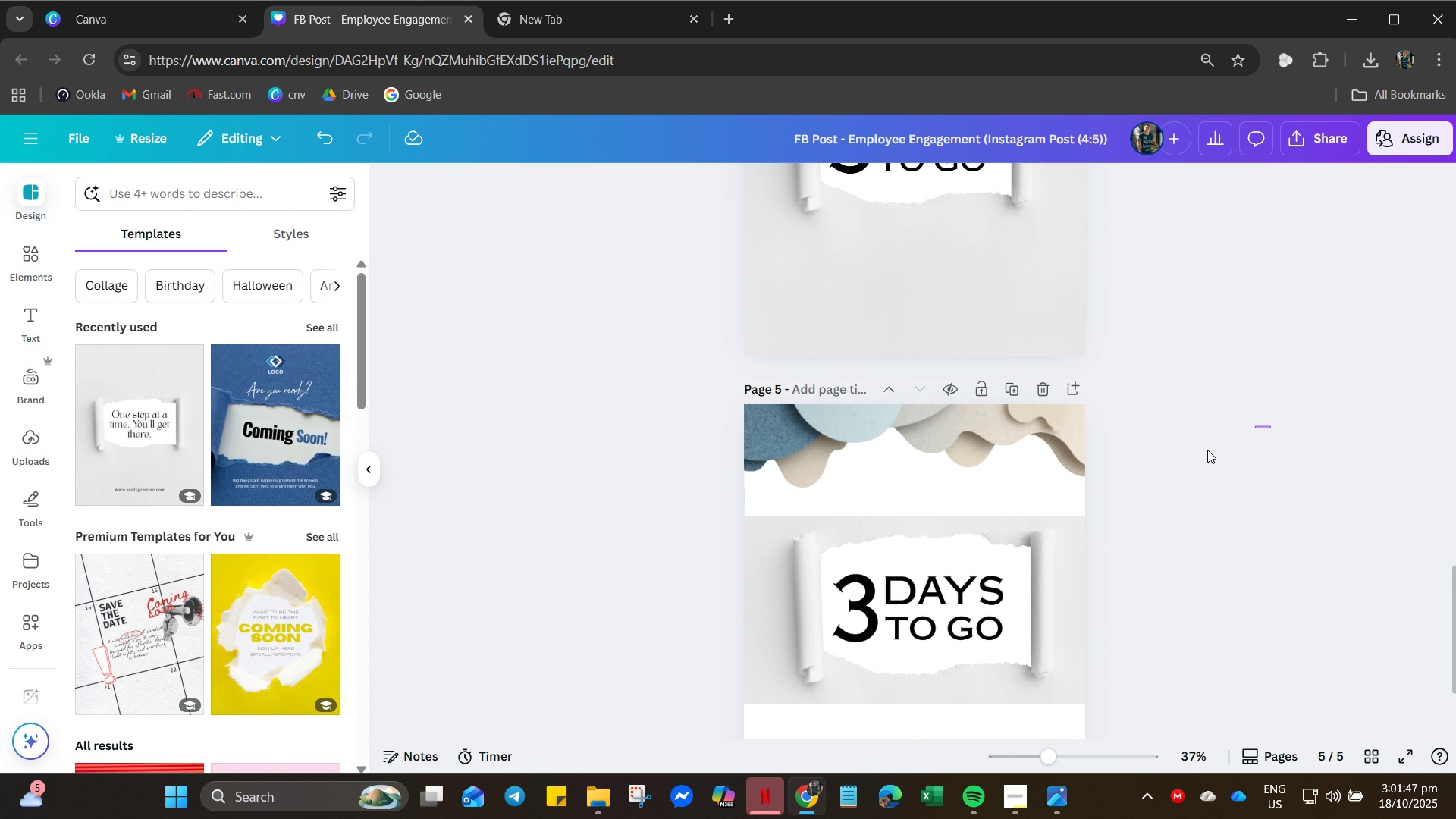 
left_click_drag(start_coordinate=[1272, 426], to_coordinate=[573, 815])
 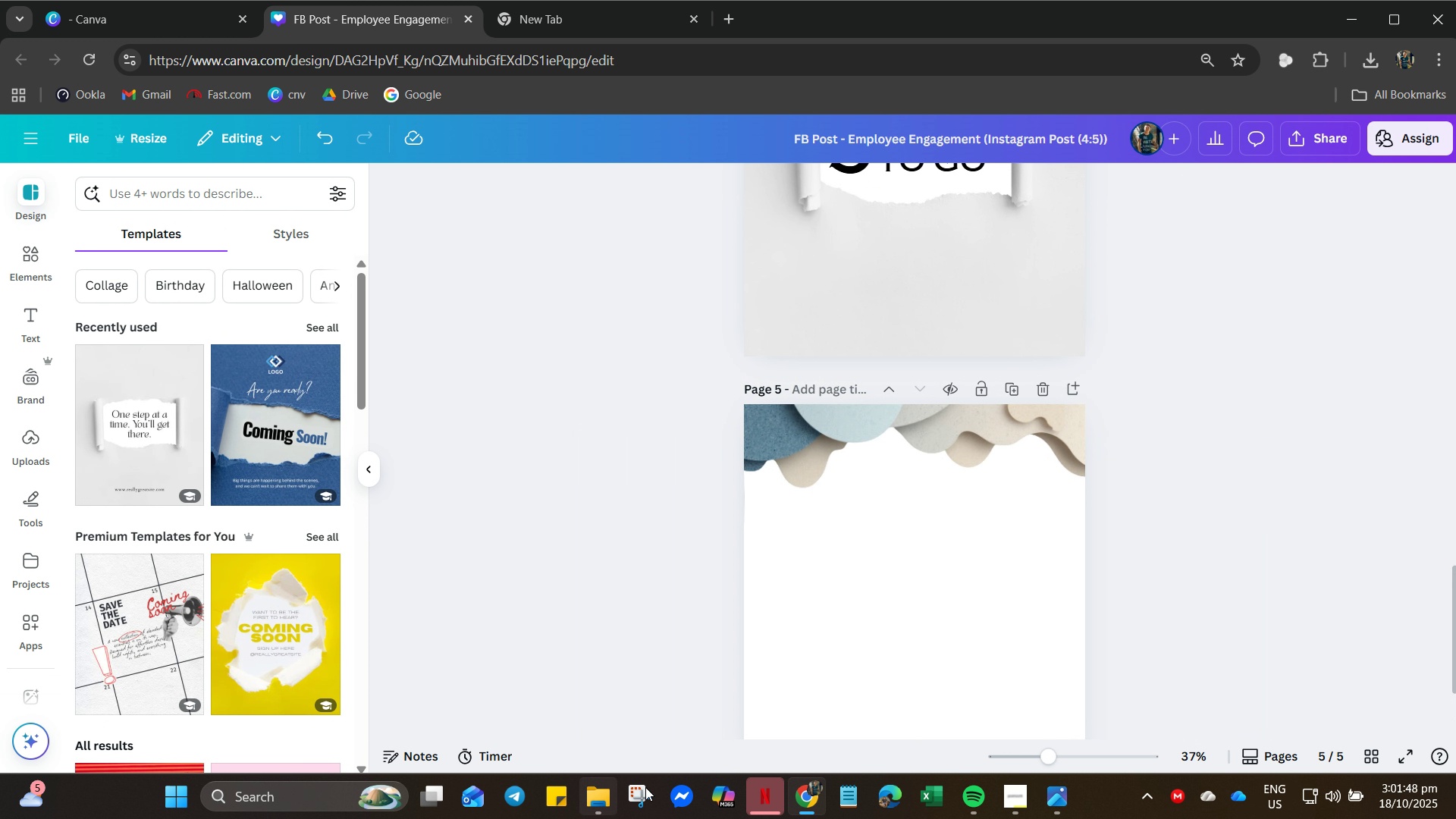 
key(Delete)
 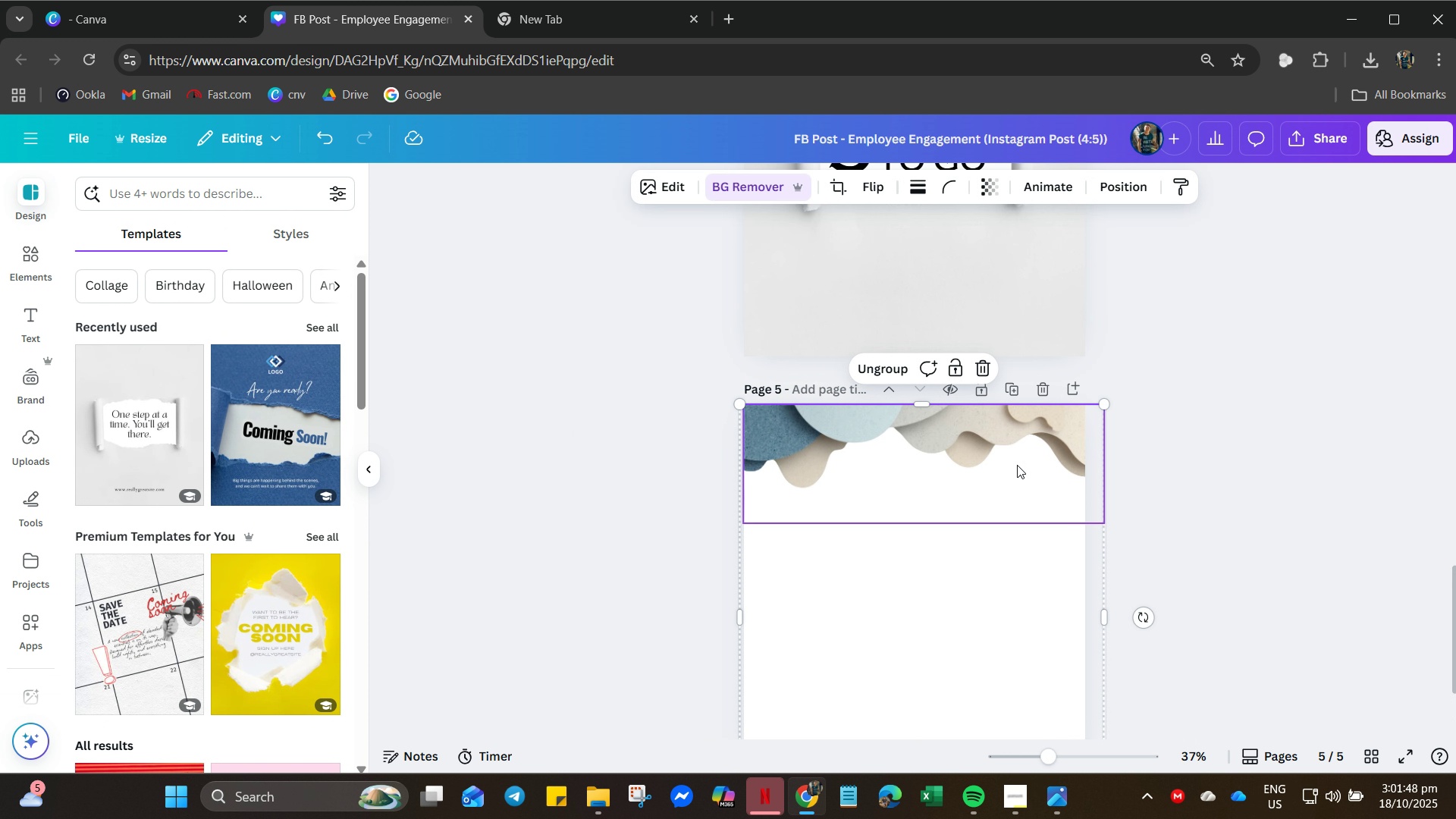 
left_click([1017, 465])
 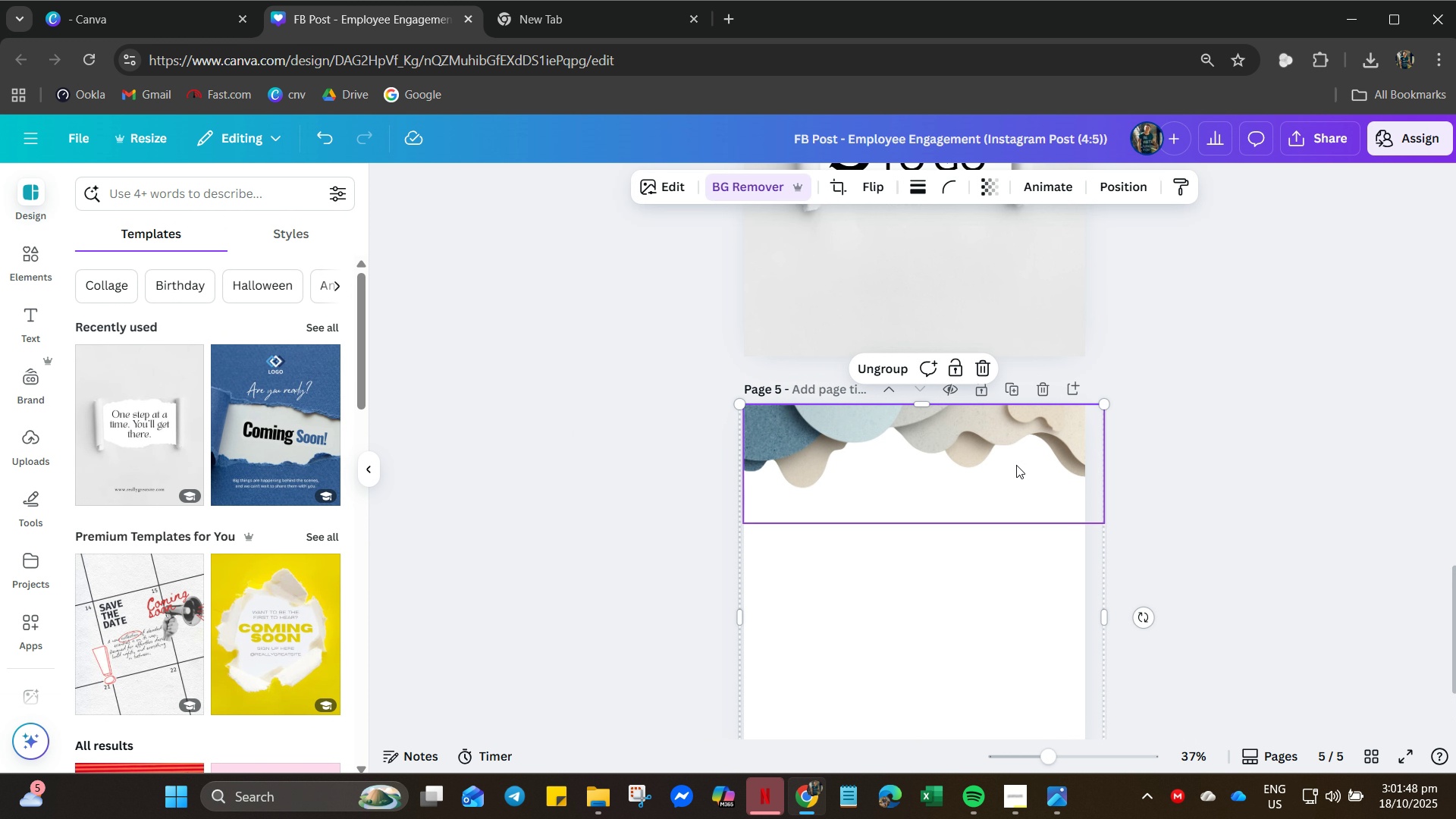 
key(Delete)
 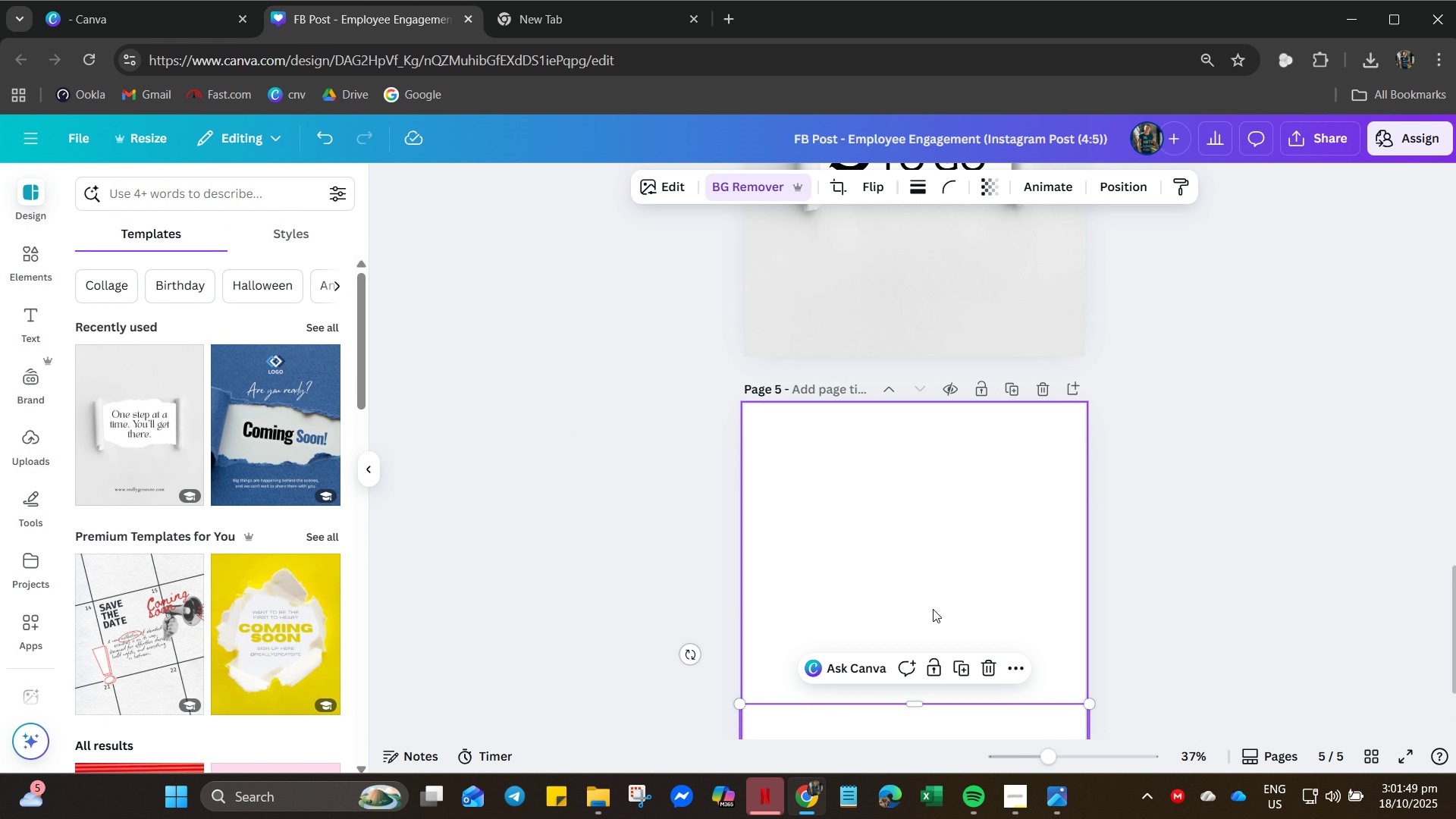 
scroll: coordinate [933, 609], scroll_direction: down, amount: 5.0
 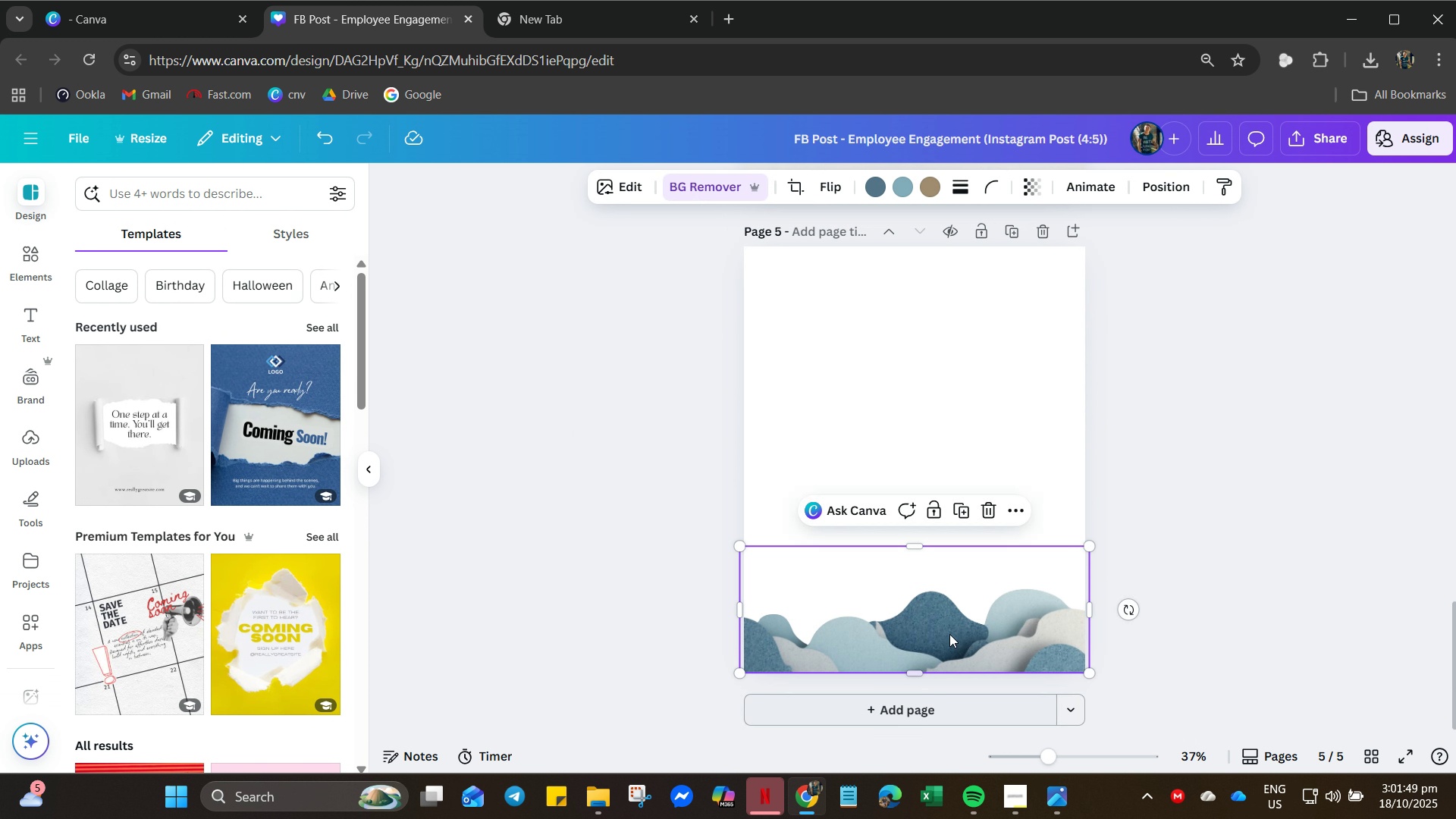 
left_click([949, 634])
 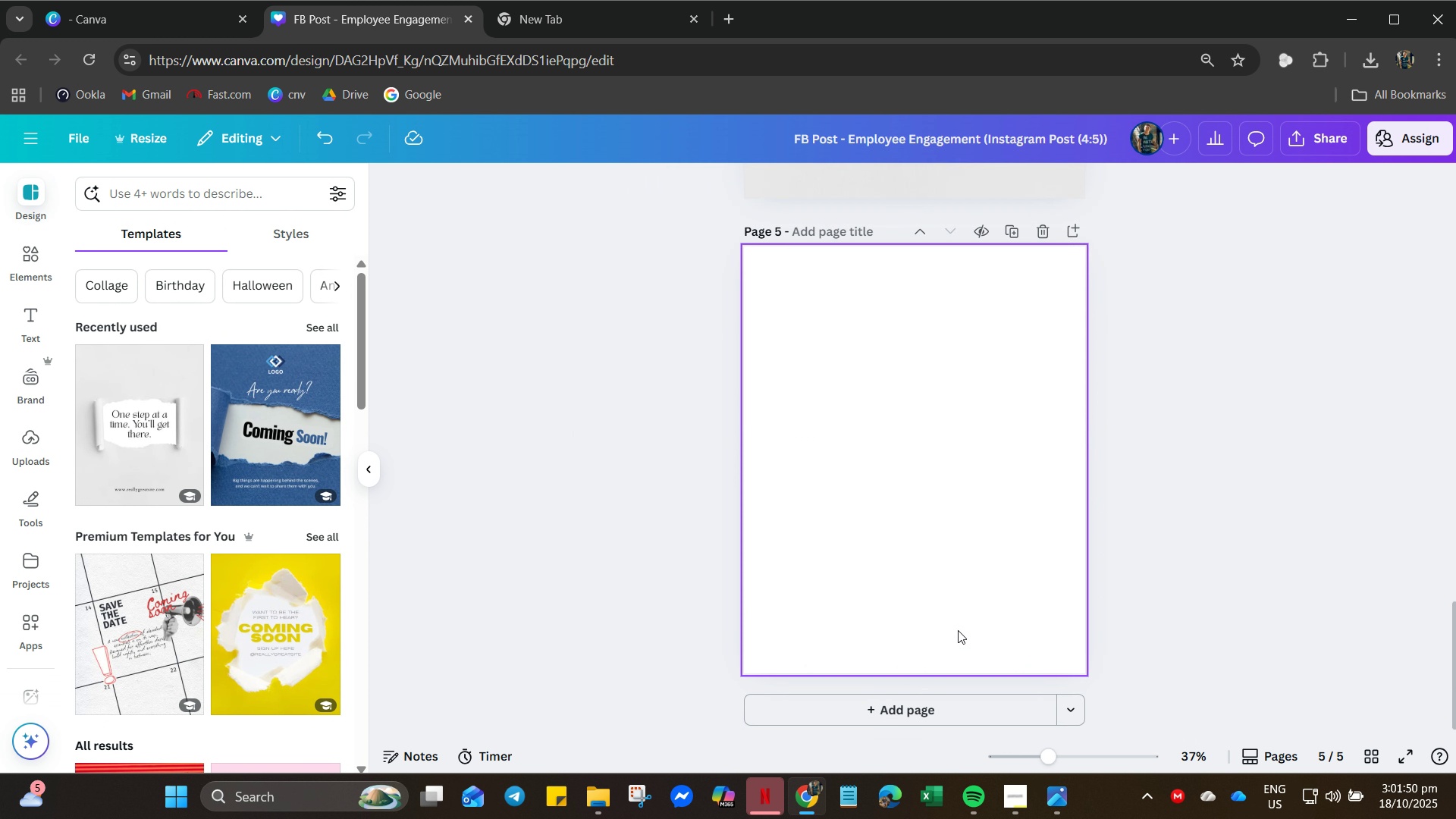 
key(Delete)
 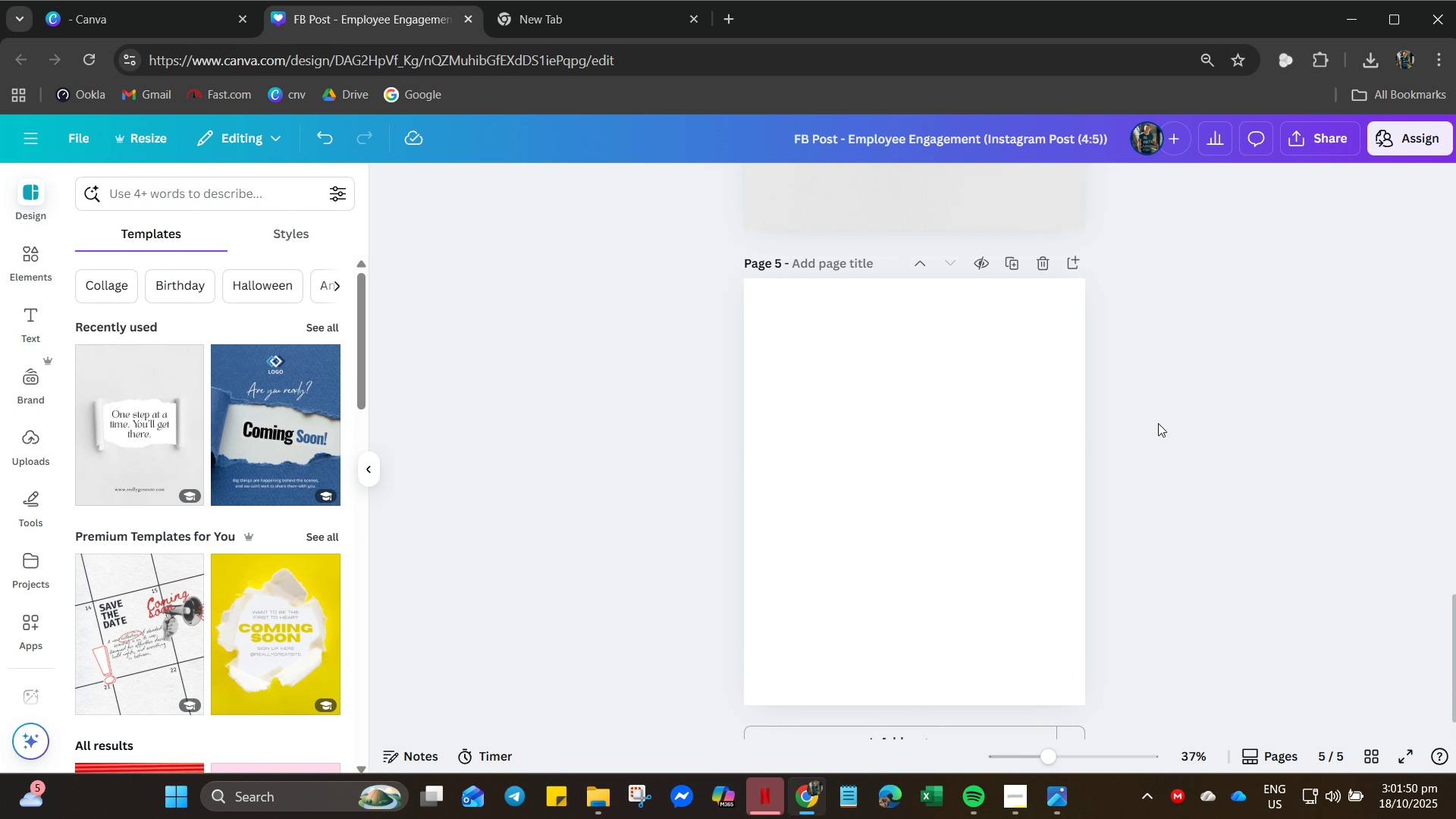 
scroll: coordinate [1156, 423], scroll_direction: up, amount: 1.0
 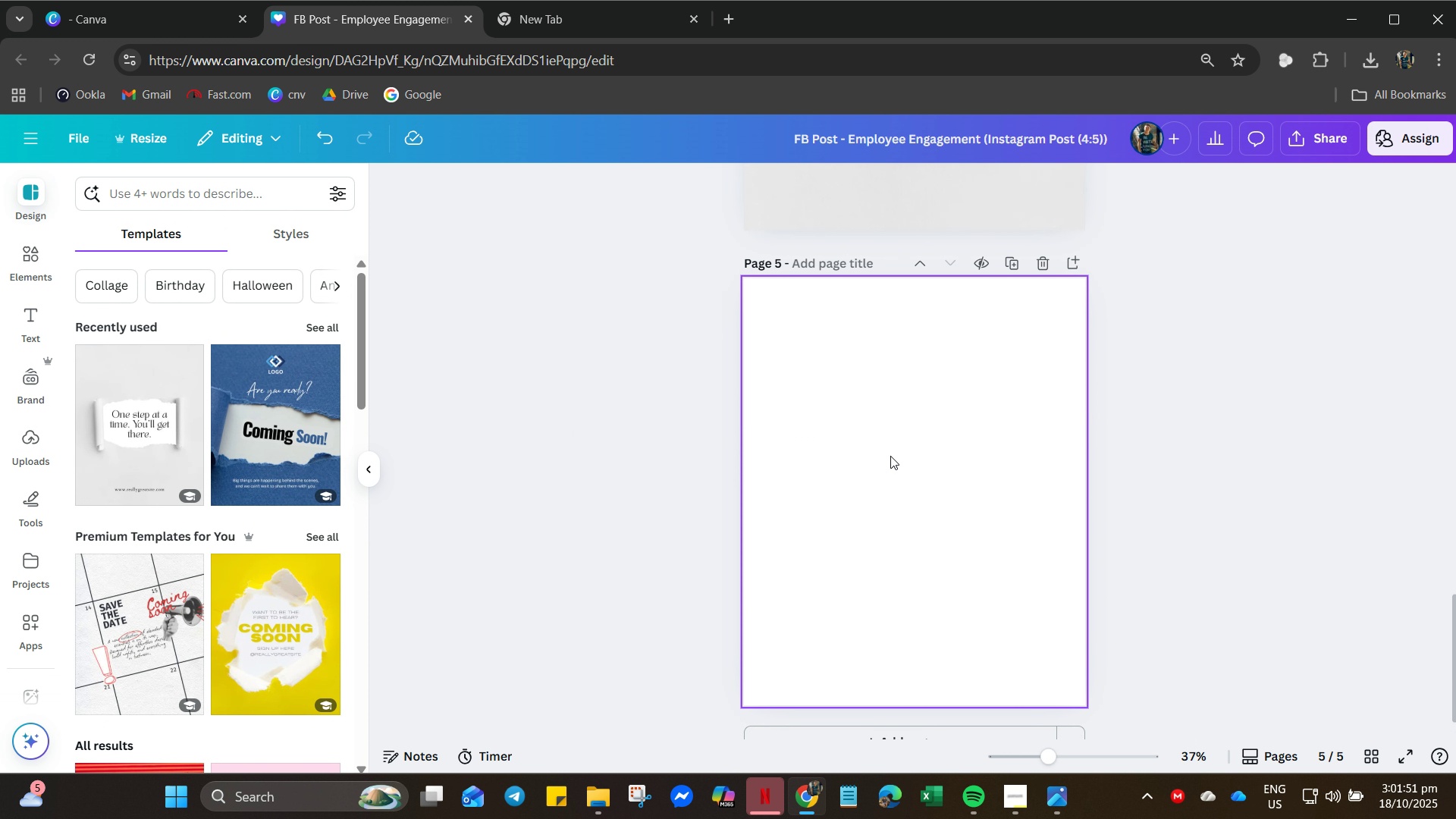 
left_click([902, 456])
 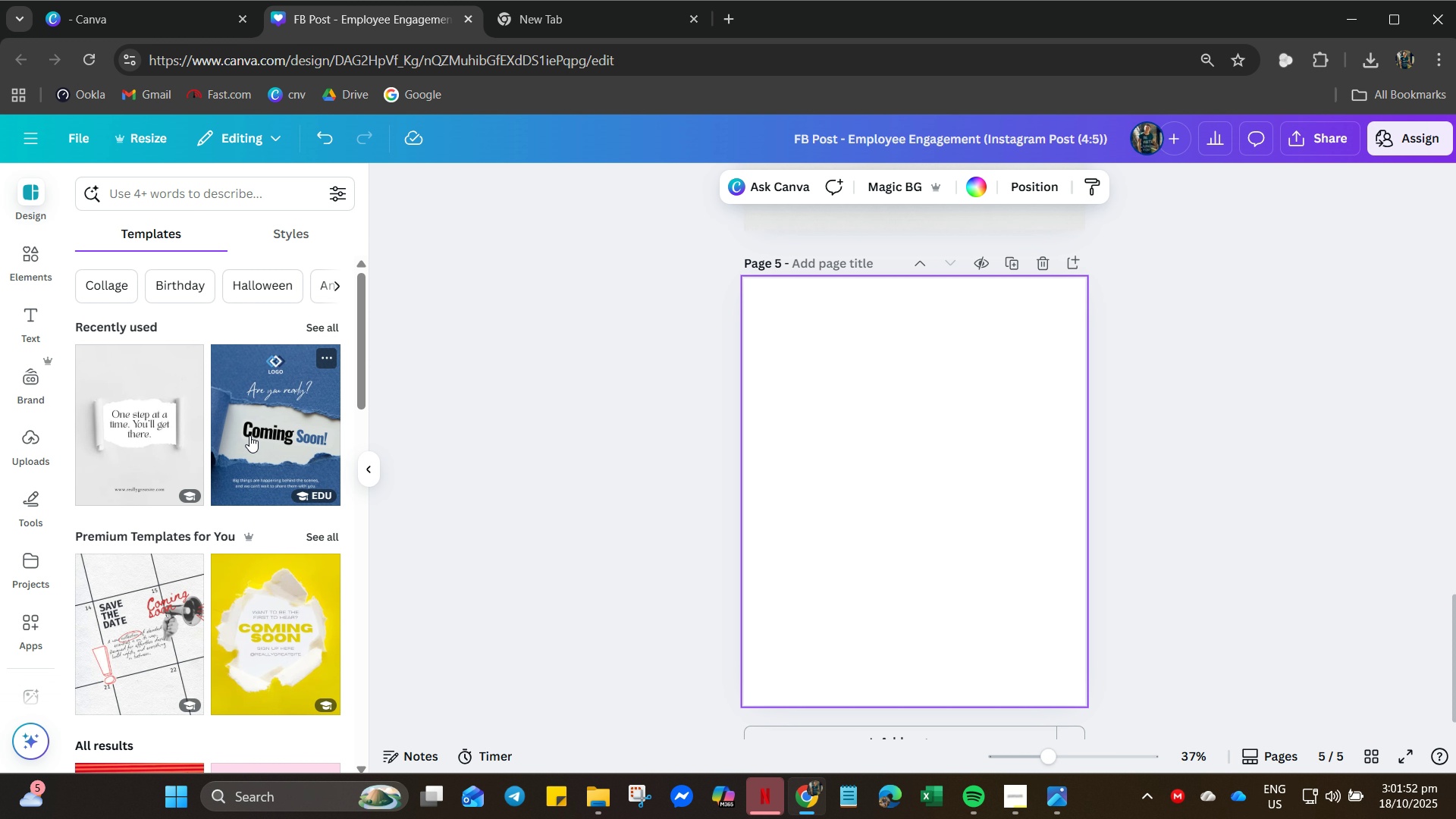 
left_click([249, 435])
 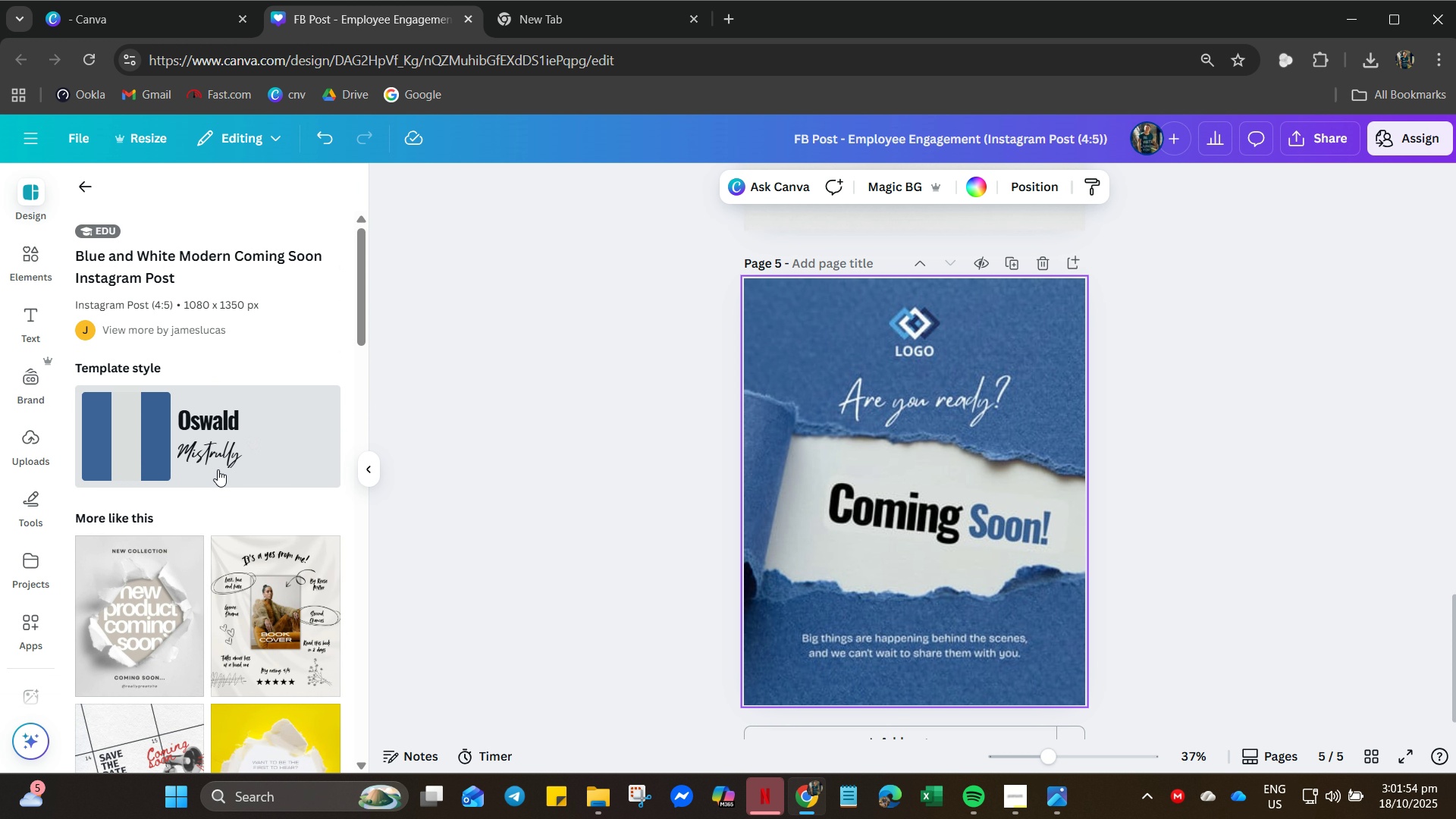 
scroll: coordinate [450, 597], scroll_direction: down, amount: 18.0
 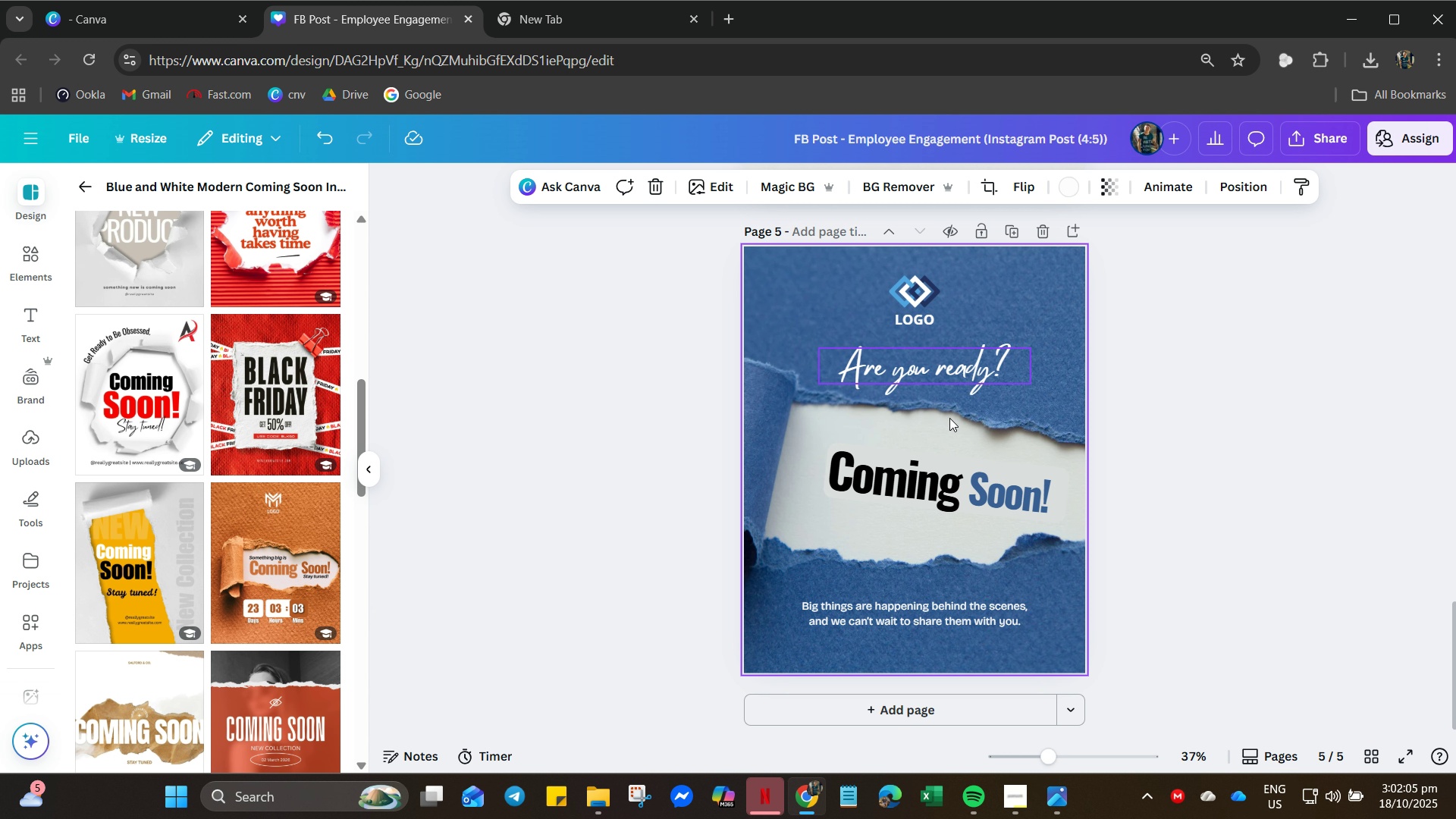 
wait(5.86)
 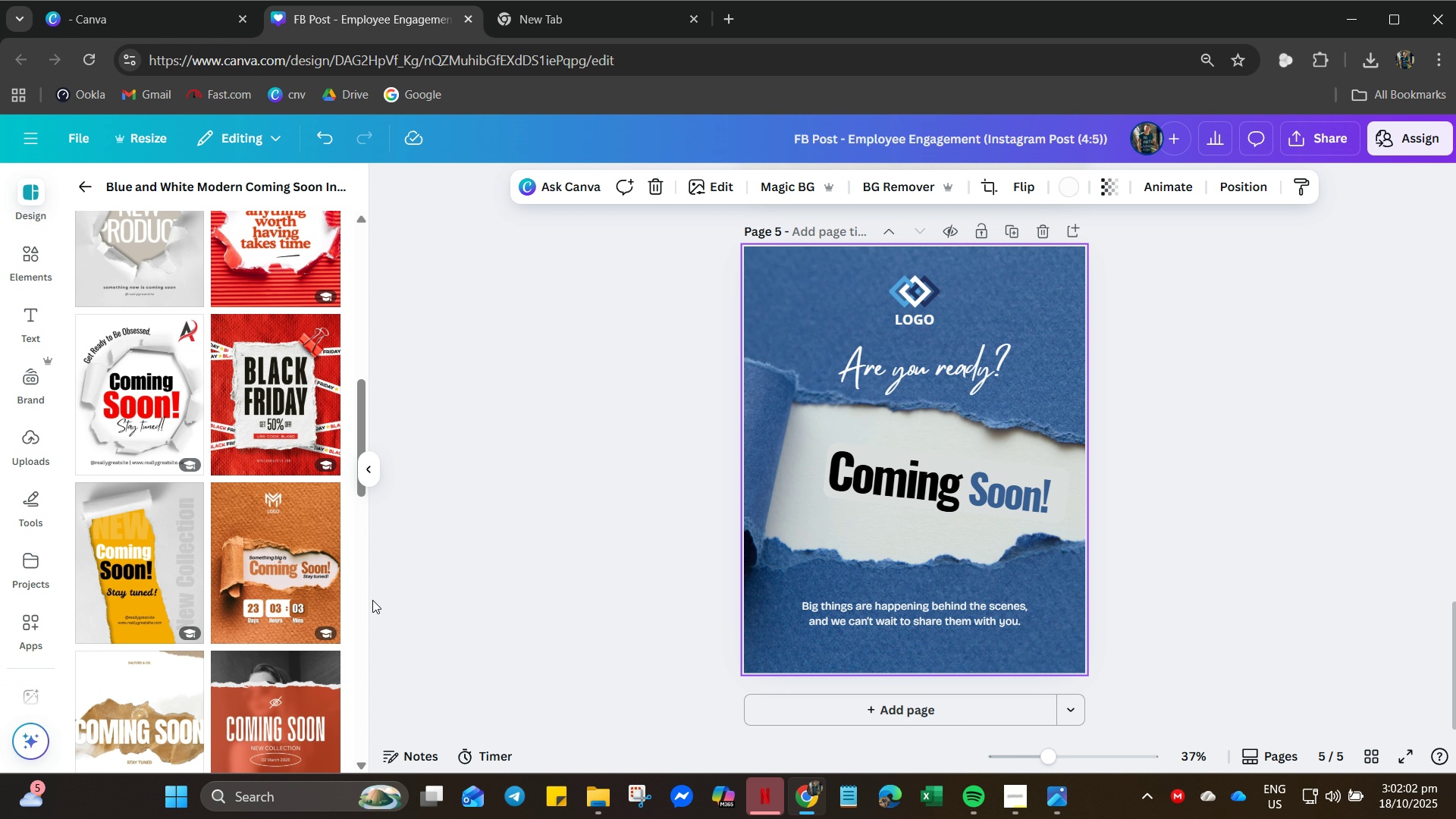 
left_click([887, 473])
 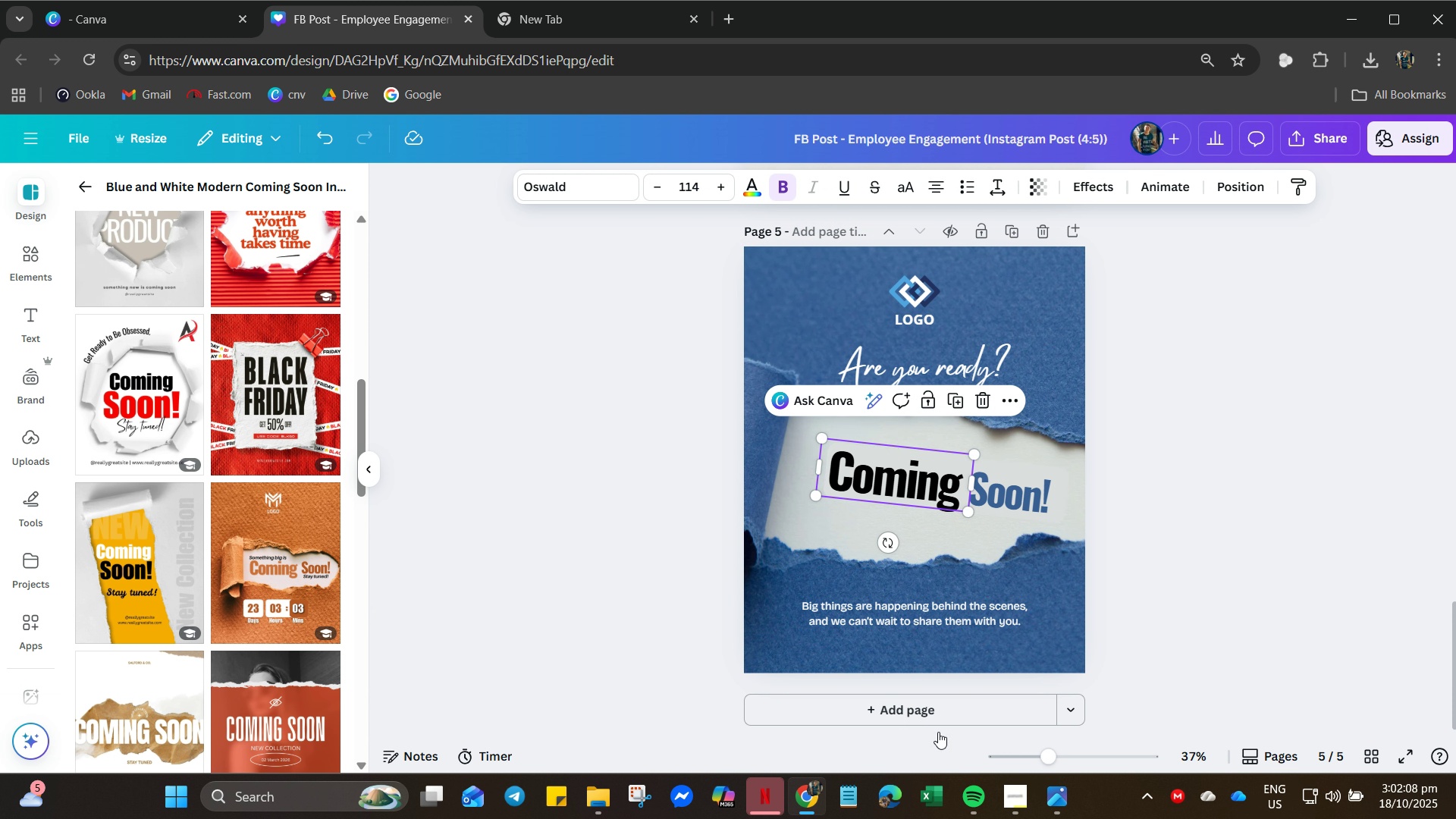 
scroll: coordinate [207, 653], scroll_direction: down, amount: 45.0
 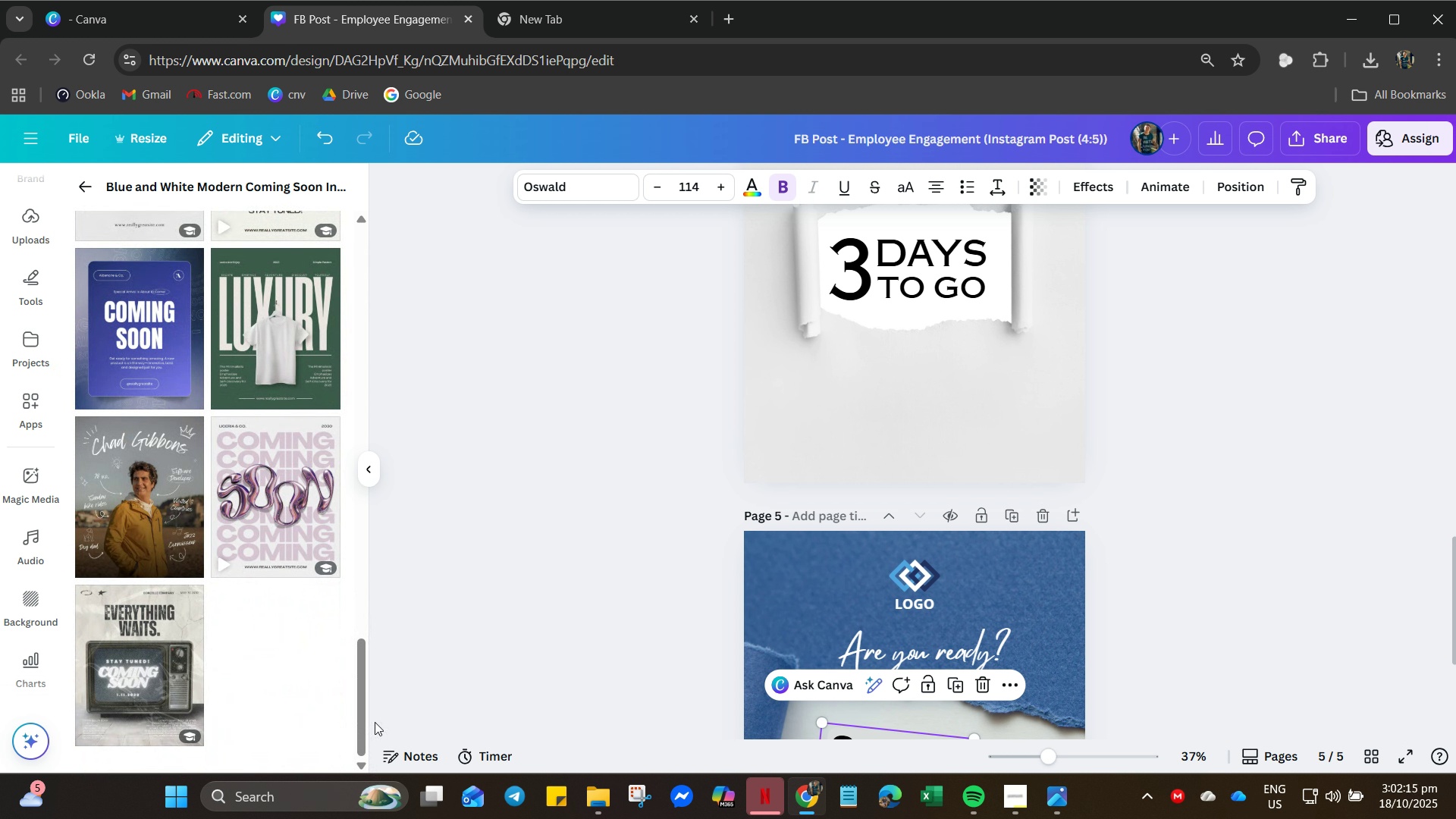 
left_click_drag(start_coordinate=[356, 729], to_coordinate=[326, 375])
 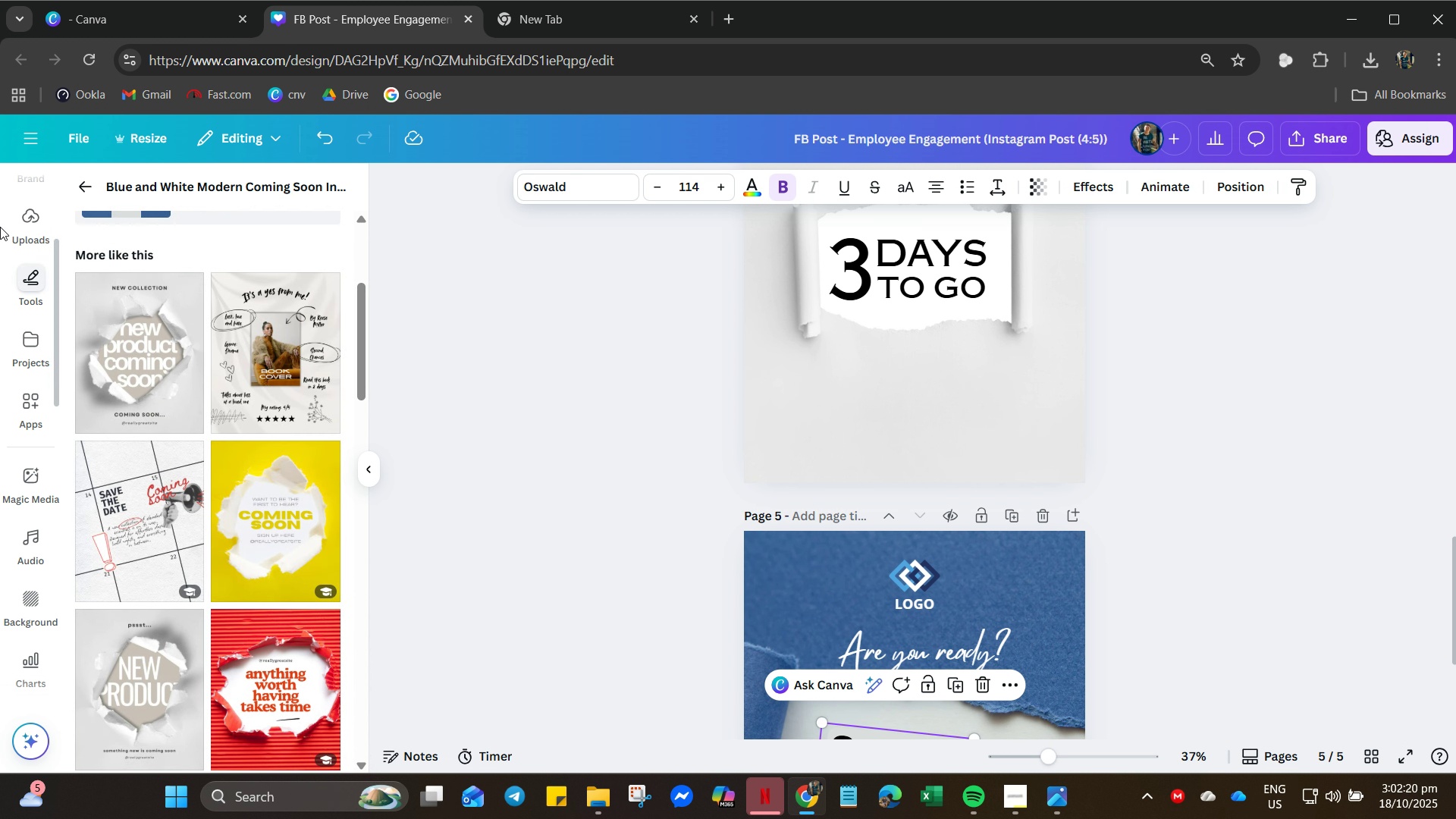 
scroll: coordinate [36, 265], scroll_direction: up, amount: 12.0
 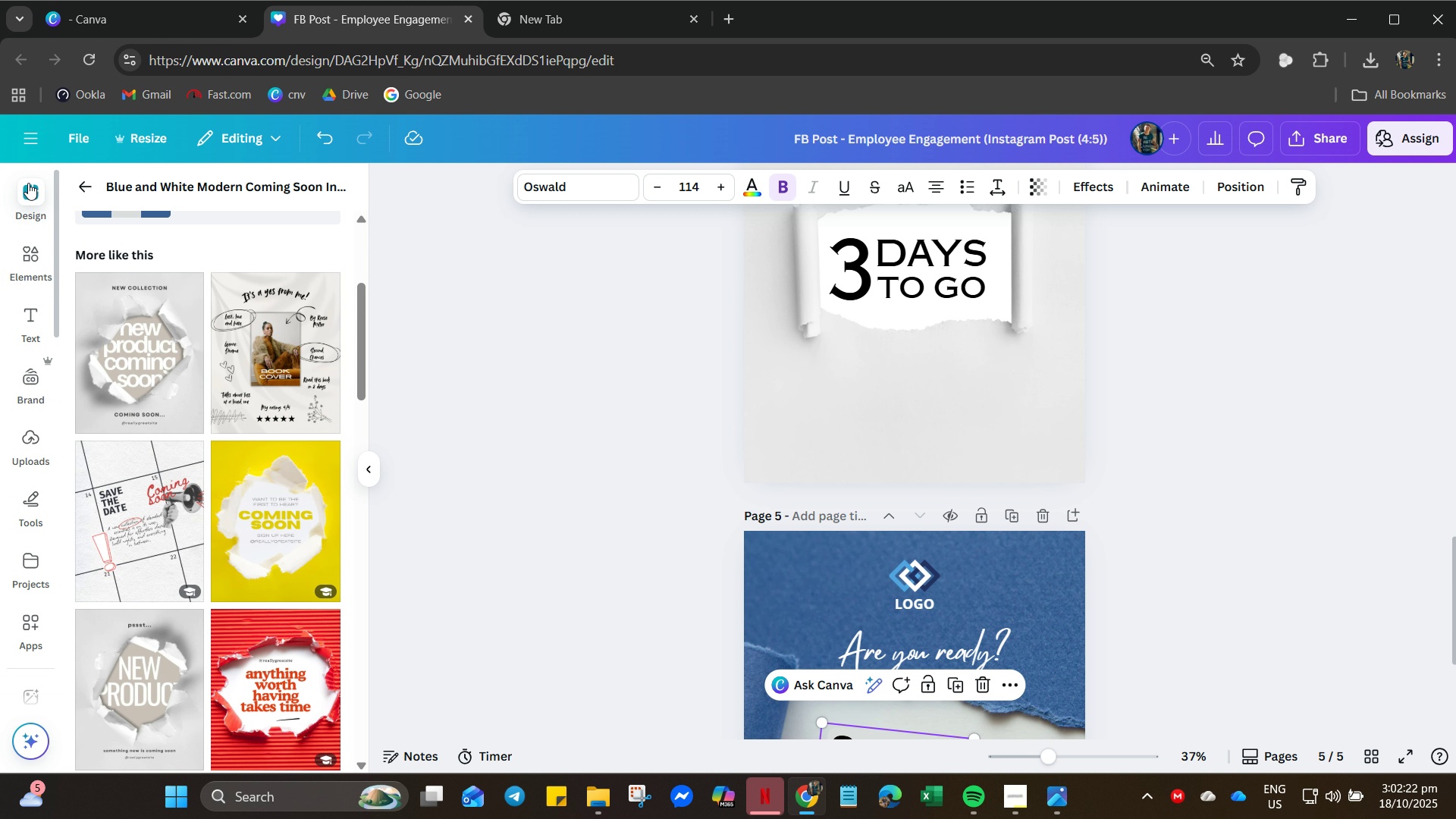 
left_click([28, 183])
 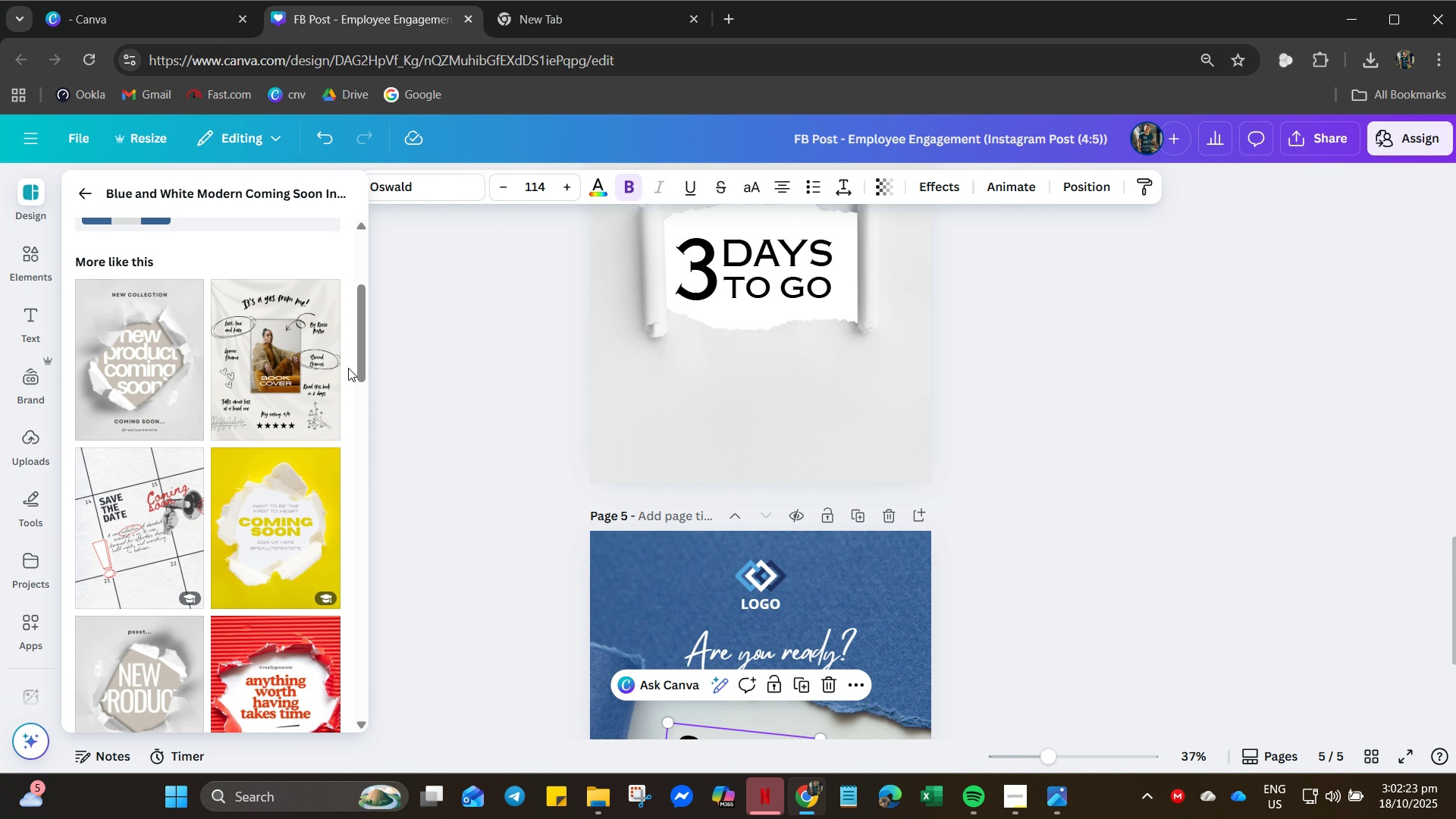 
scroll: coordinate [733, 626], scroll_direction: down, amount: 35.0
 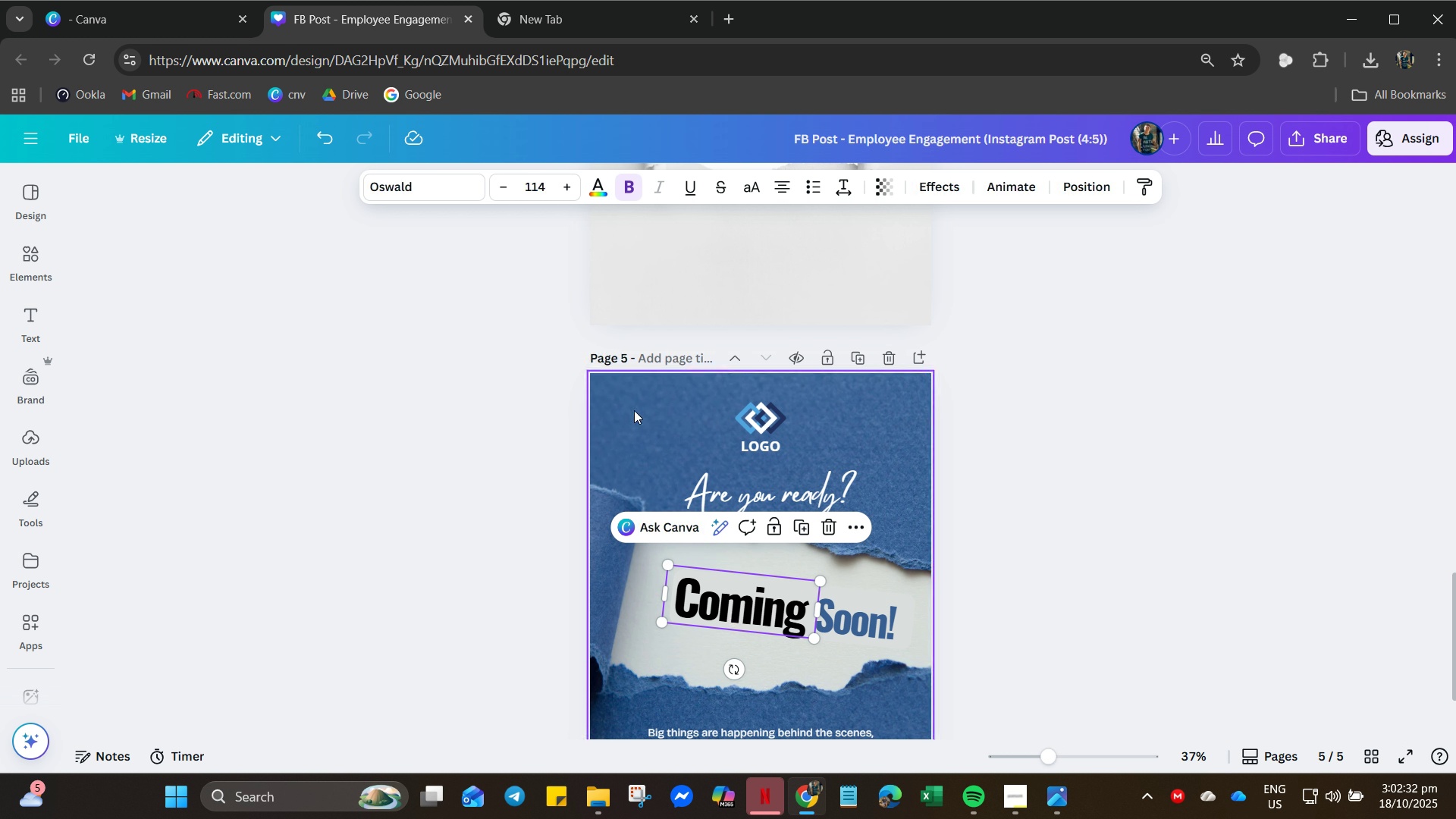 
left_click([634, 410])
 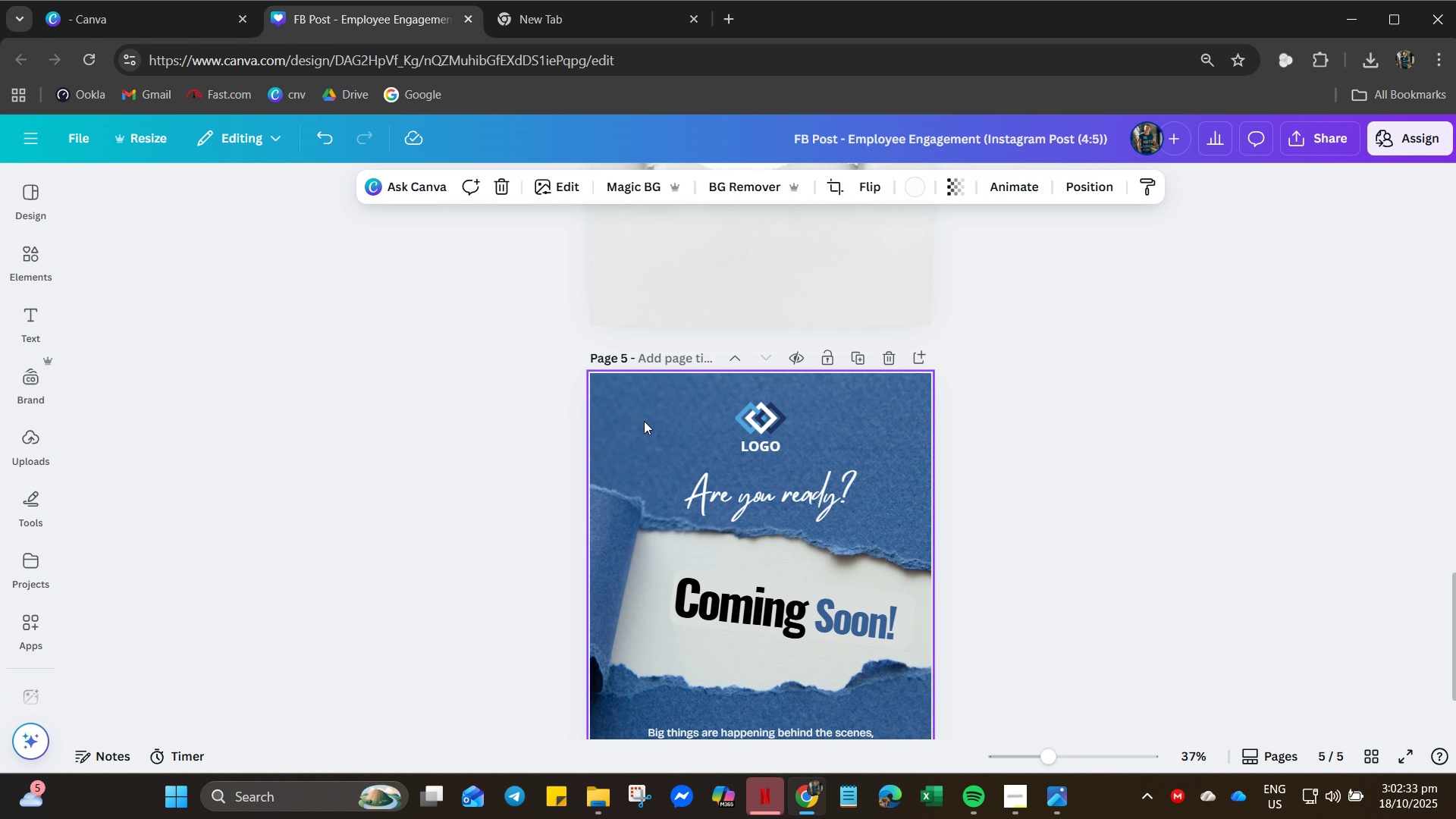 
key(Delete)
 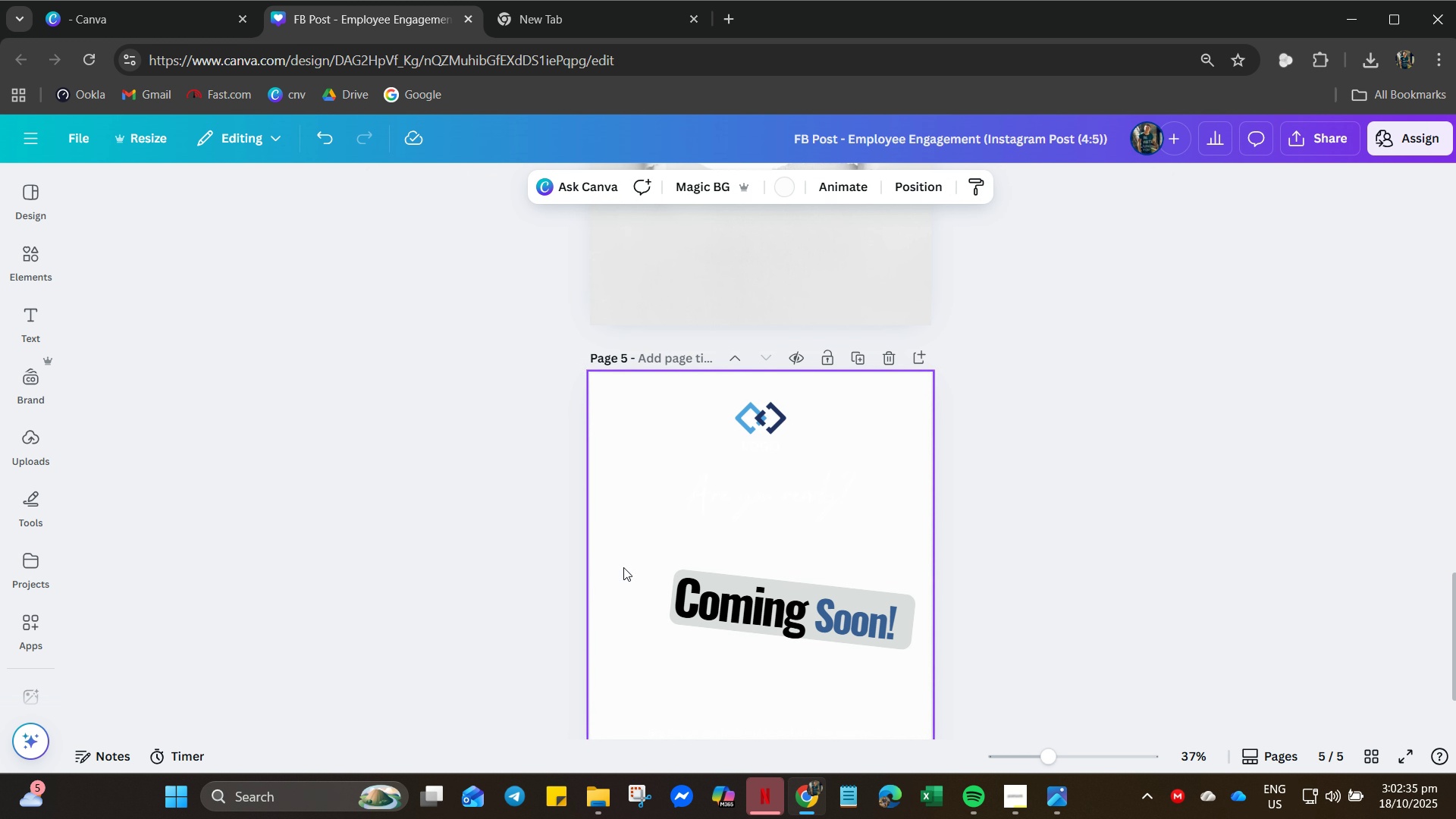 
key(Control+Z)
 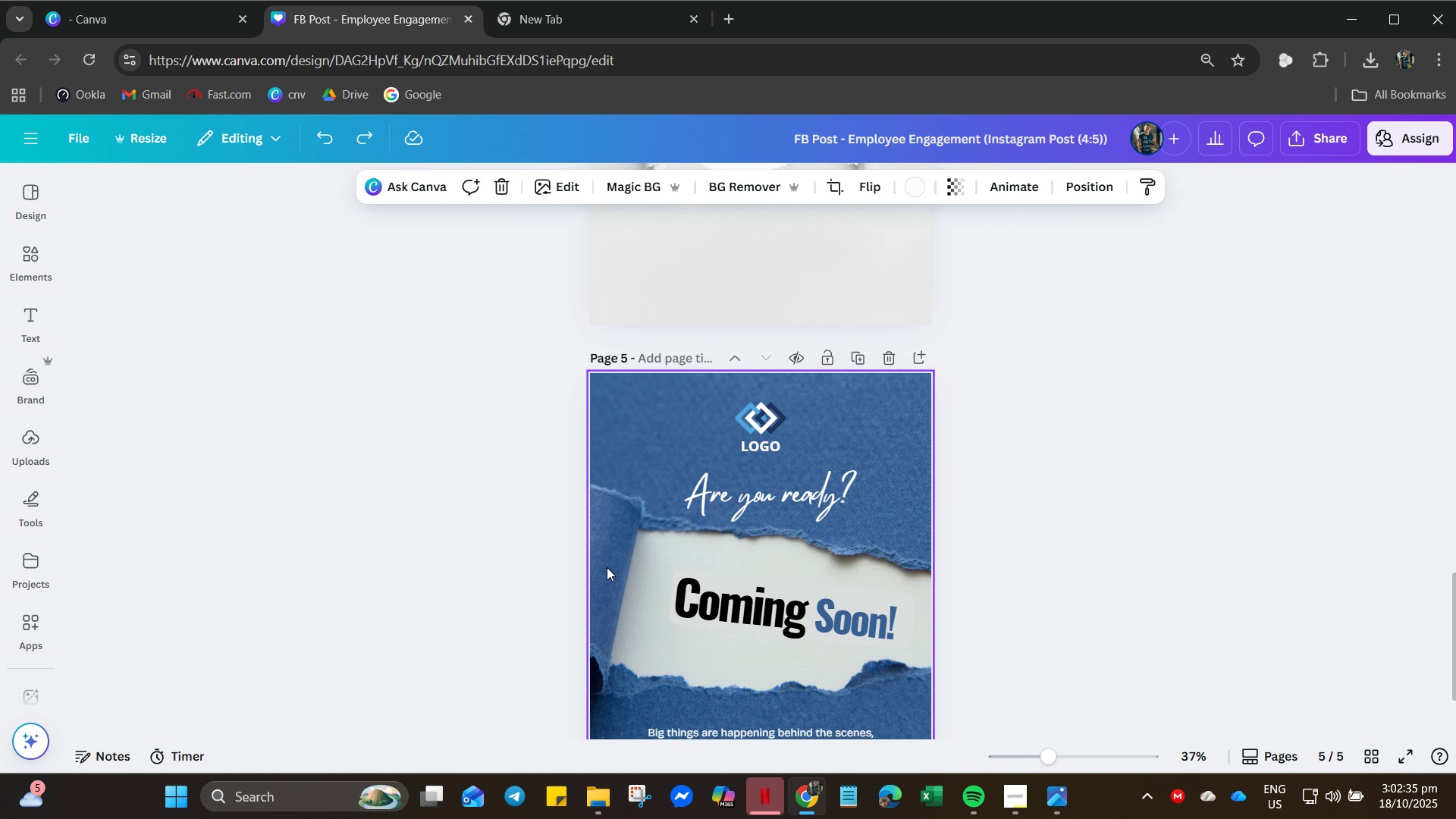 
key(Control+Z)
 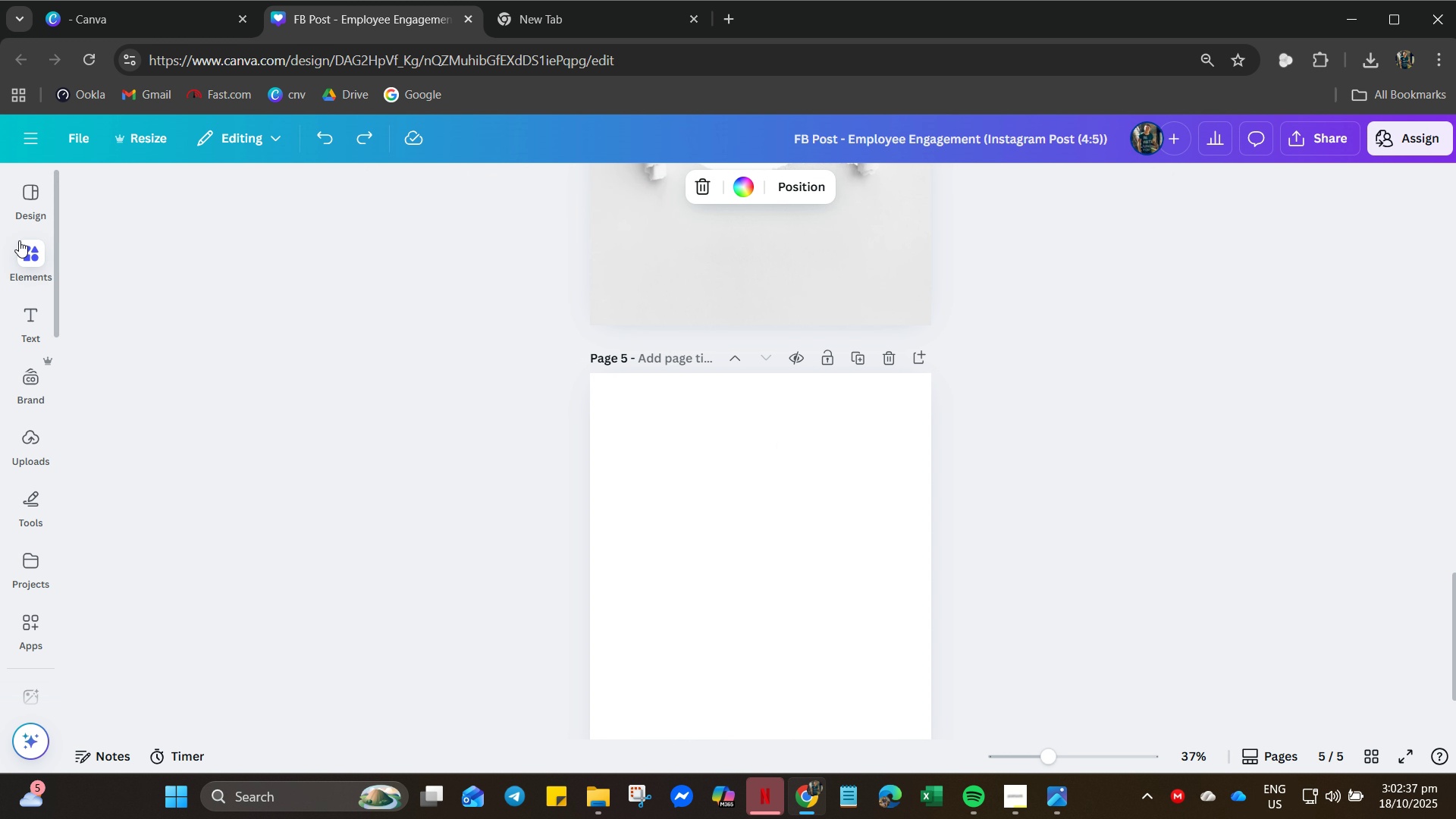 
left_click([27, 255])
 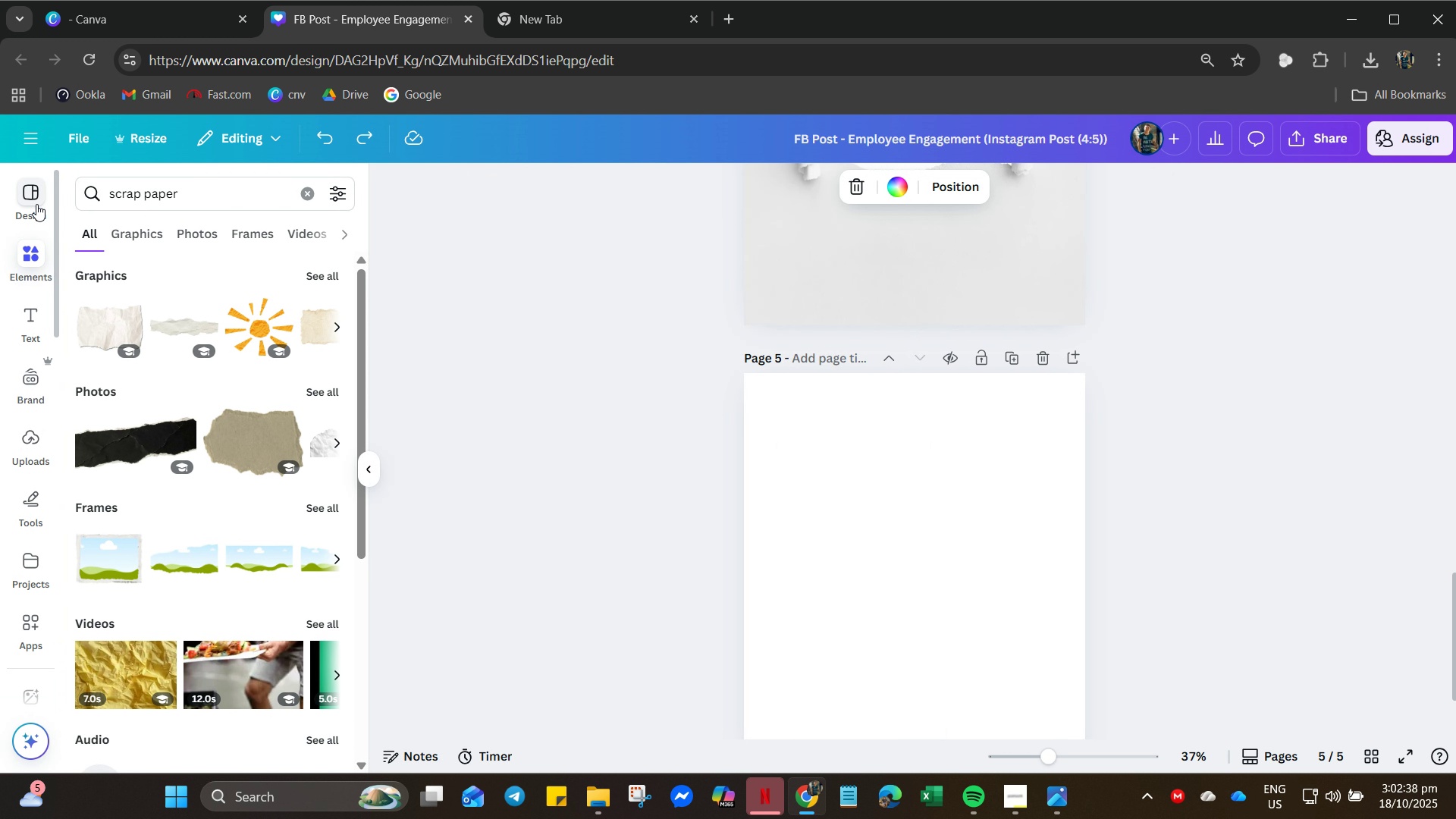 
left_click([36, 204])
 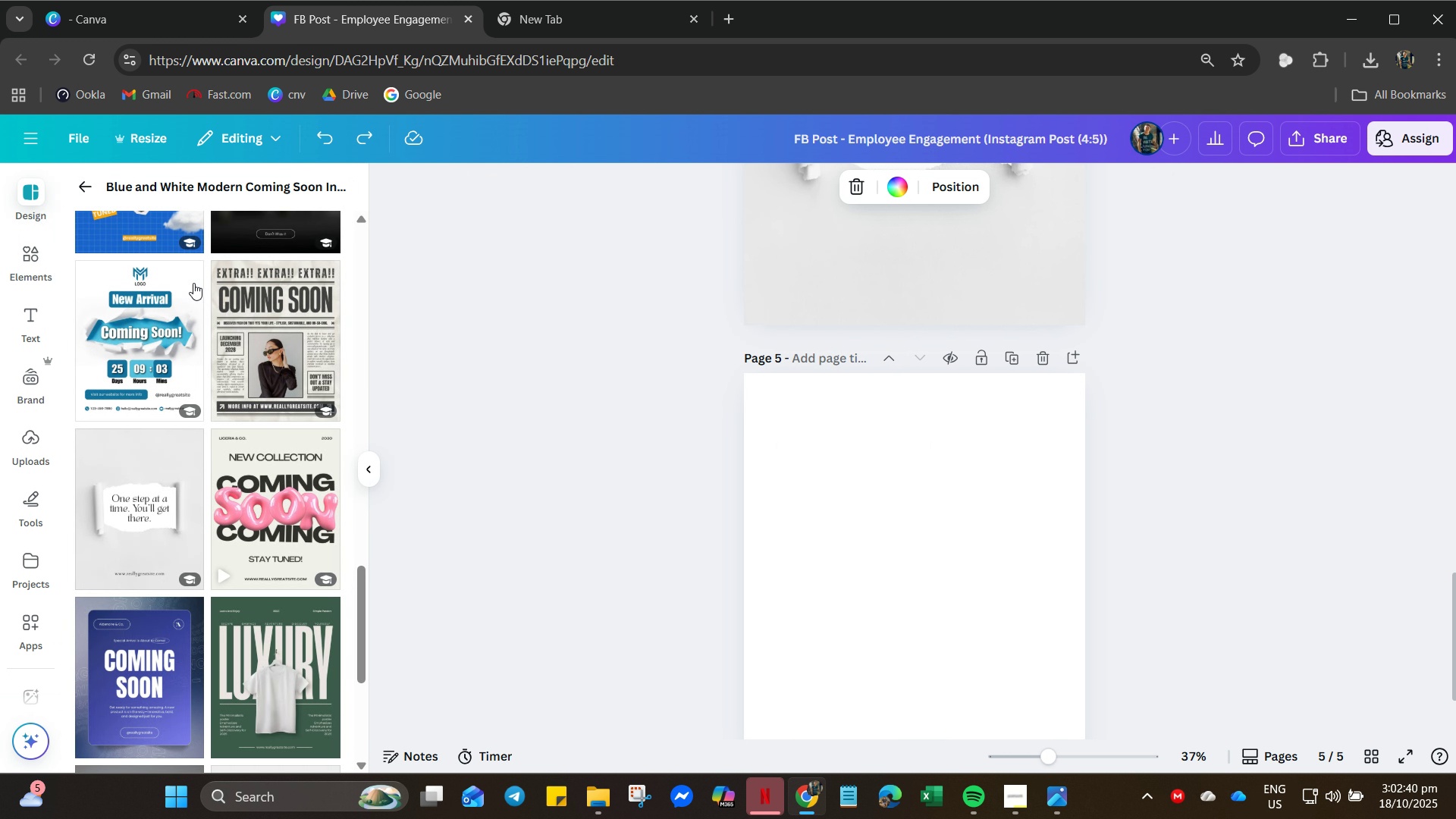 
left_click([146, 336])
 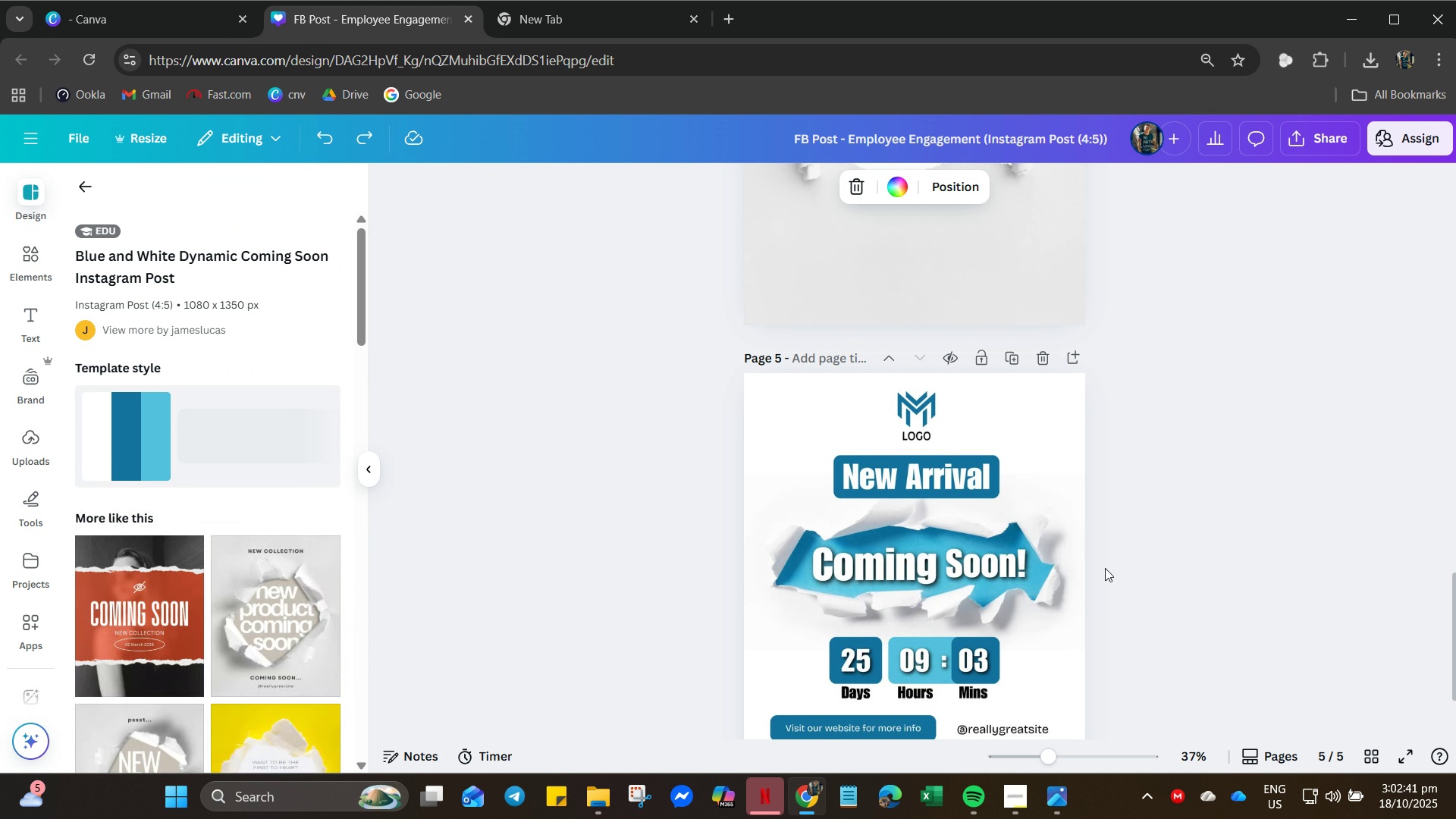 
scroll: coordinate [1105, 568], scroll_direction: down, amount: 6.0
 